 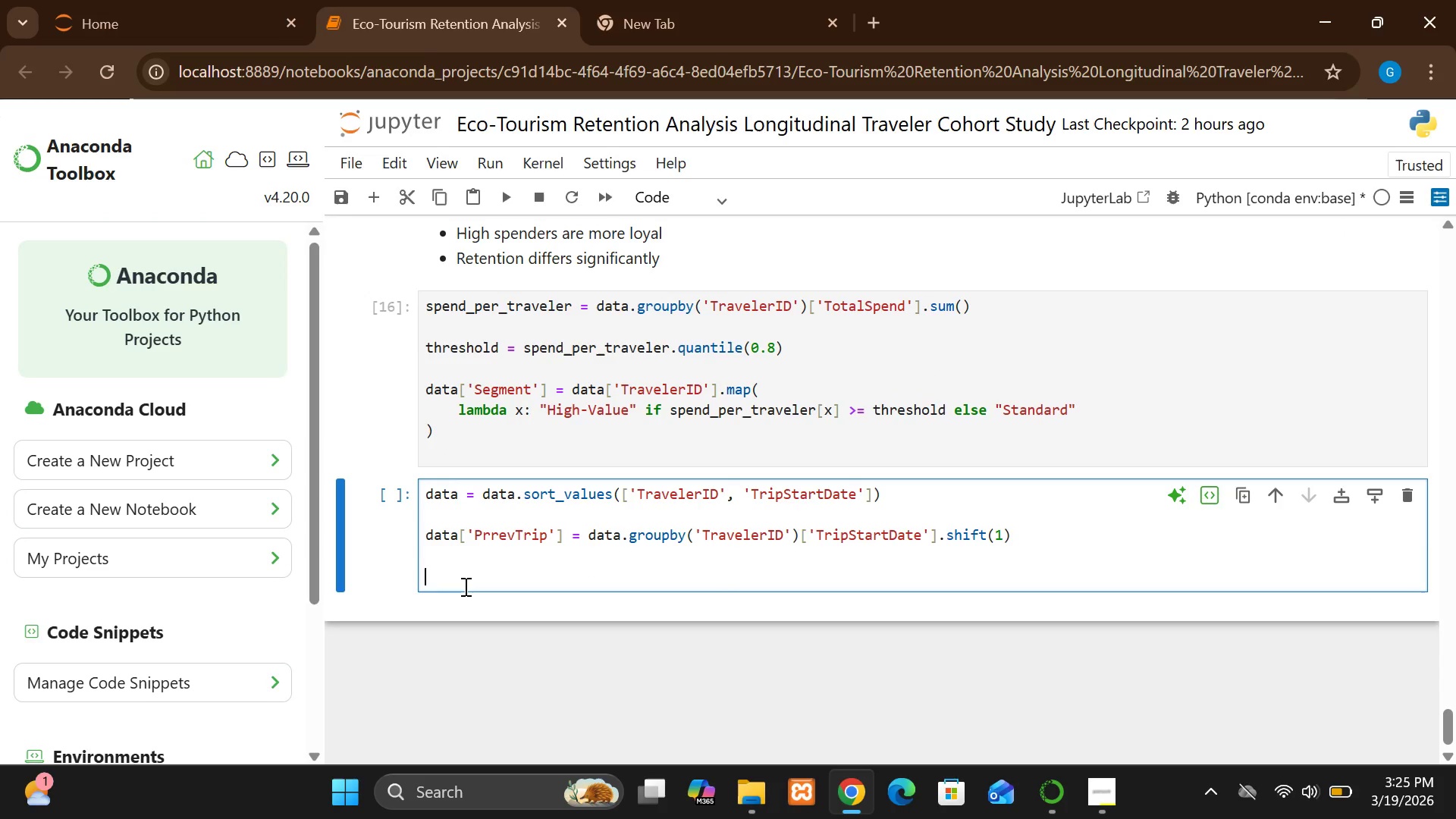 
type(data['trio)
key(Backspace)
key(Backspace)
key(Backspace)
key(Backspace)
 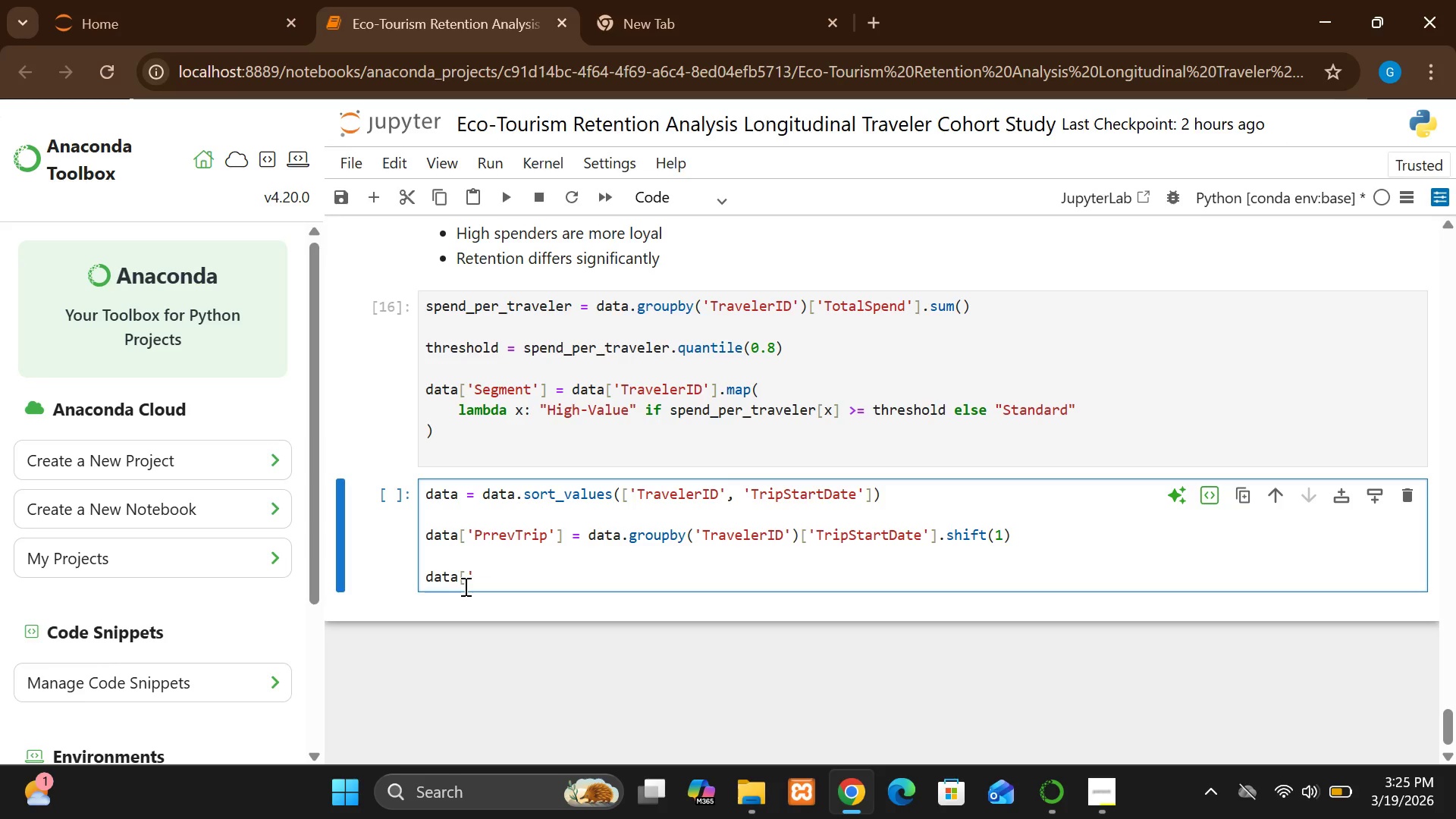 
type(Days)
 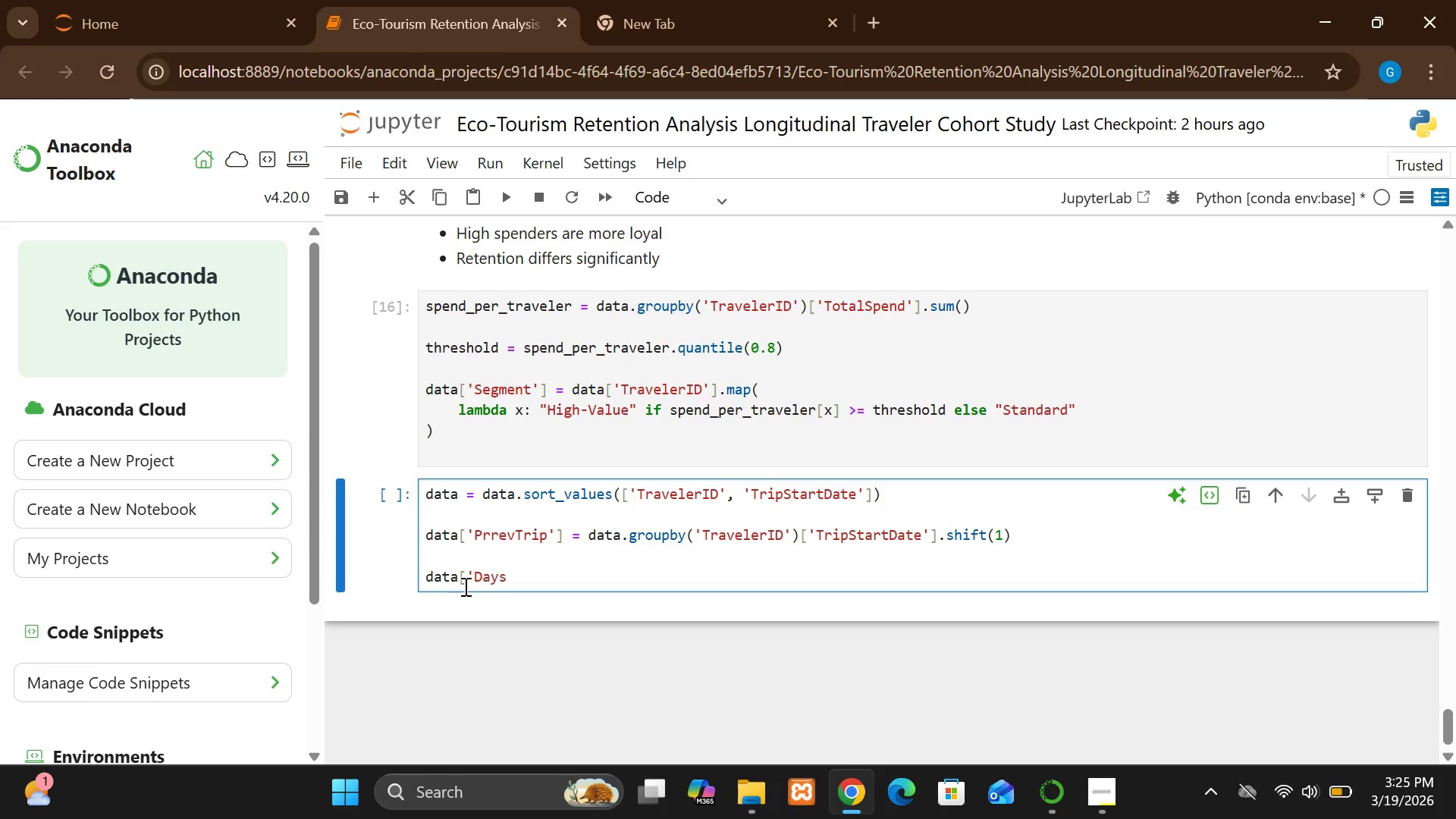 
hold_key(key=ShiftLeft, duration=1.5)
 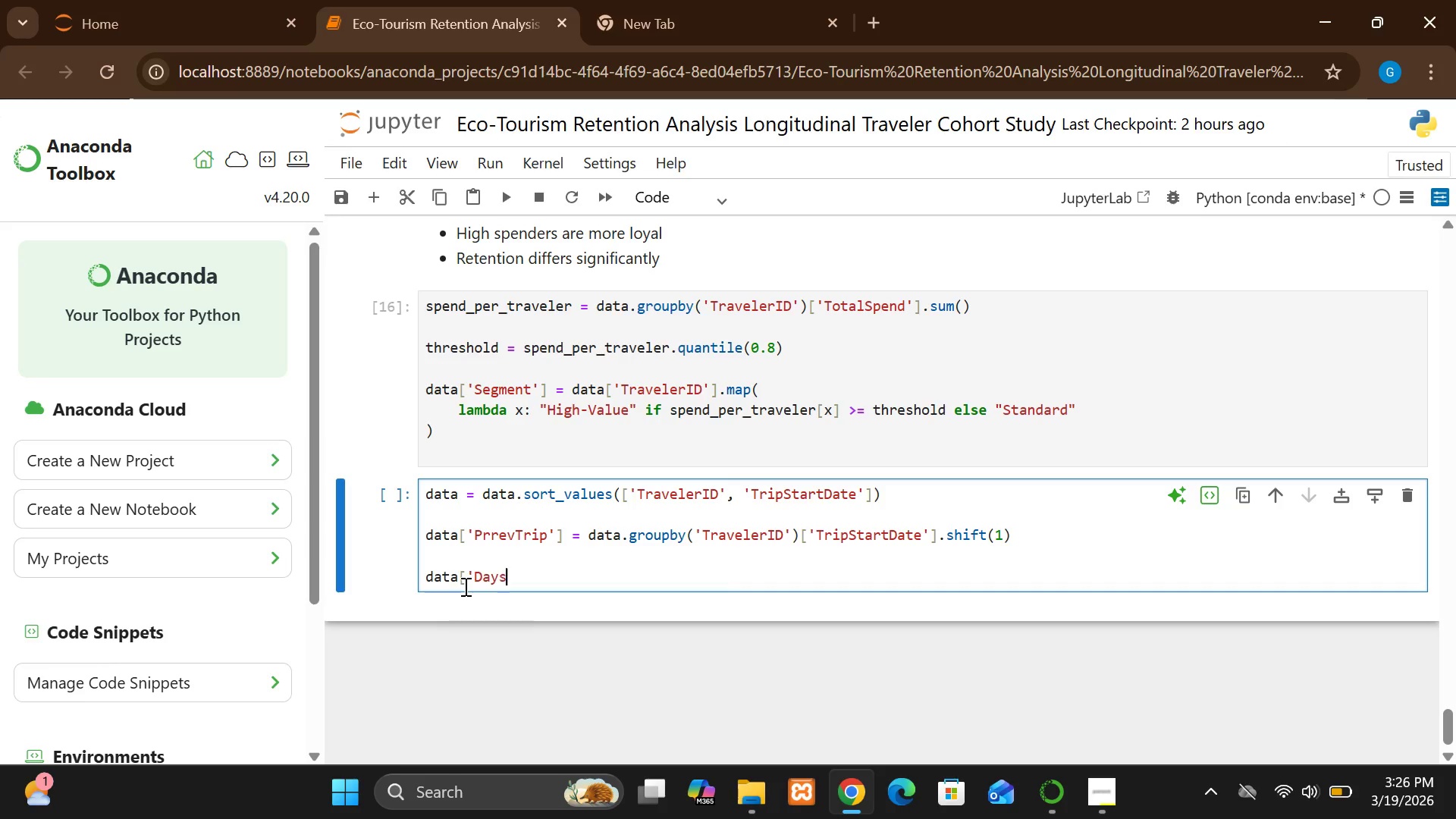 
type(BetweenTrips'] = (dataa)
key(Backspace)
type(['Tr)
 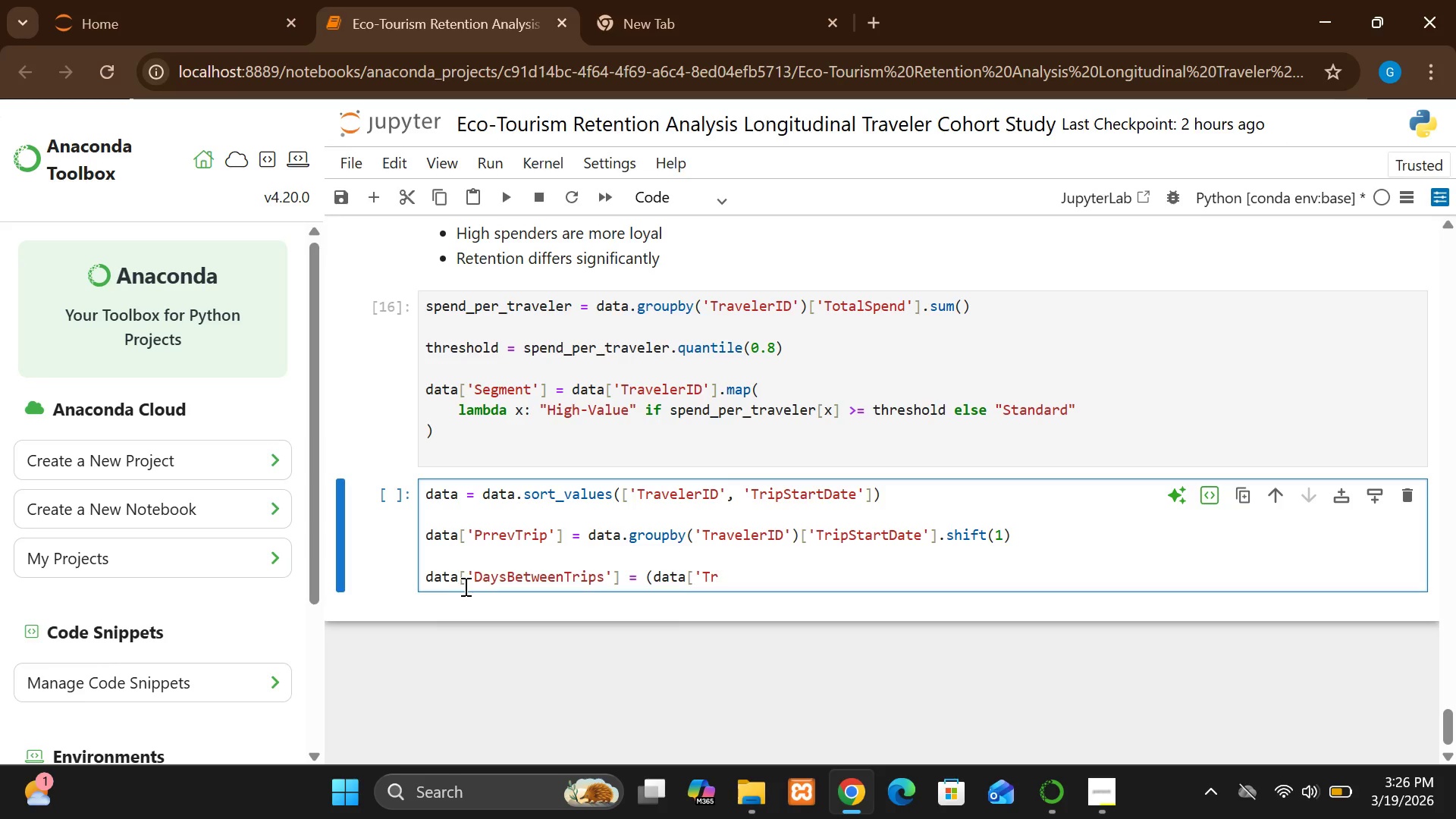 
type(ipStae)
key(Backspace)
type(rtDate'] - data['Pr)
 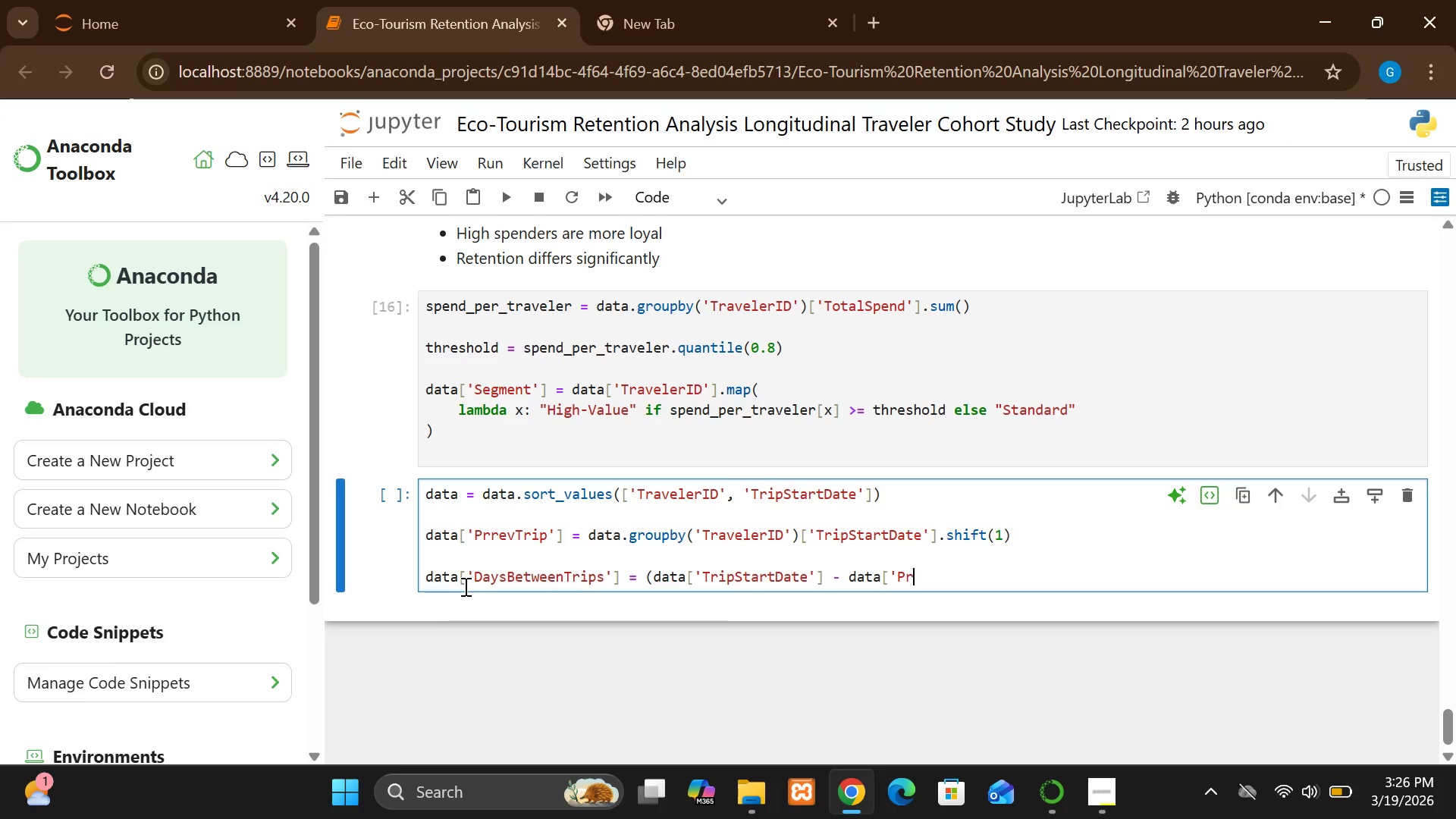 
type(evTTrip)
 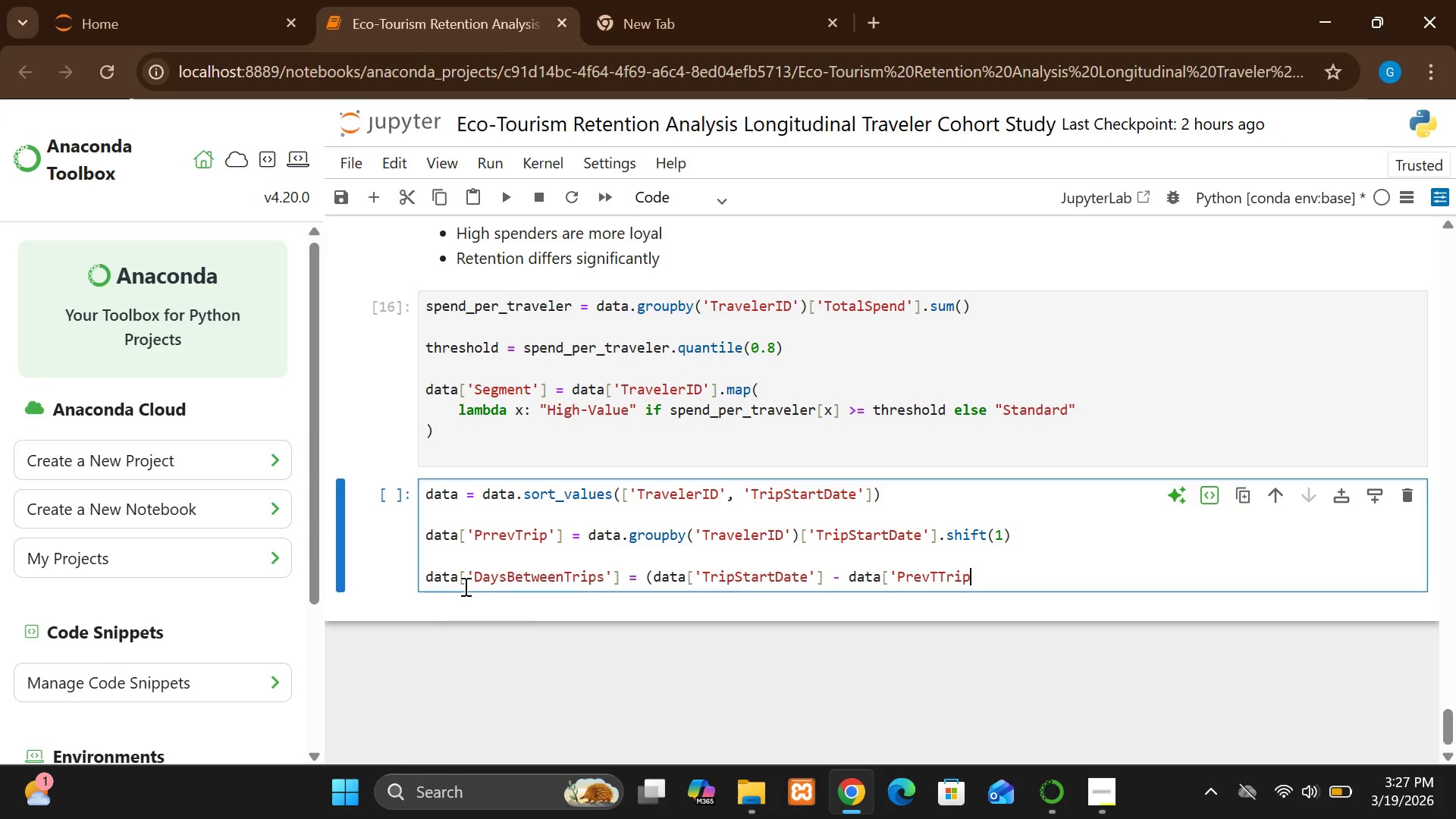 
left_click([940, 572])
 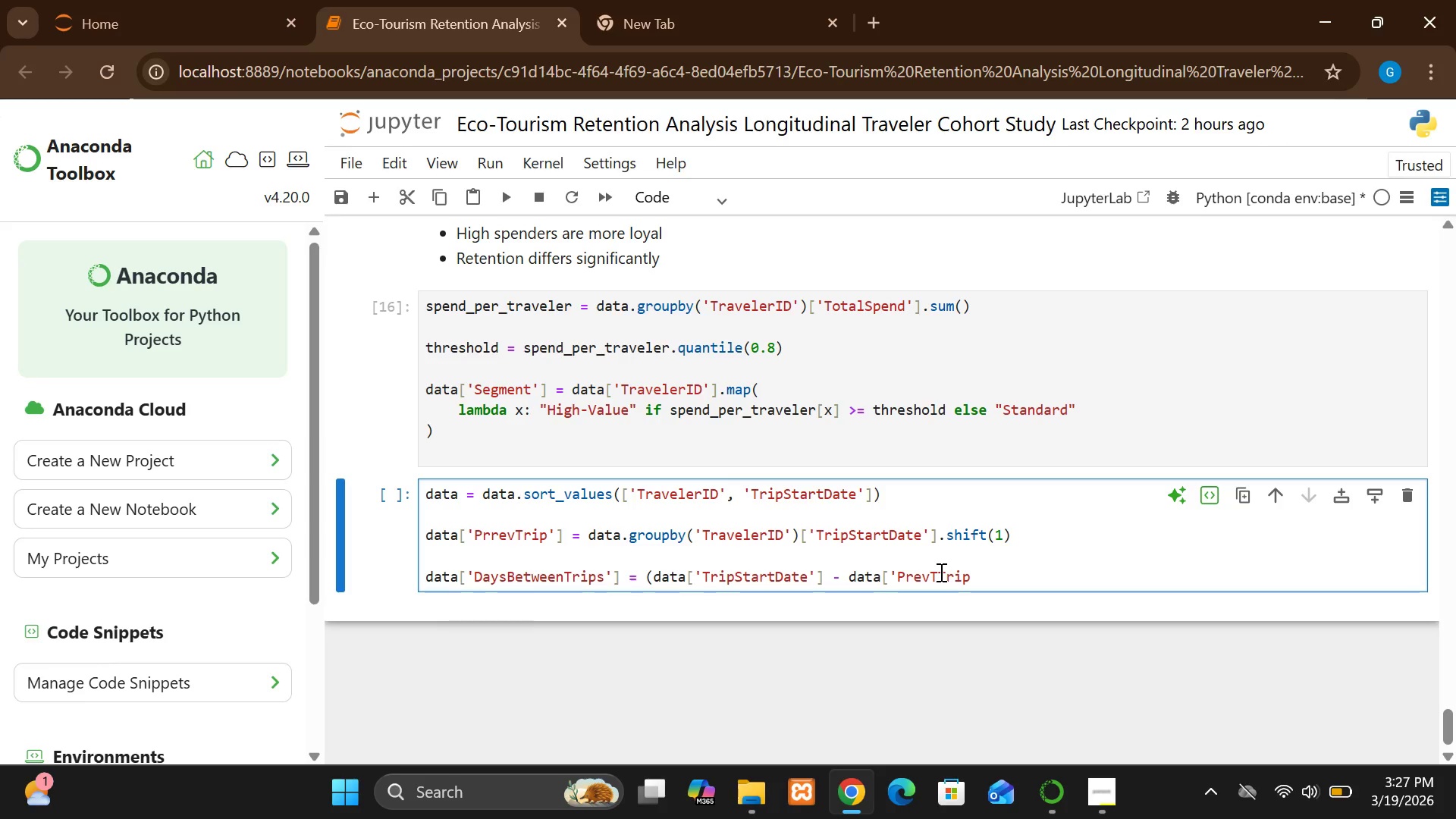 
key(Backspace)
 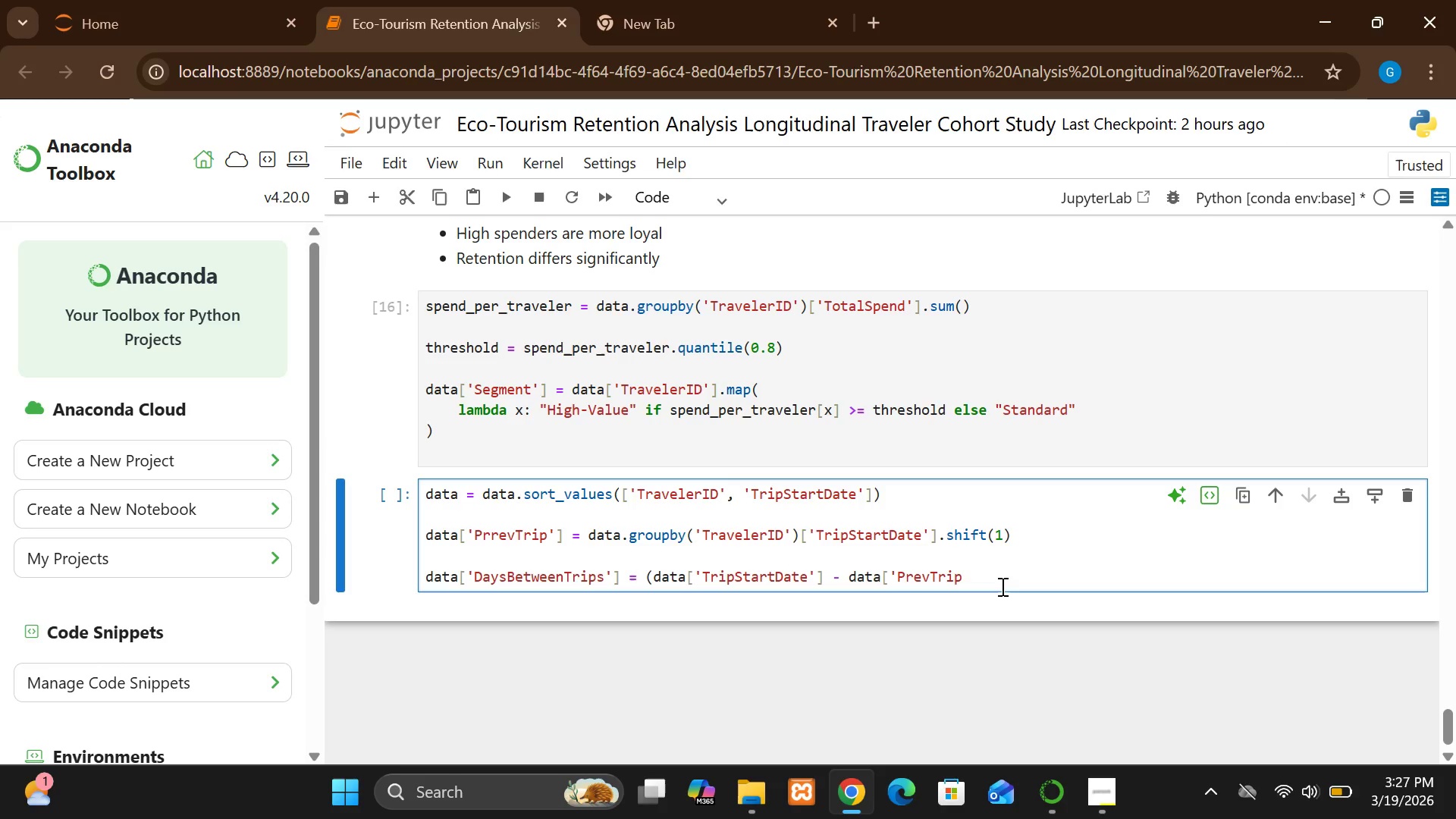 
left_click([999, 579])
 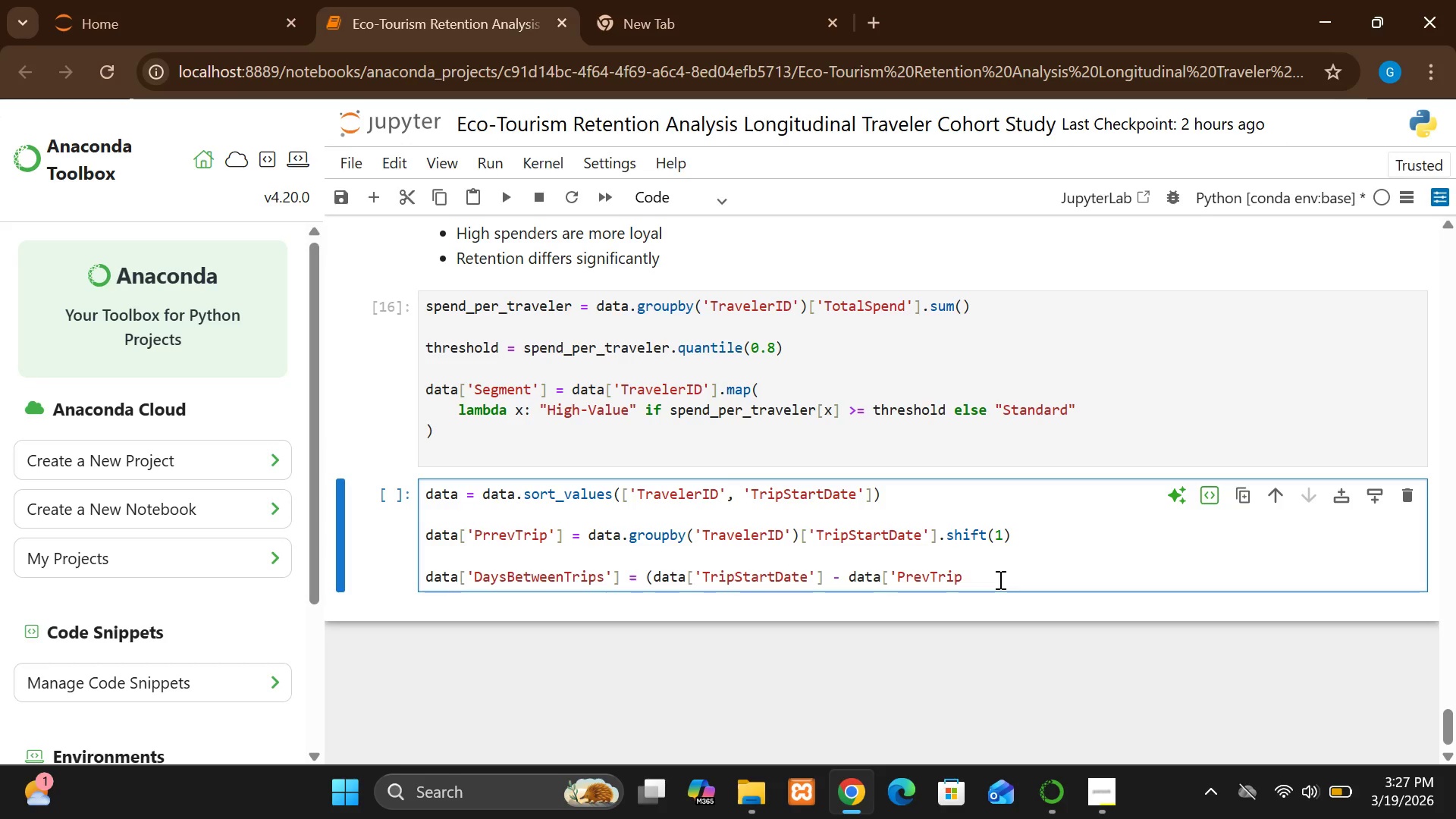 
key(BracketRight)
 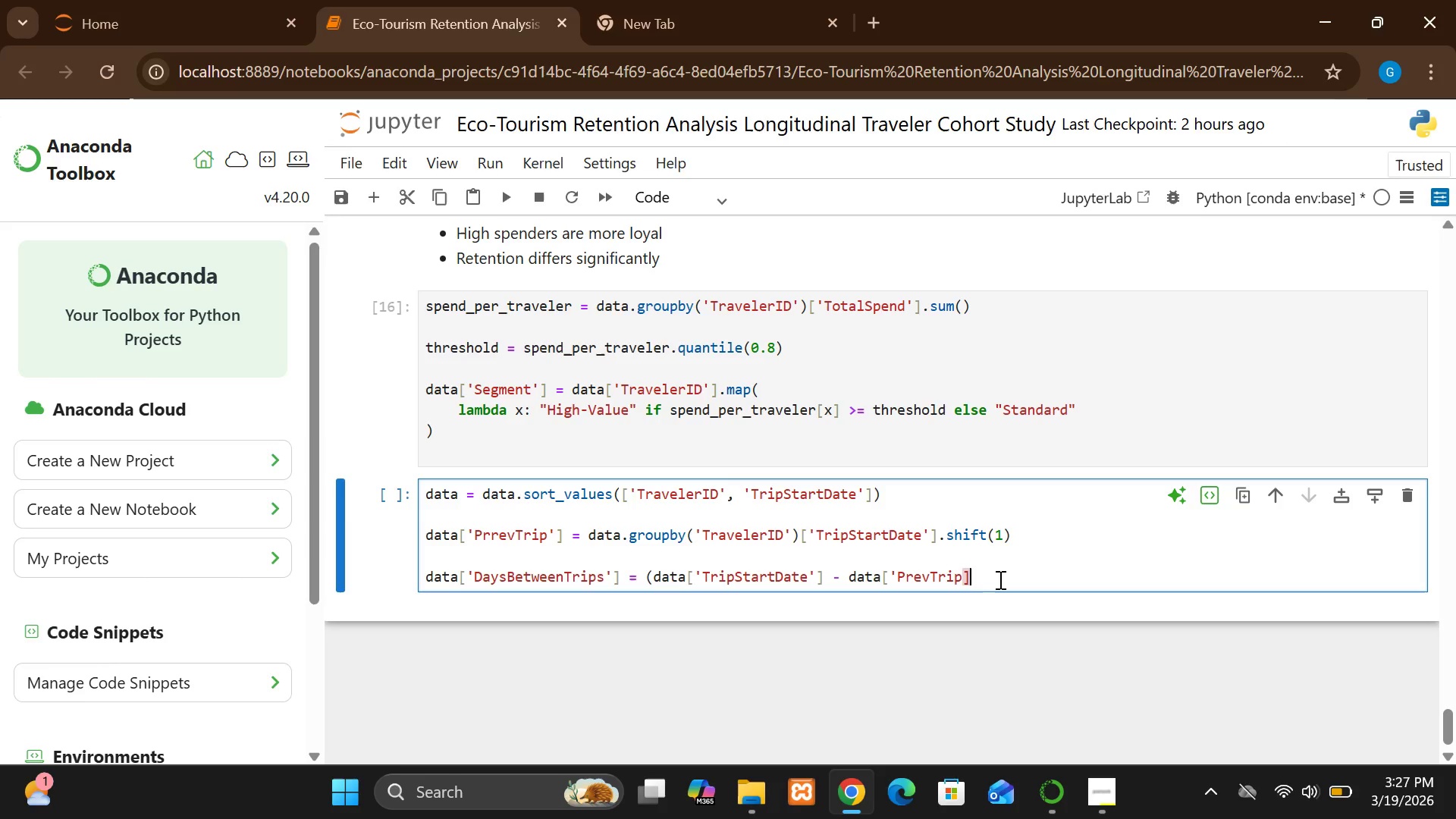 
key(Shift+0)
 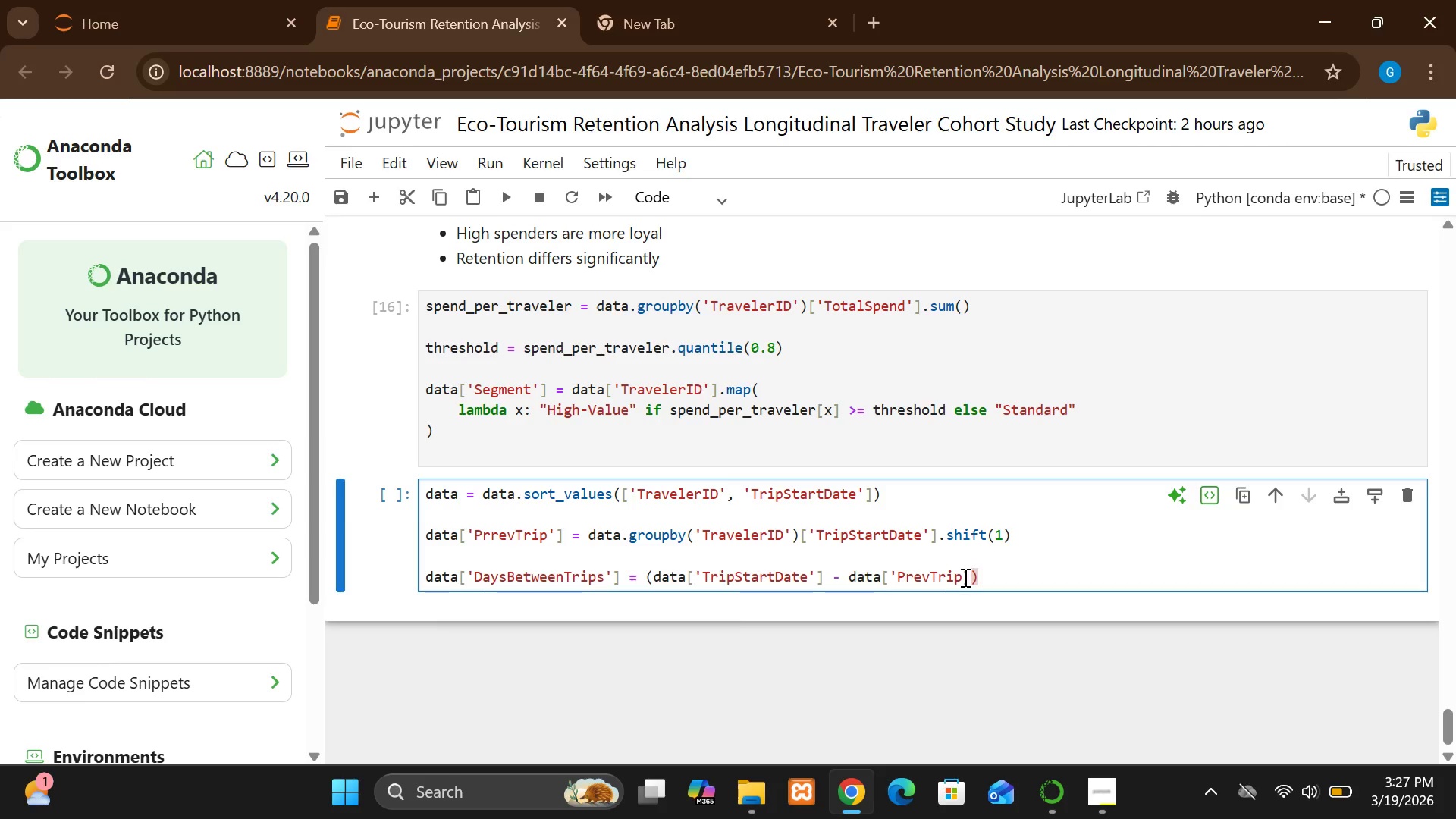 
left_click([962, 576])
 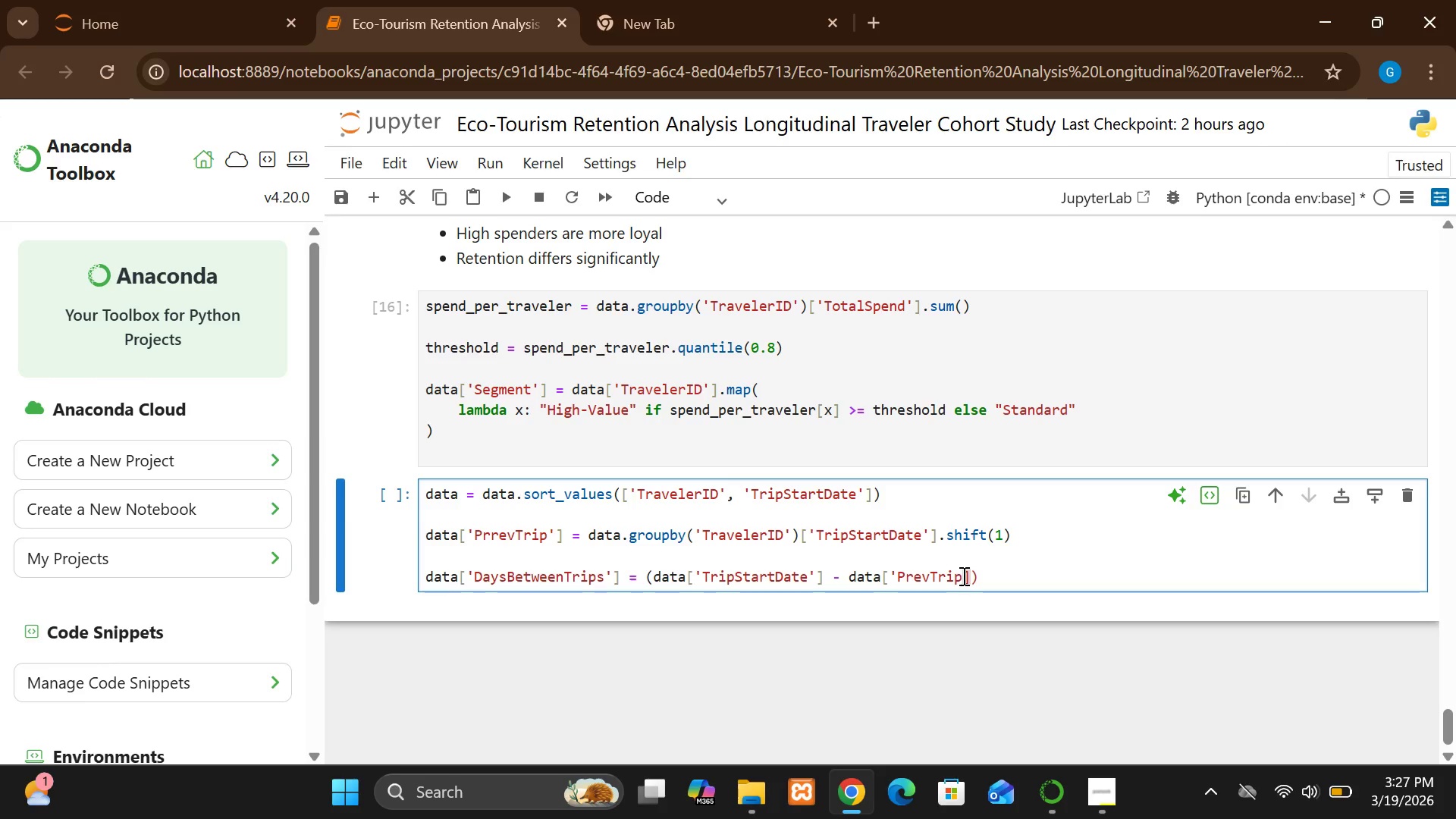 
key(Quote)
 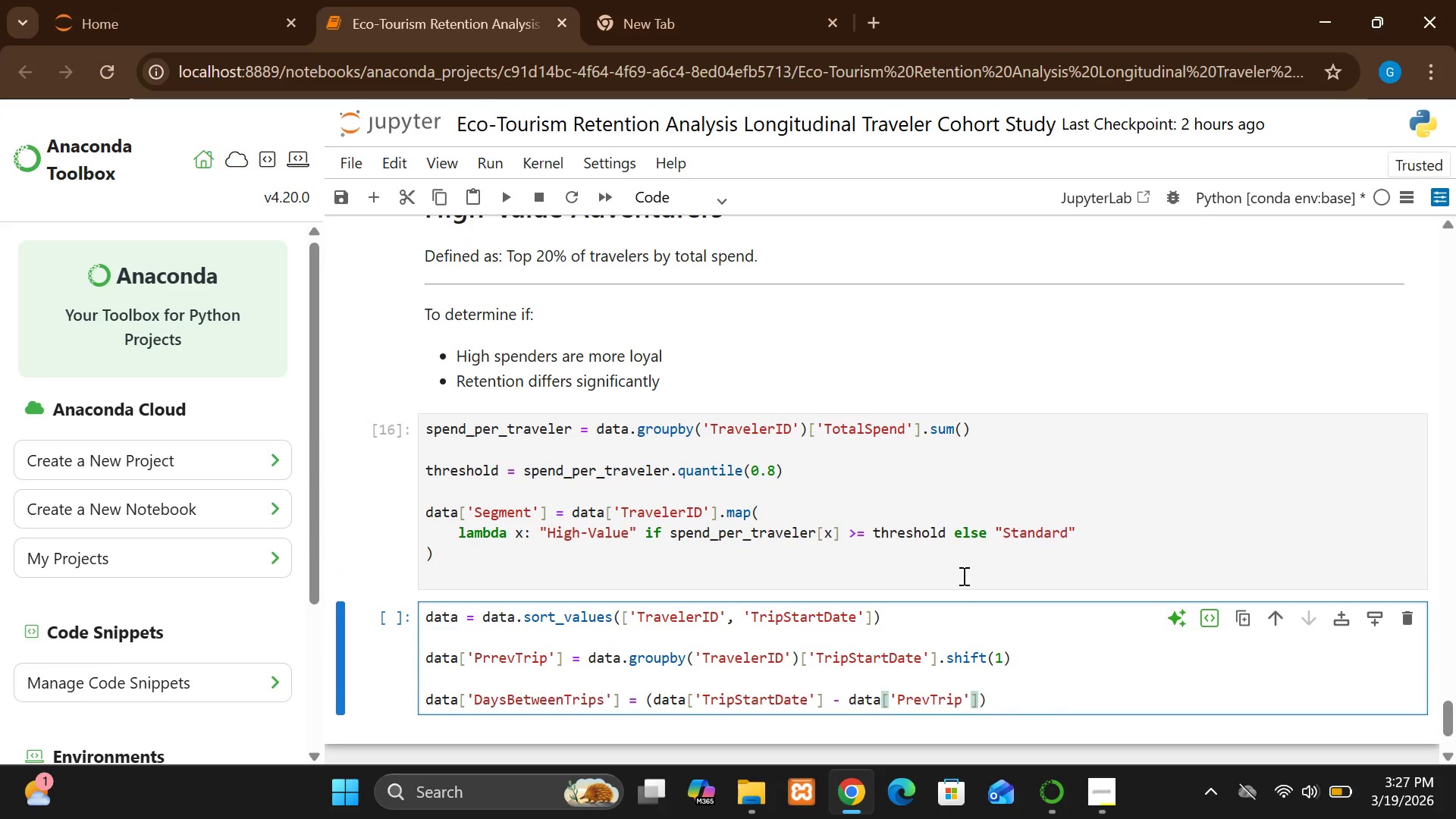 
wait(11.8)
 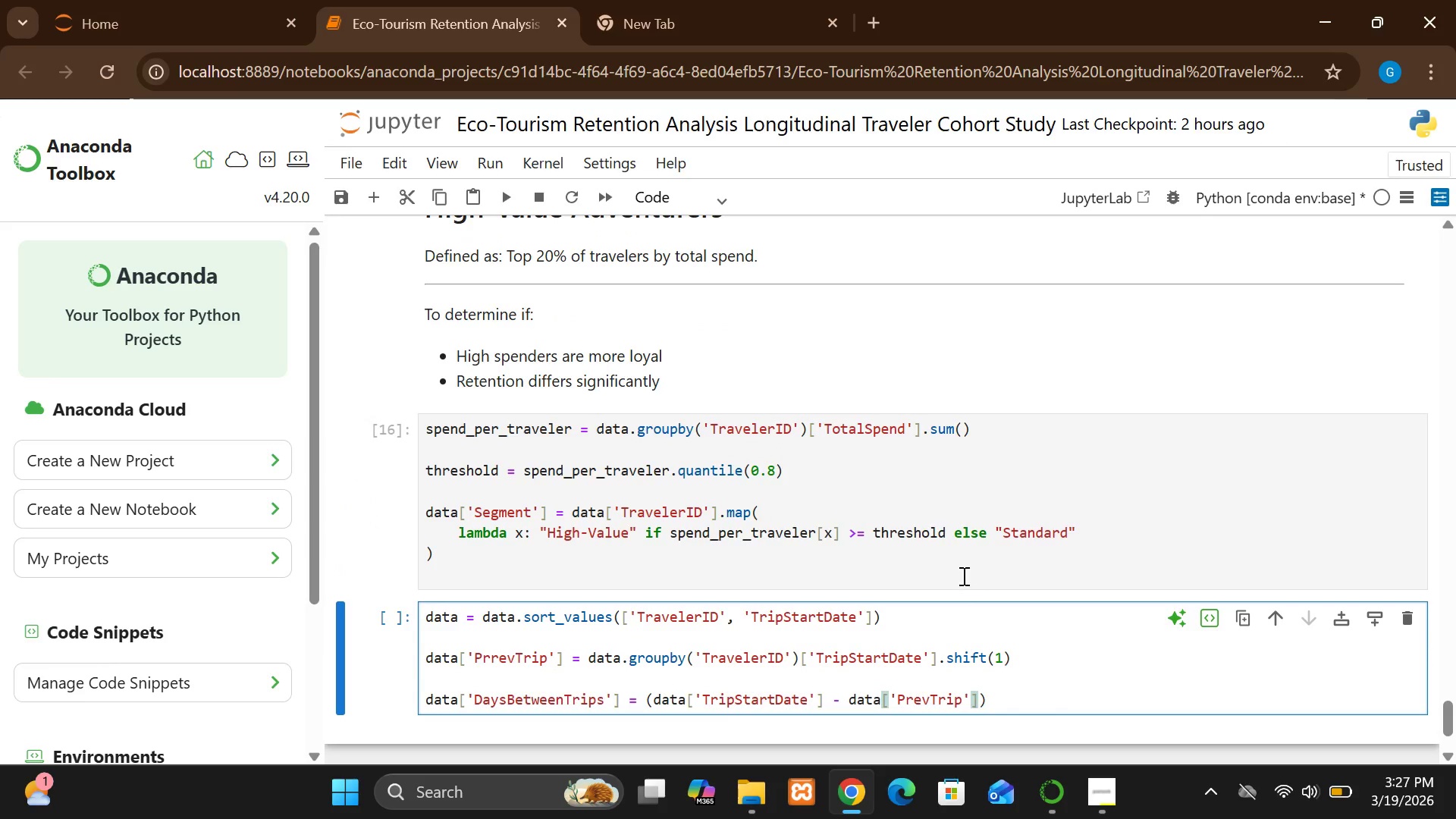 
left_click([1008, 687])
 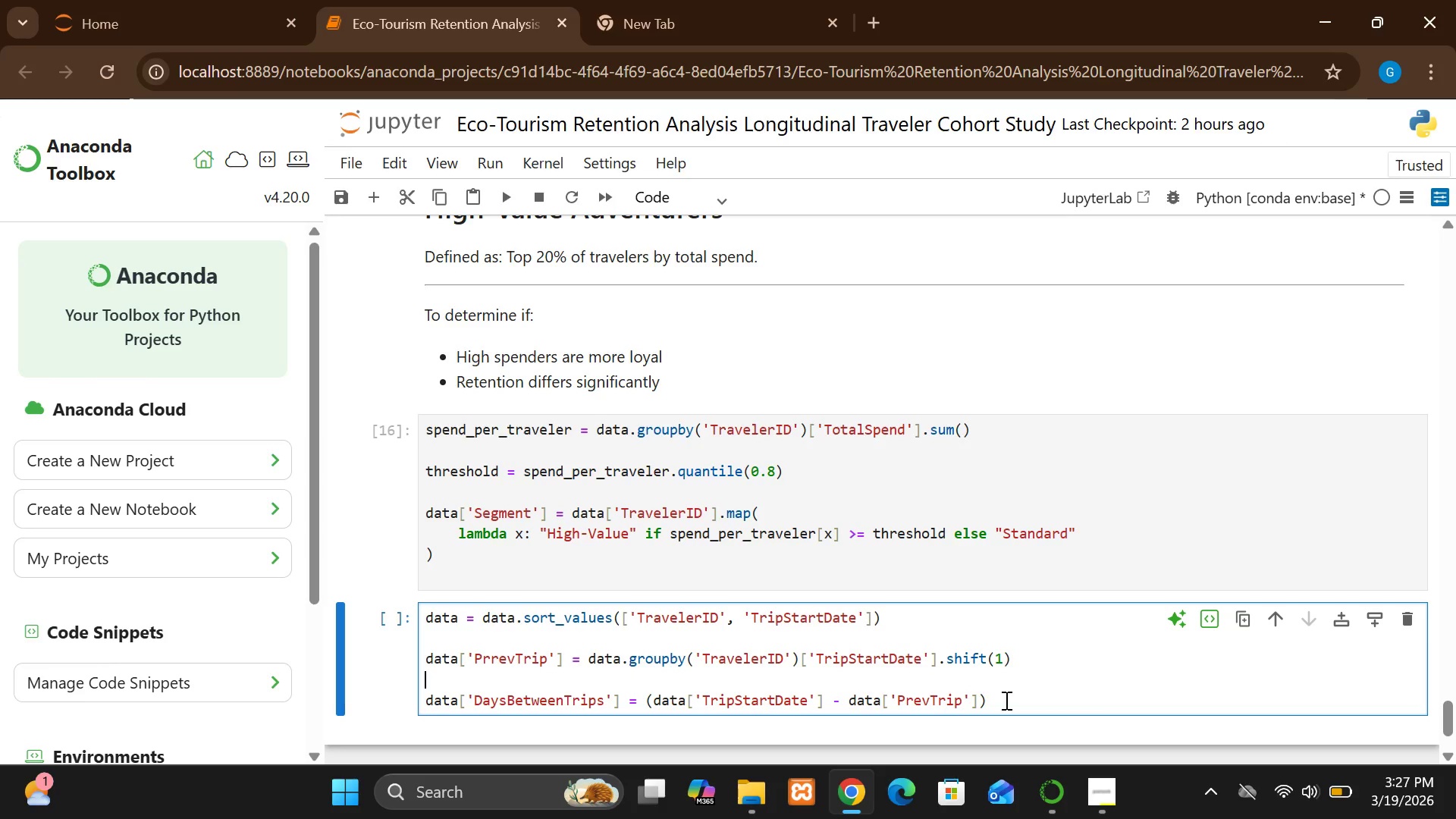 
left_click([1005, 700])
 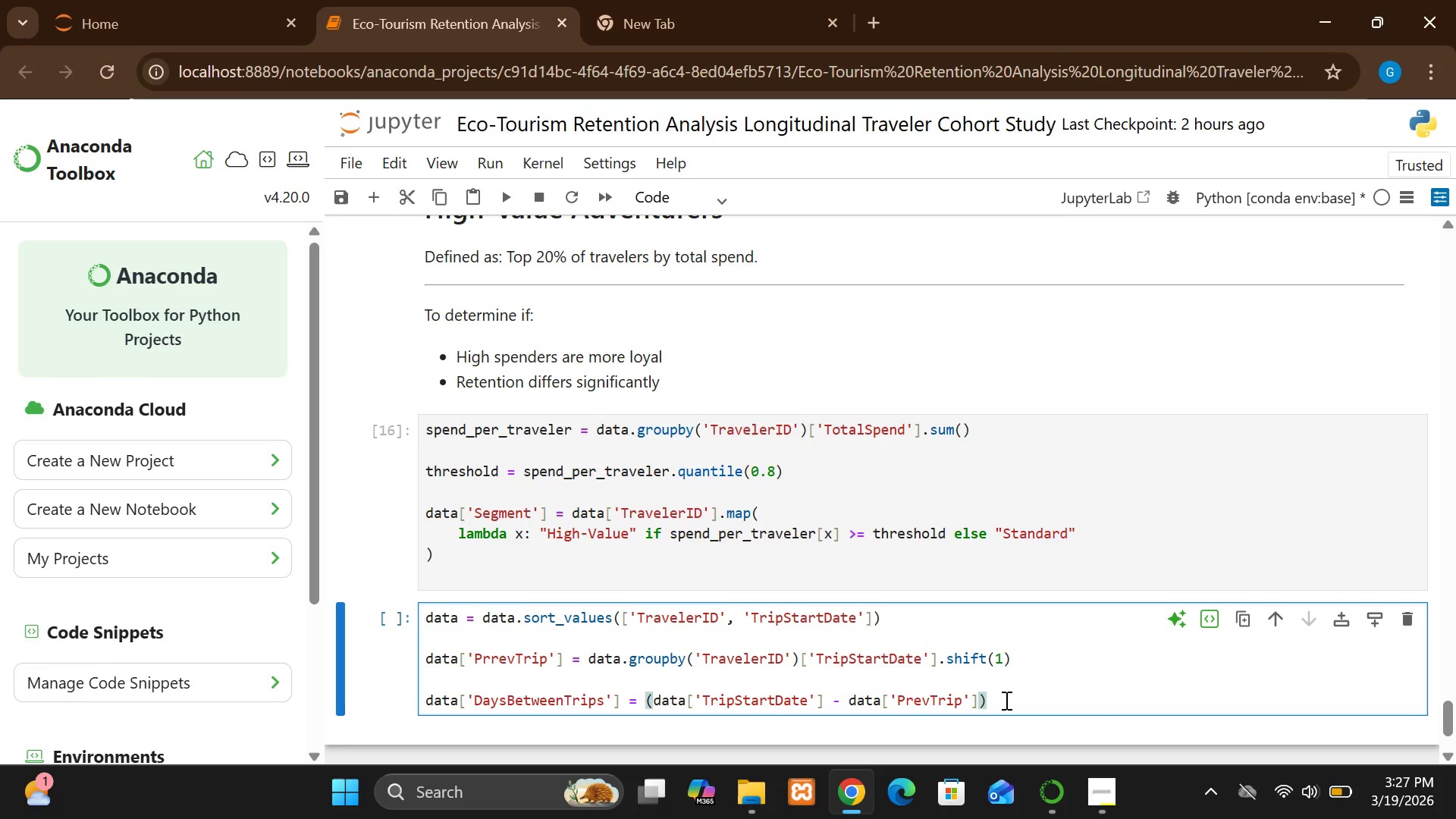 
type(.dt)
 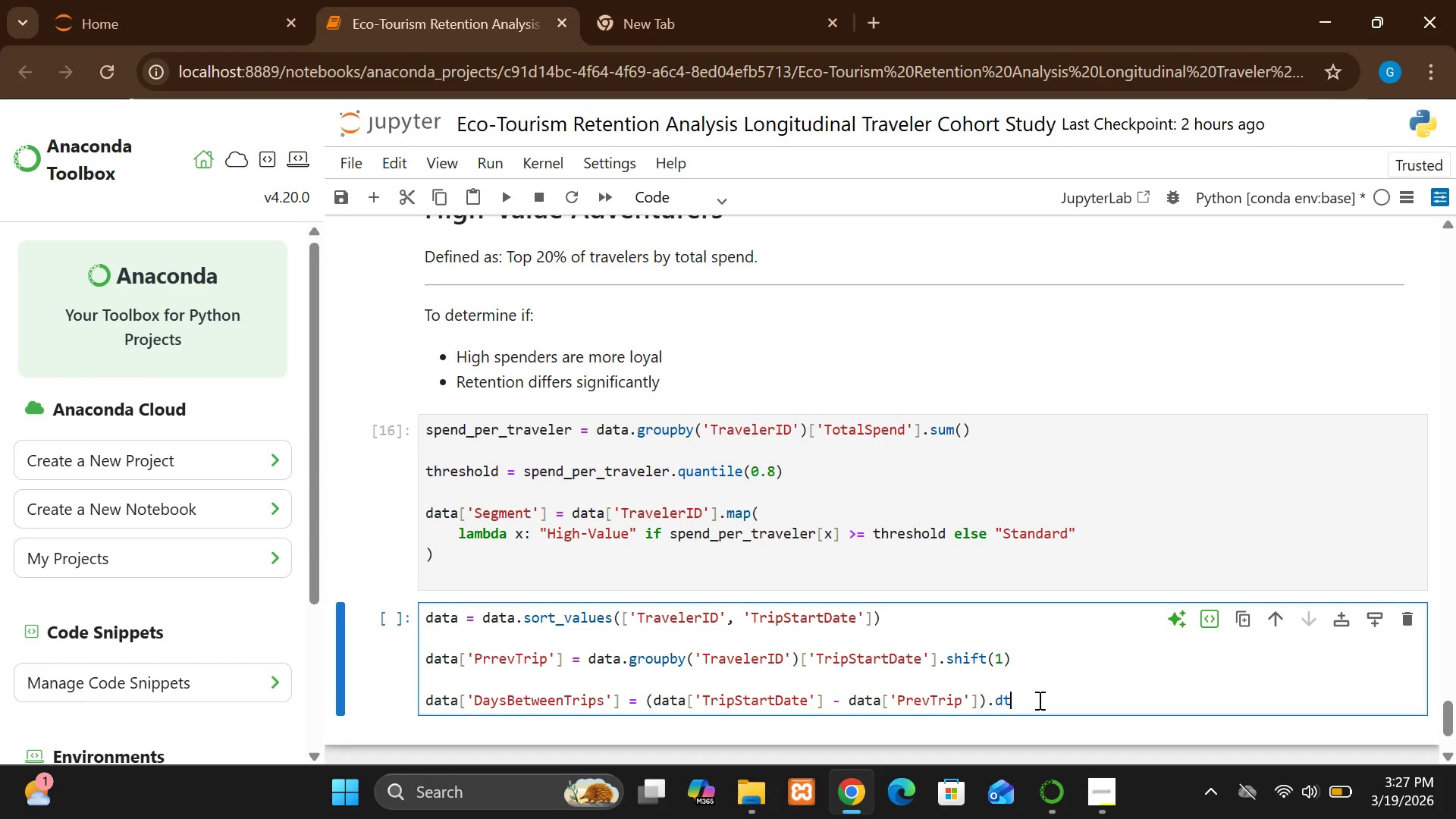 
type(.dat)
key(Backspace)
 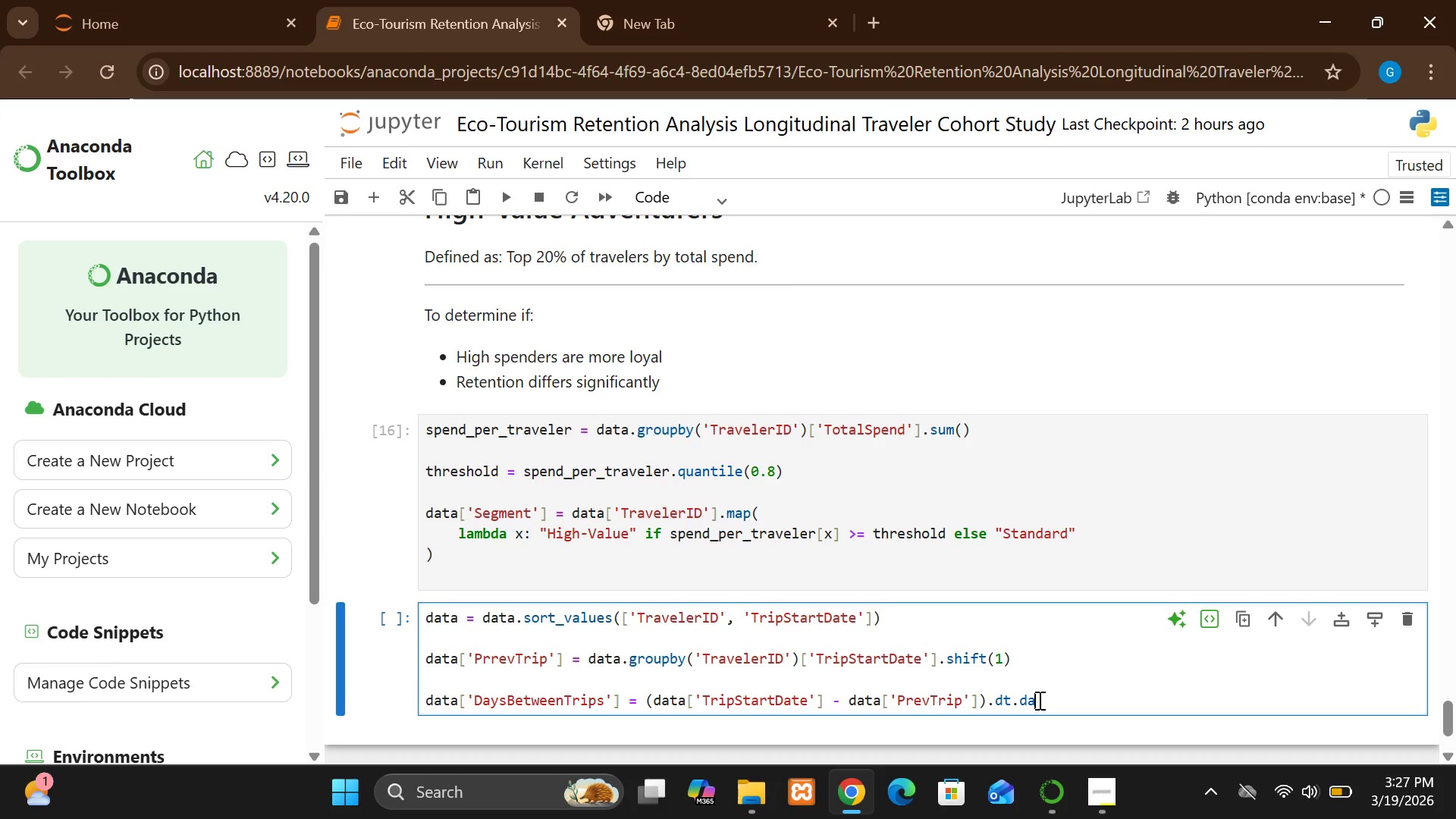 
key(Y)
 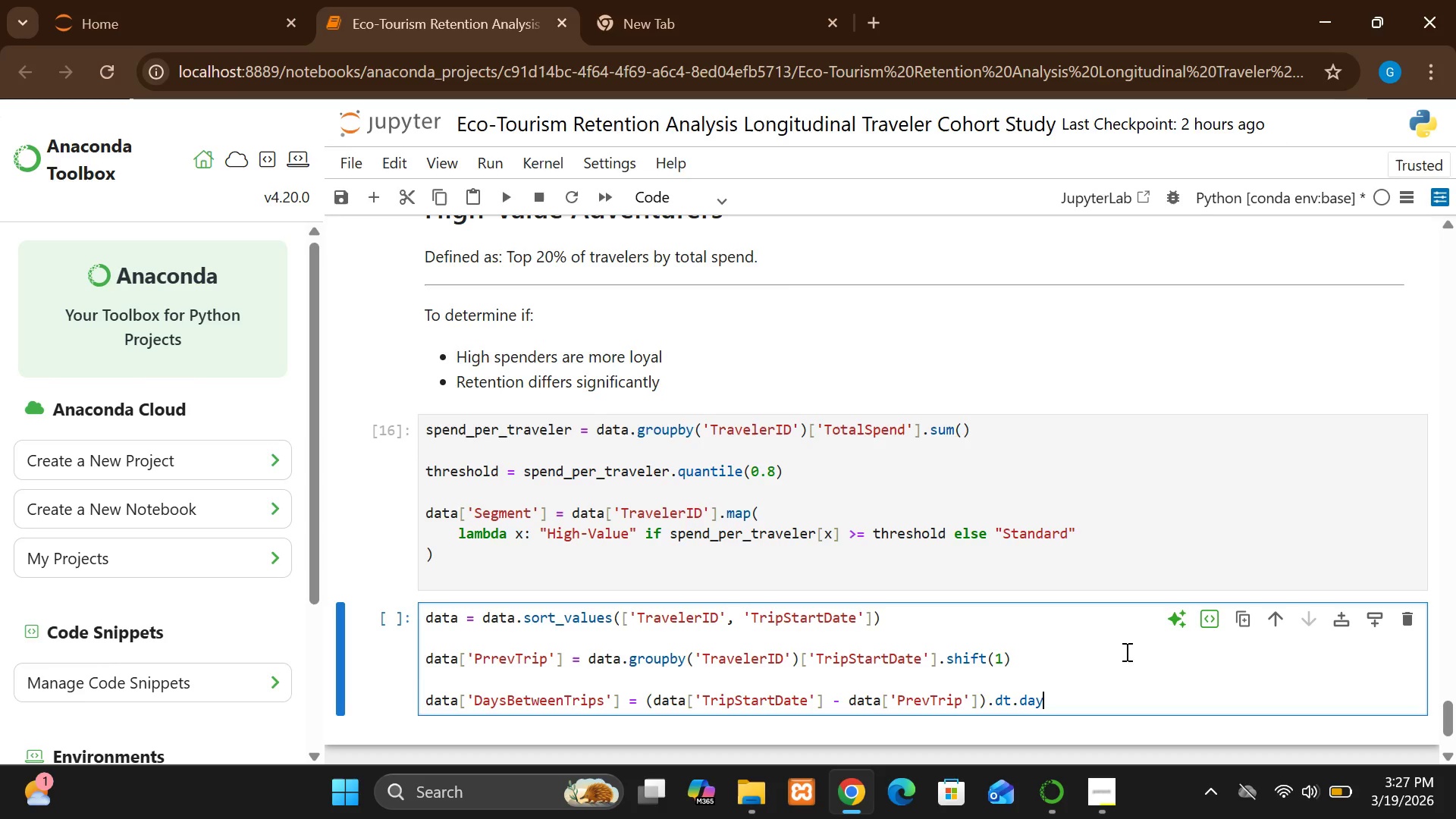 
key(S)
 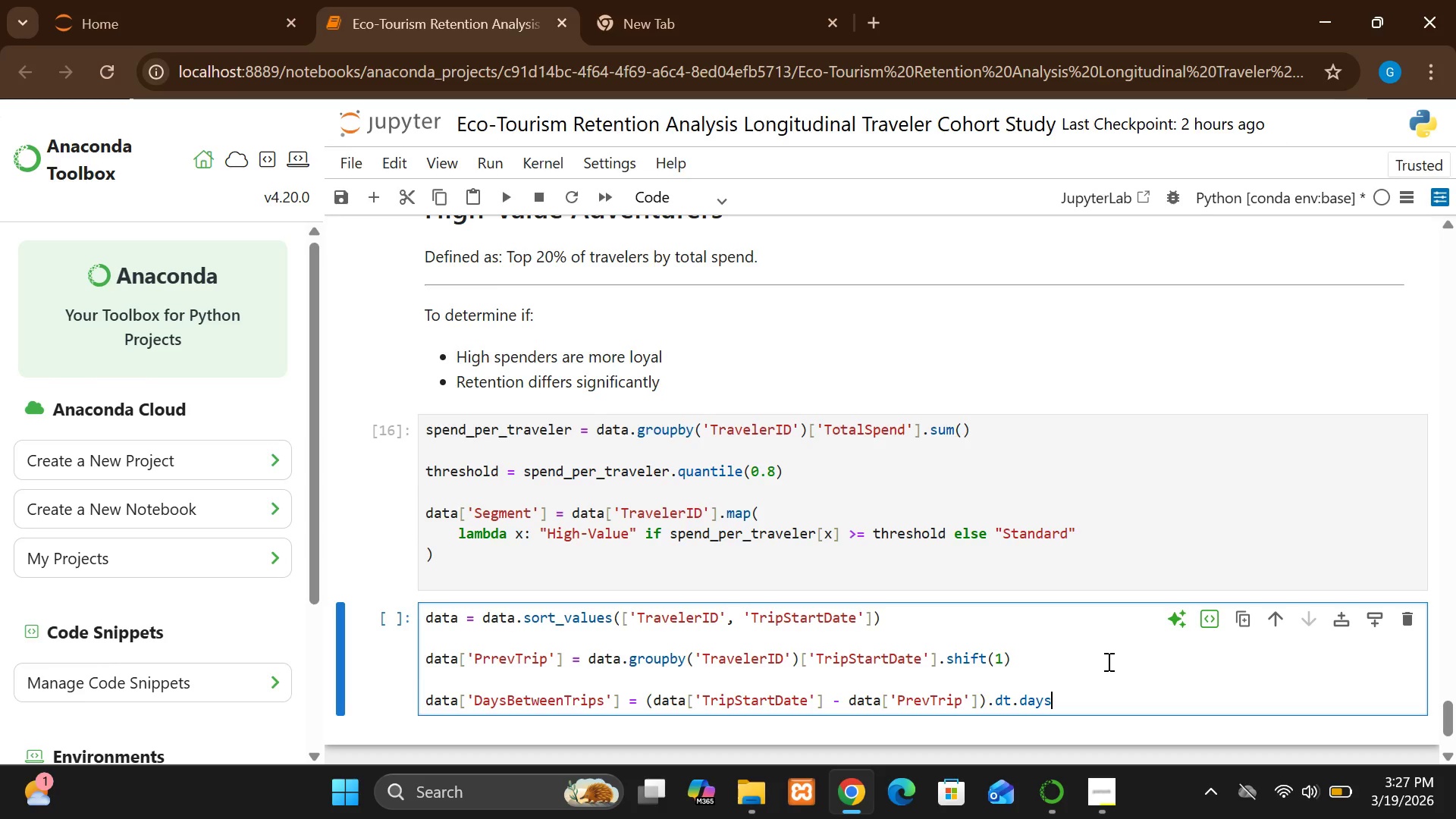 
key(Enter)
 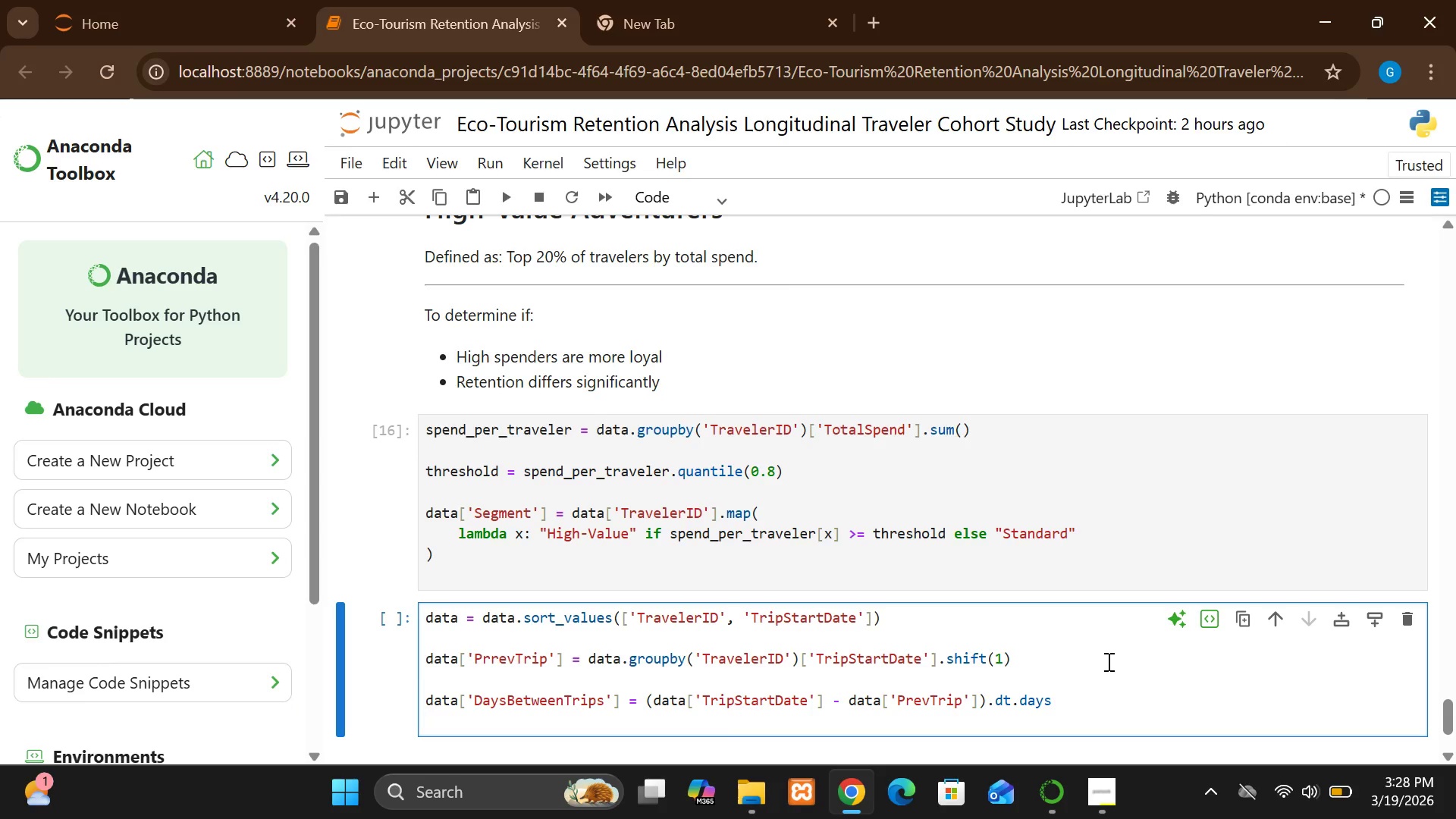 
key(Enter)
 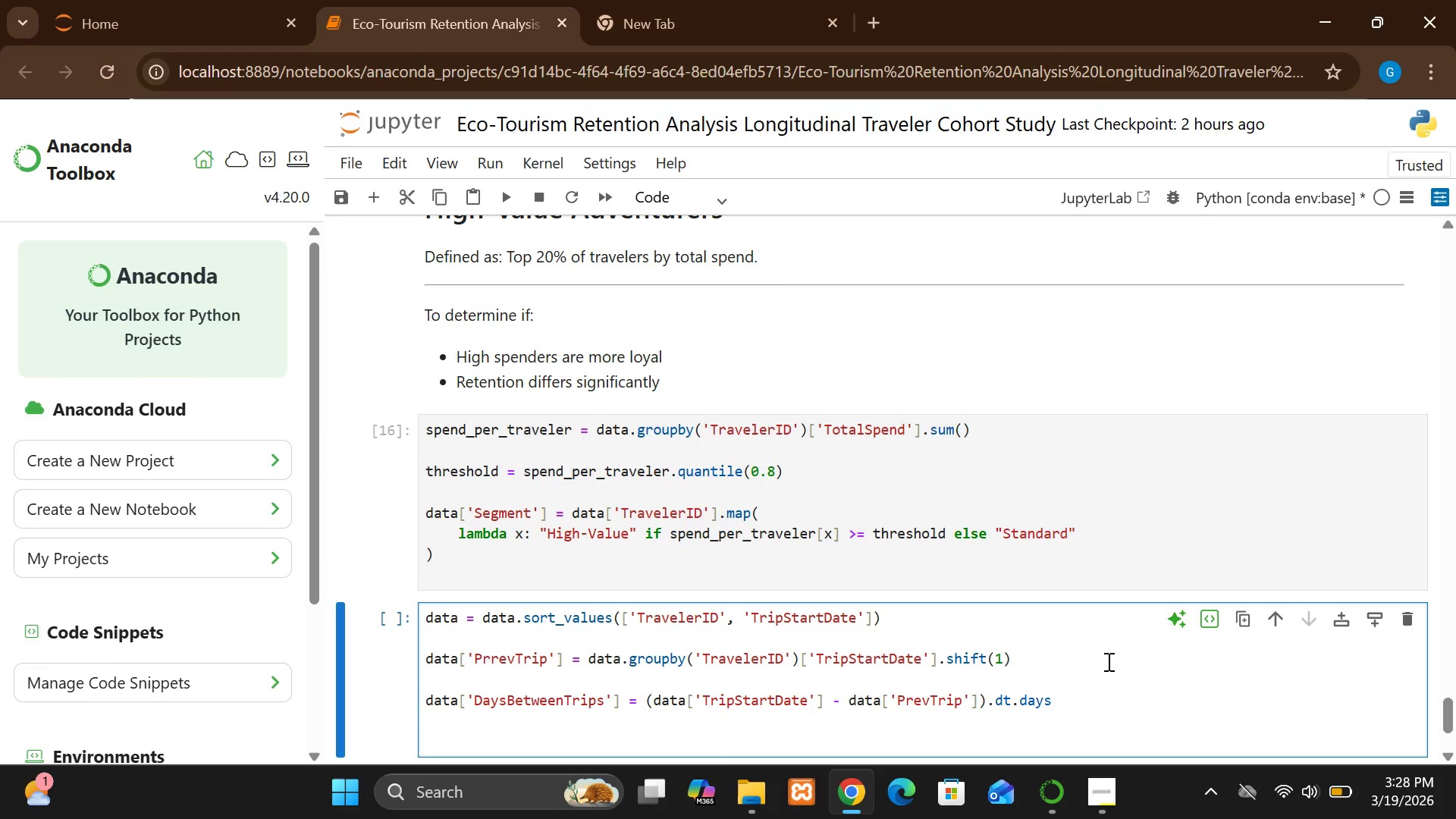 
type(data.hes)
key(Backspace)
type(ad)
 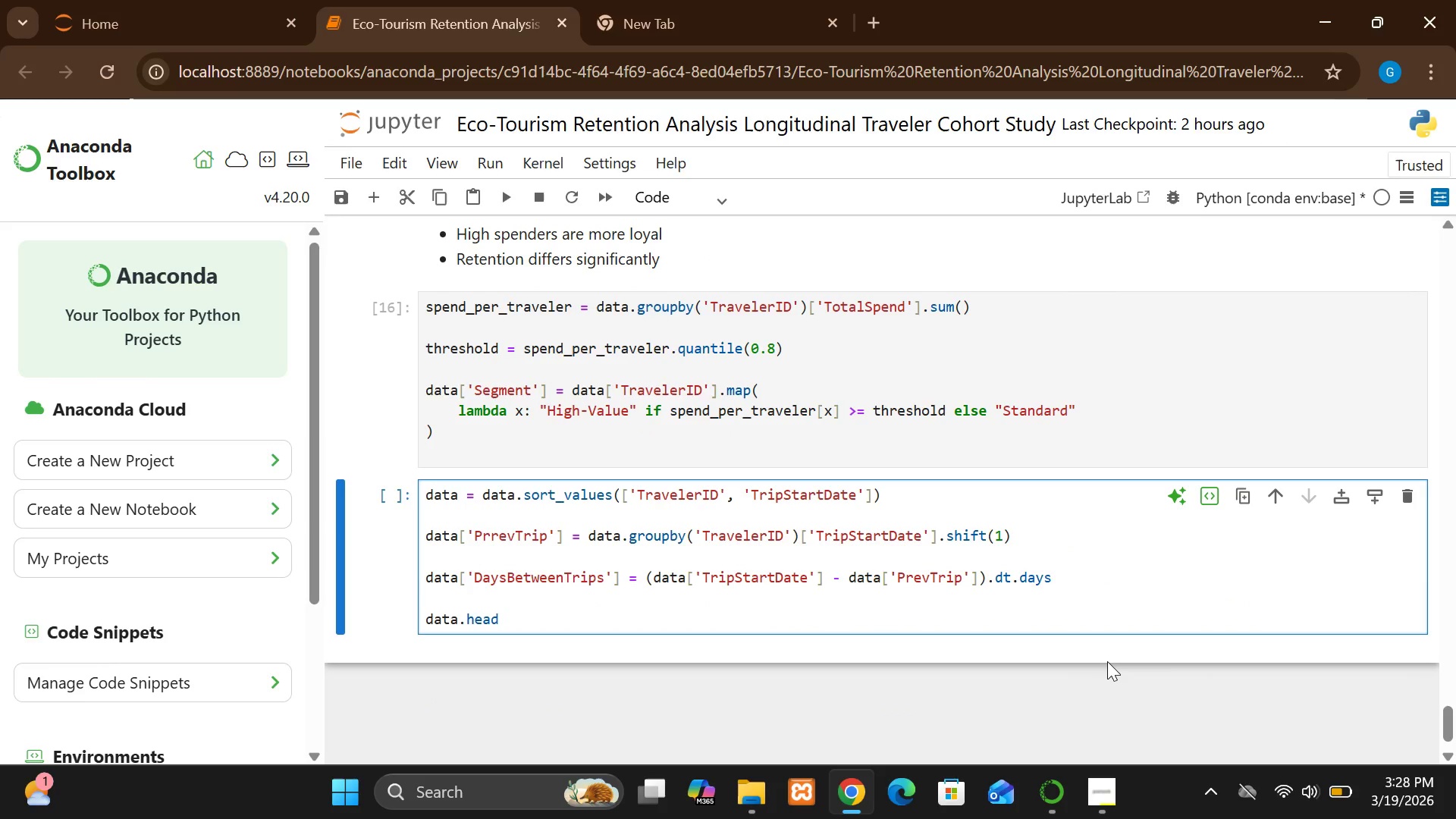 
wait(11.16)
 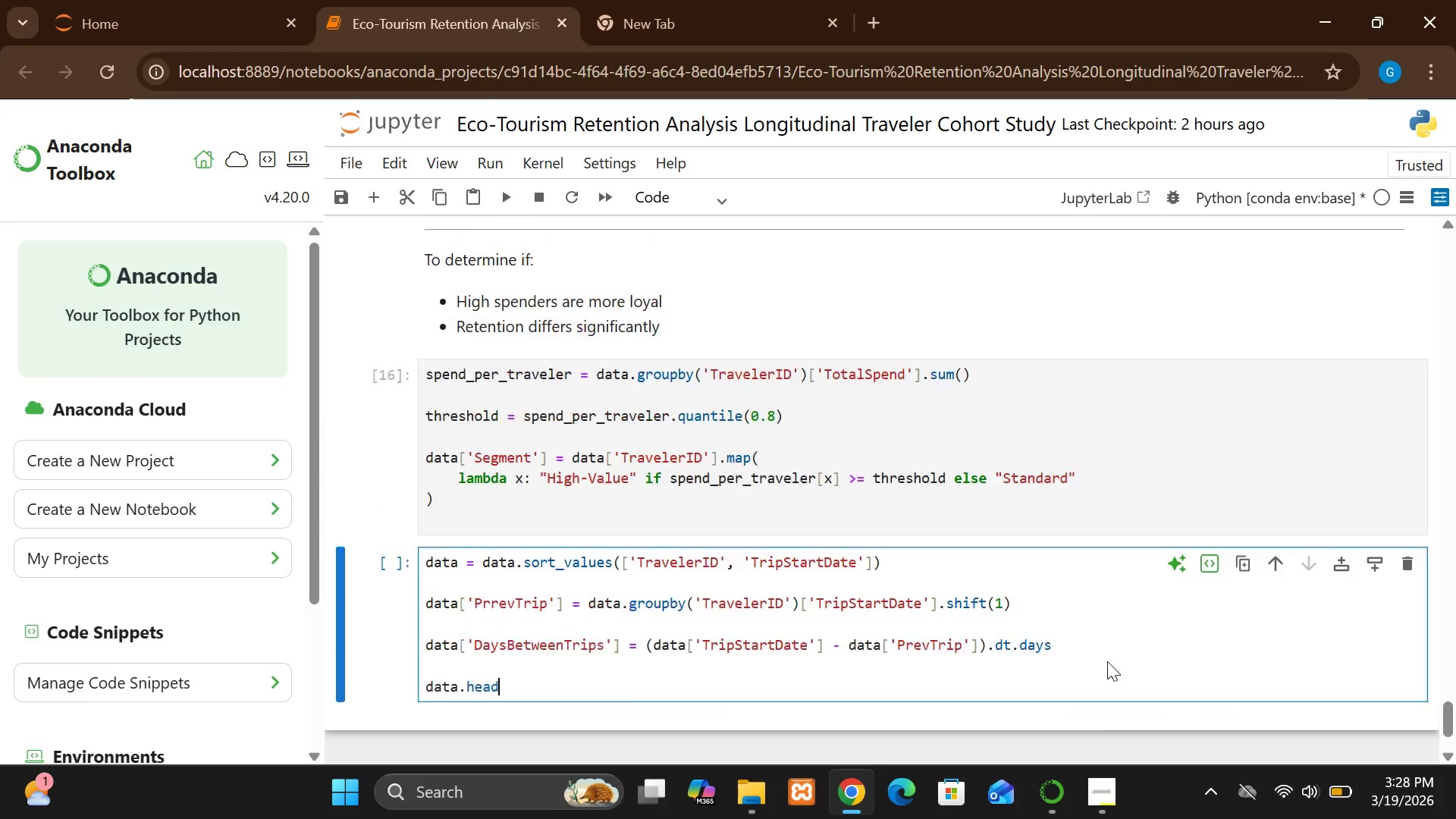 
type(())
 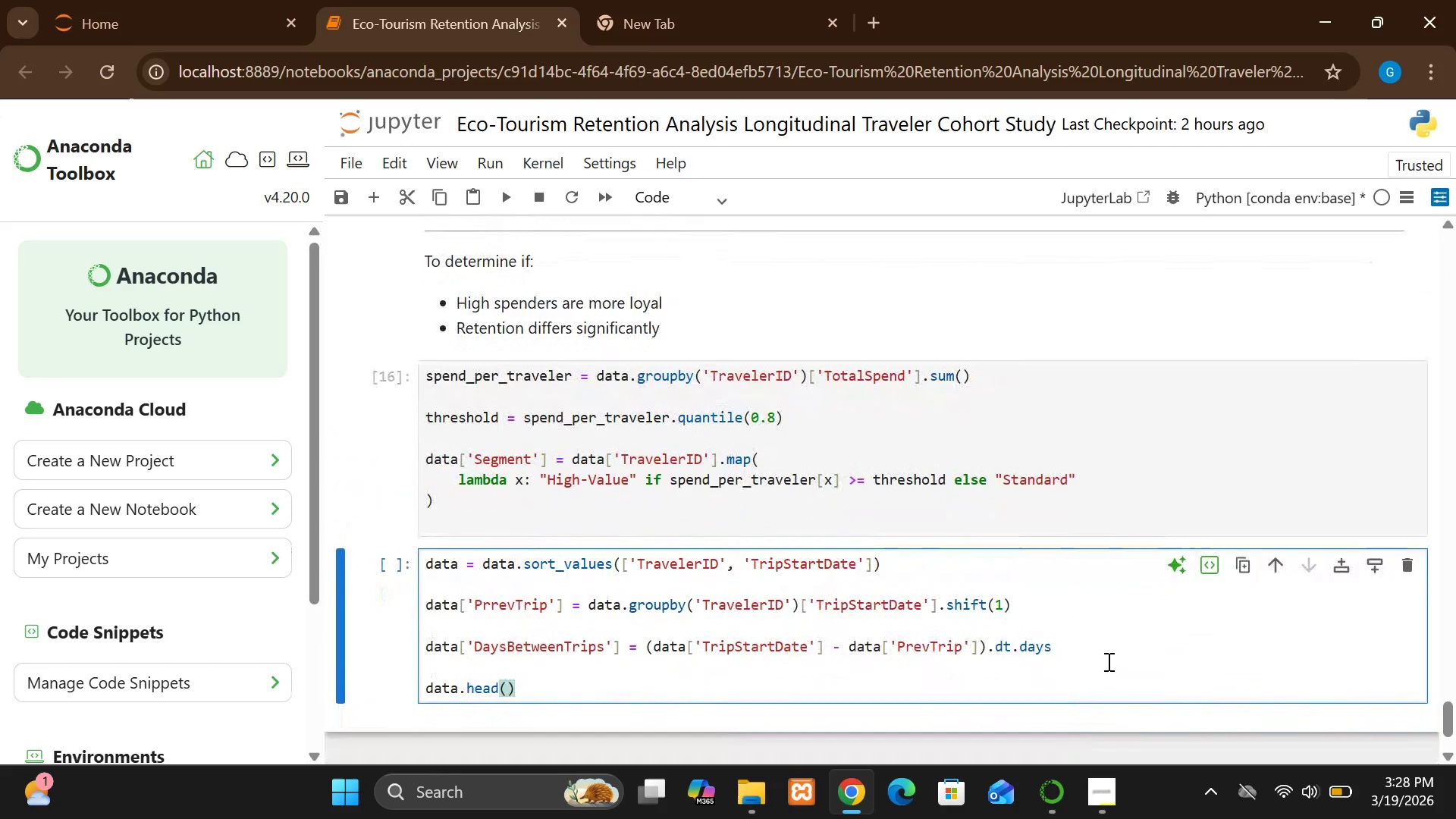 
key(Shift+Enter)
 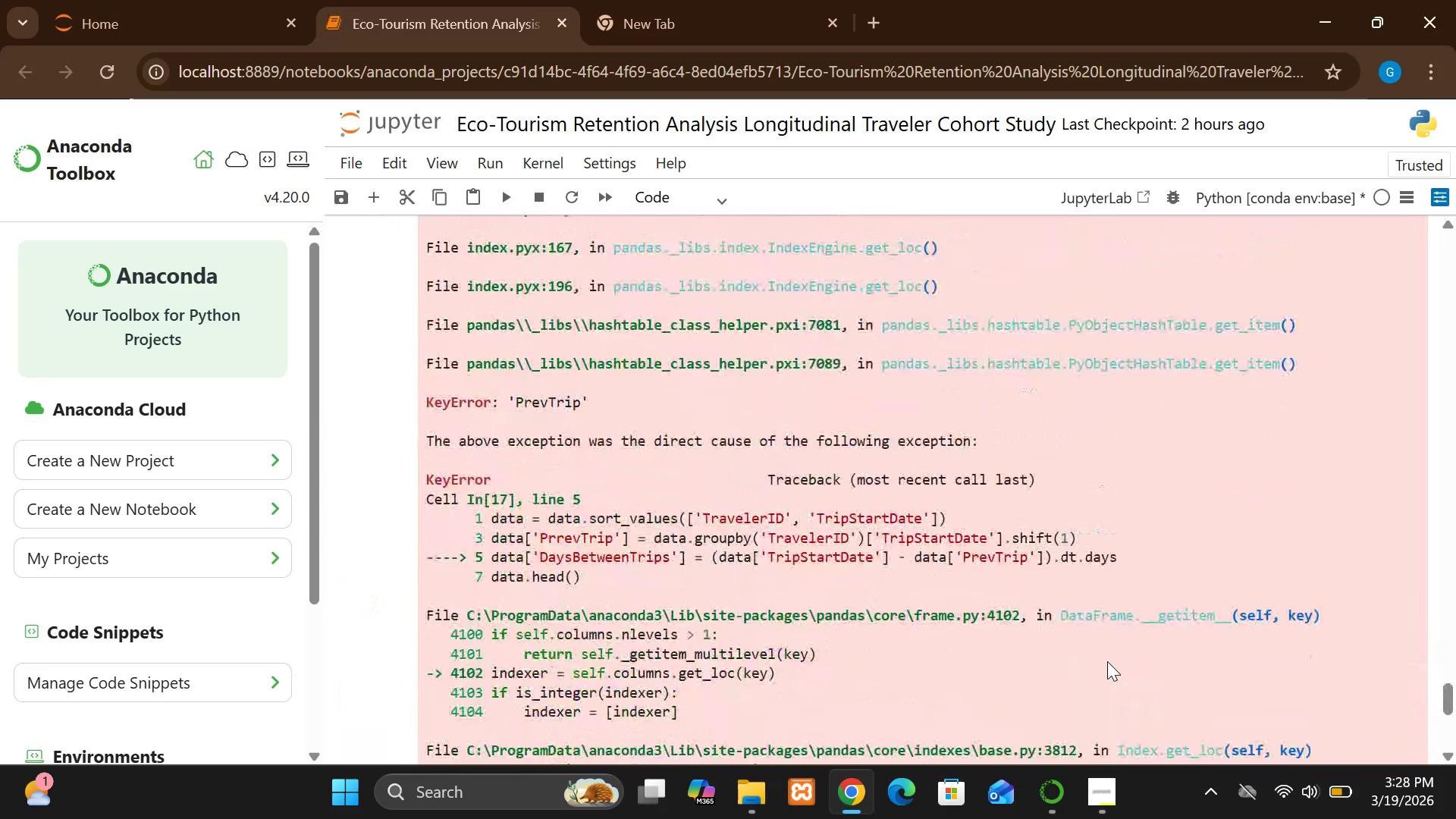 
wait(19.69)
 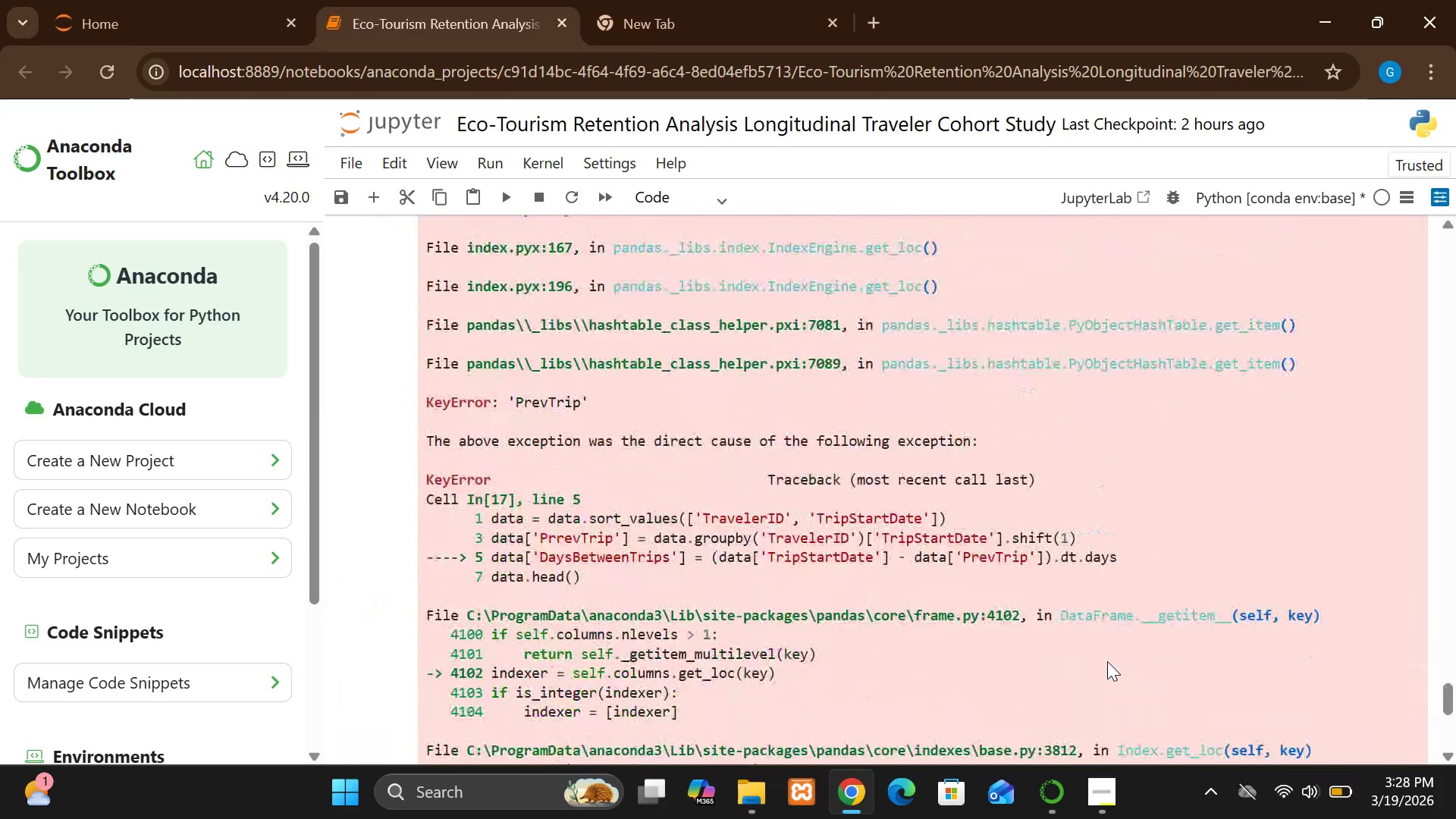 
left_click([494, 459])
 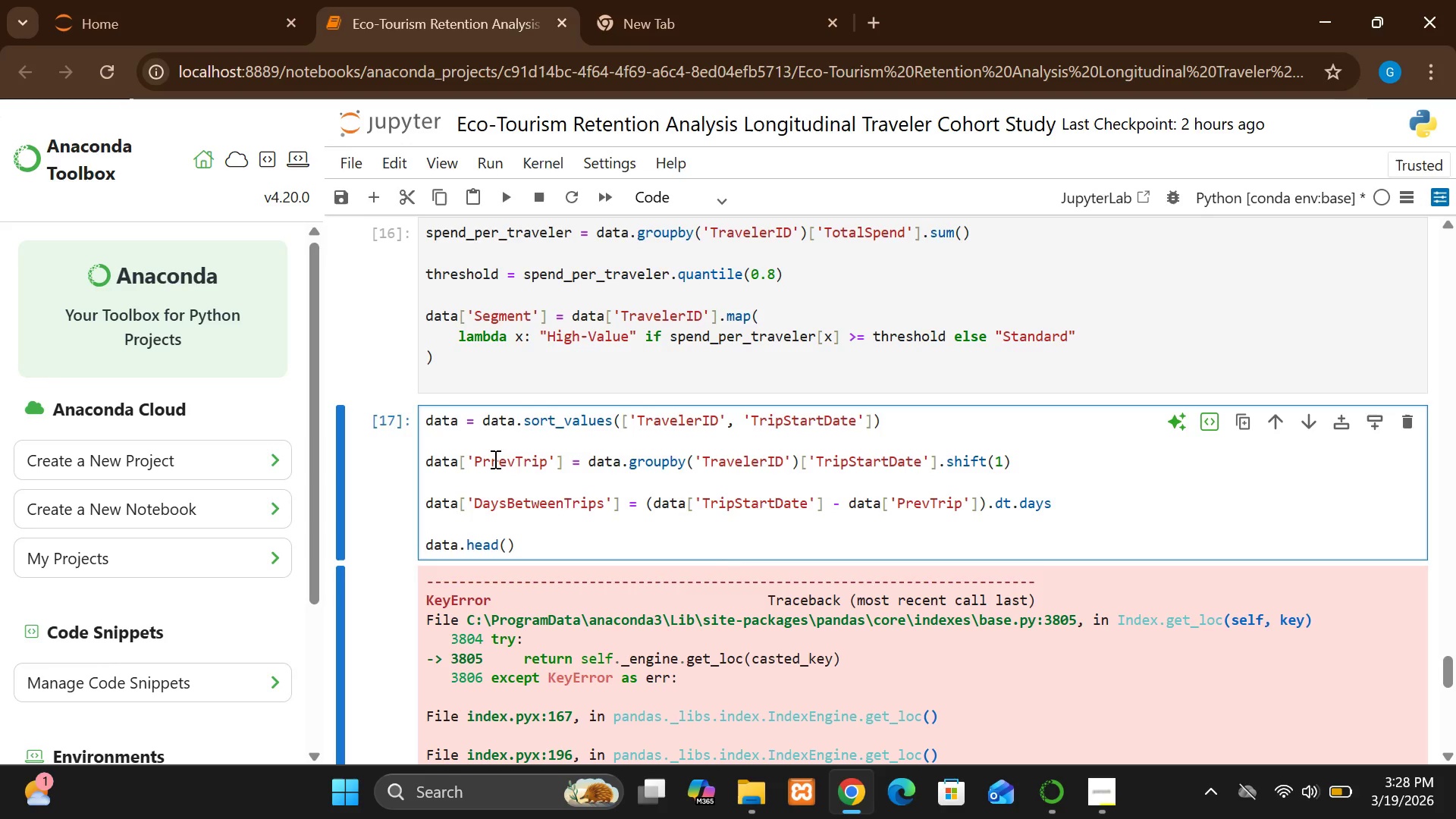 
key(Backspace)
 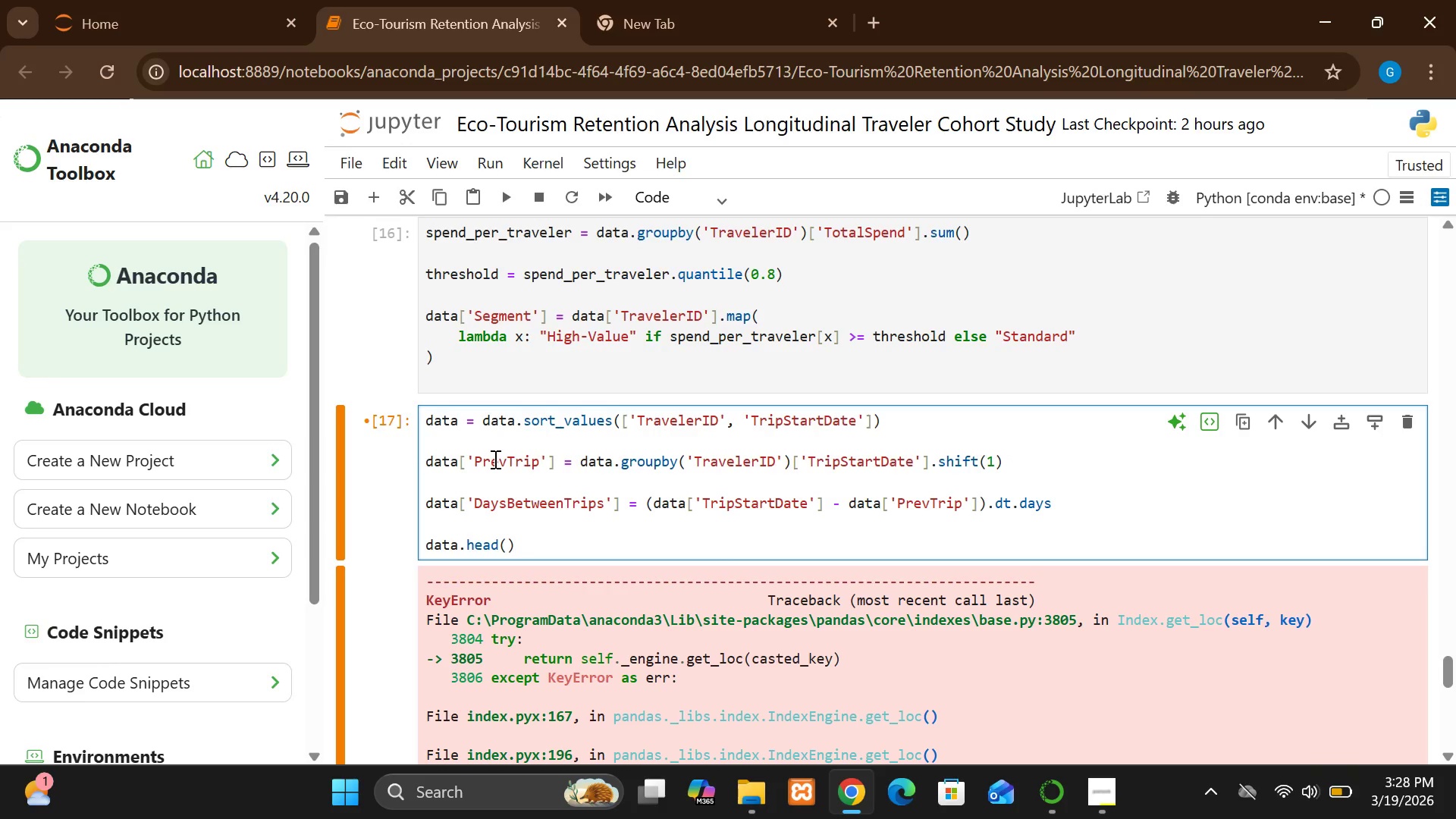 
key(Shift+ShiftRight)
 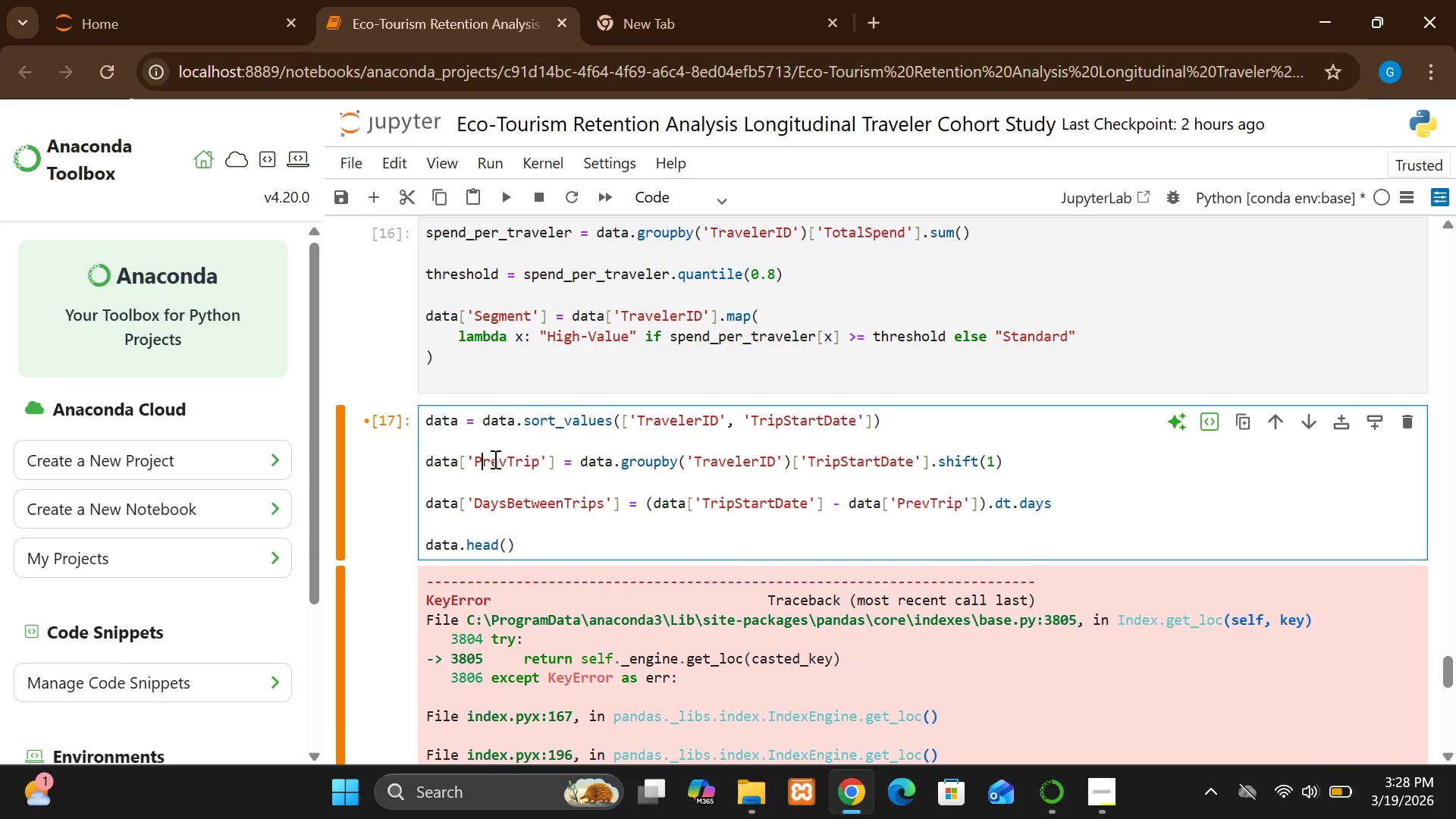 
key(Shift+Enter)
 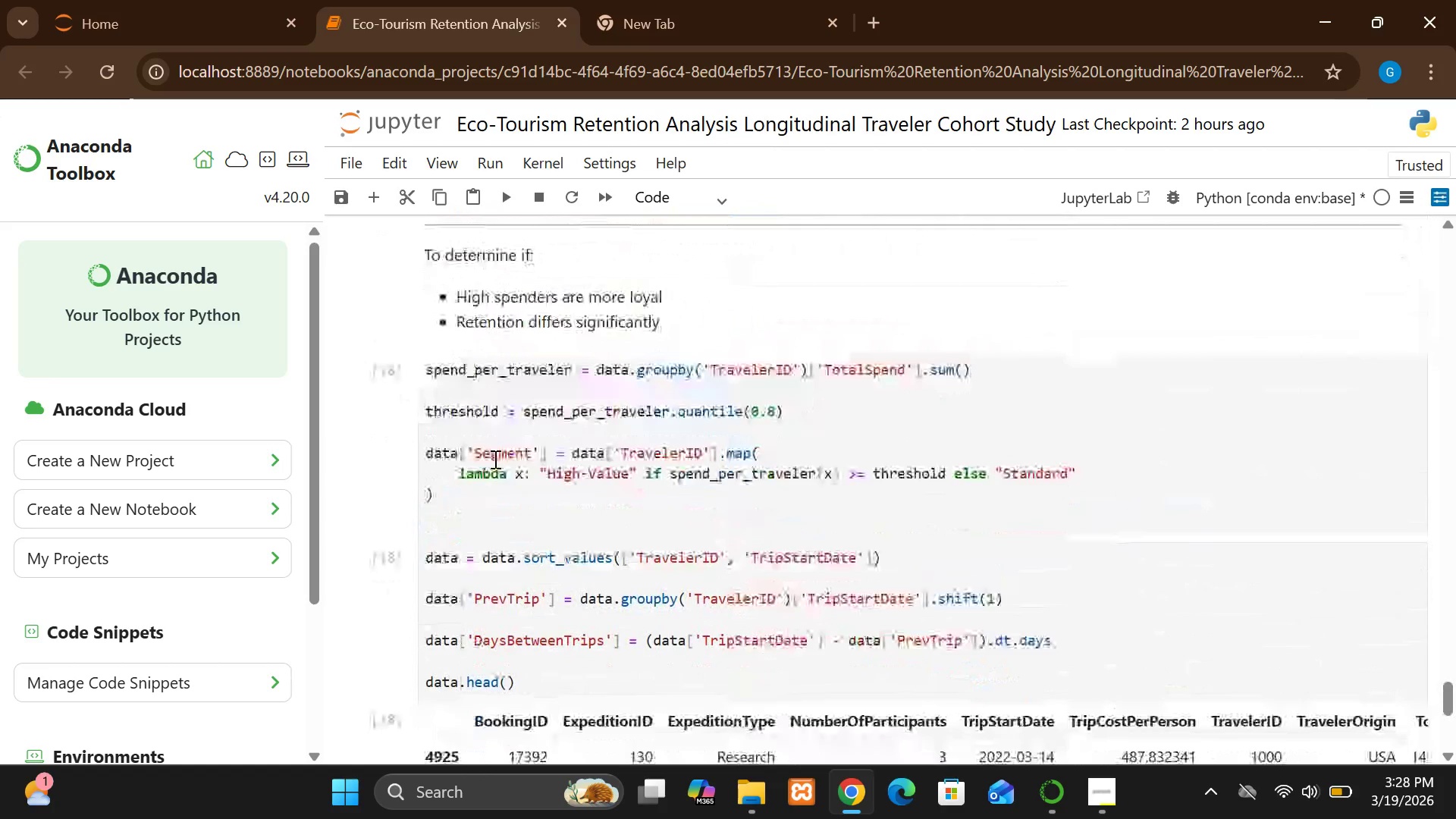 
wait(17.12)
 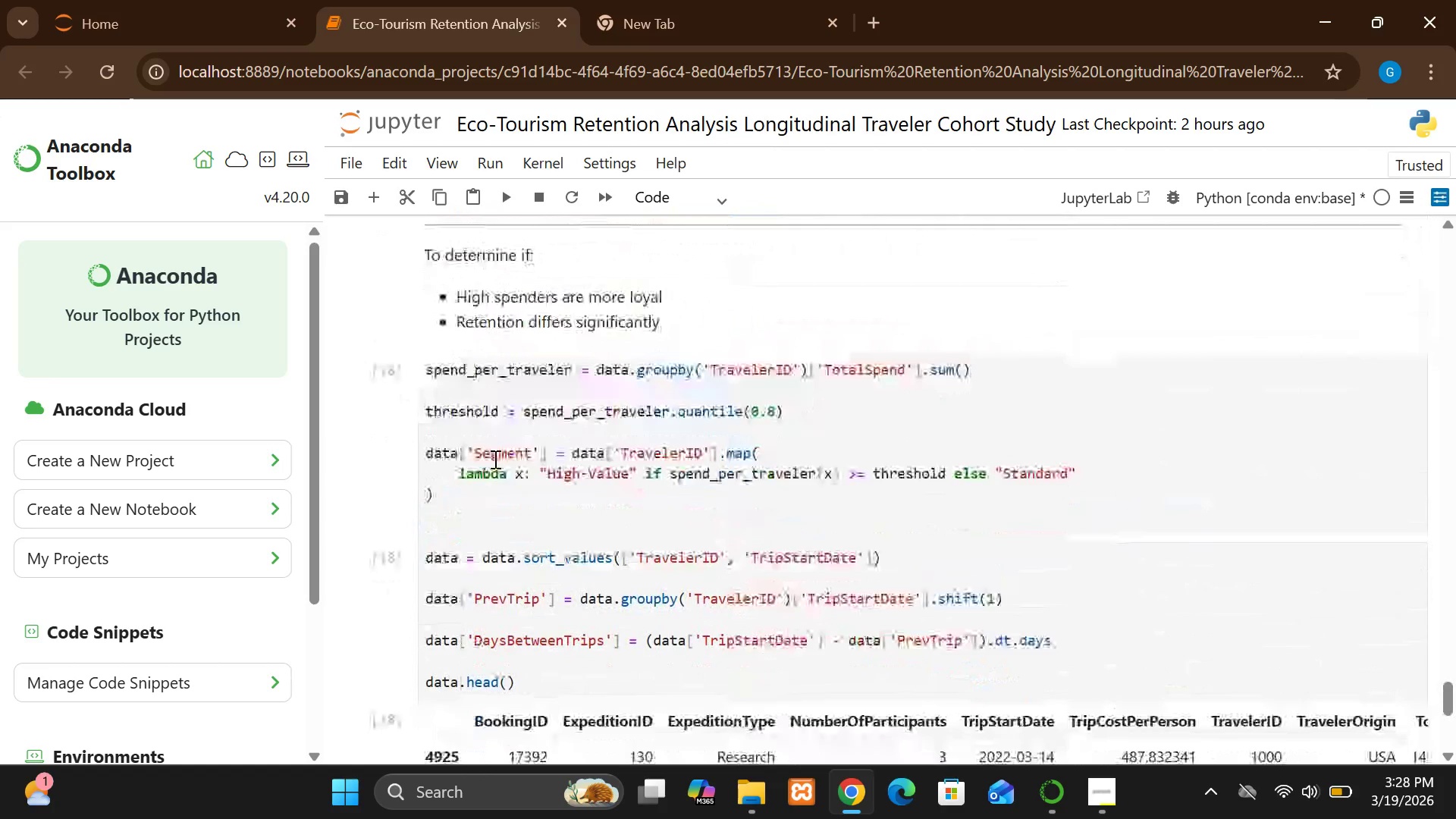 
left_click([473, 588])
 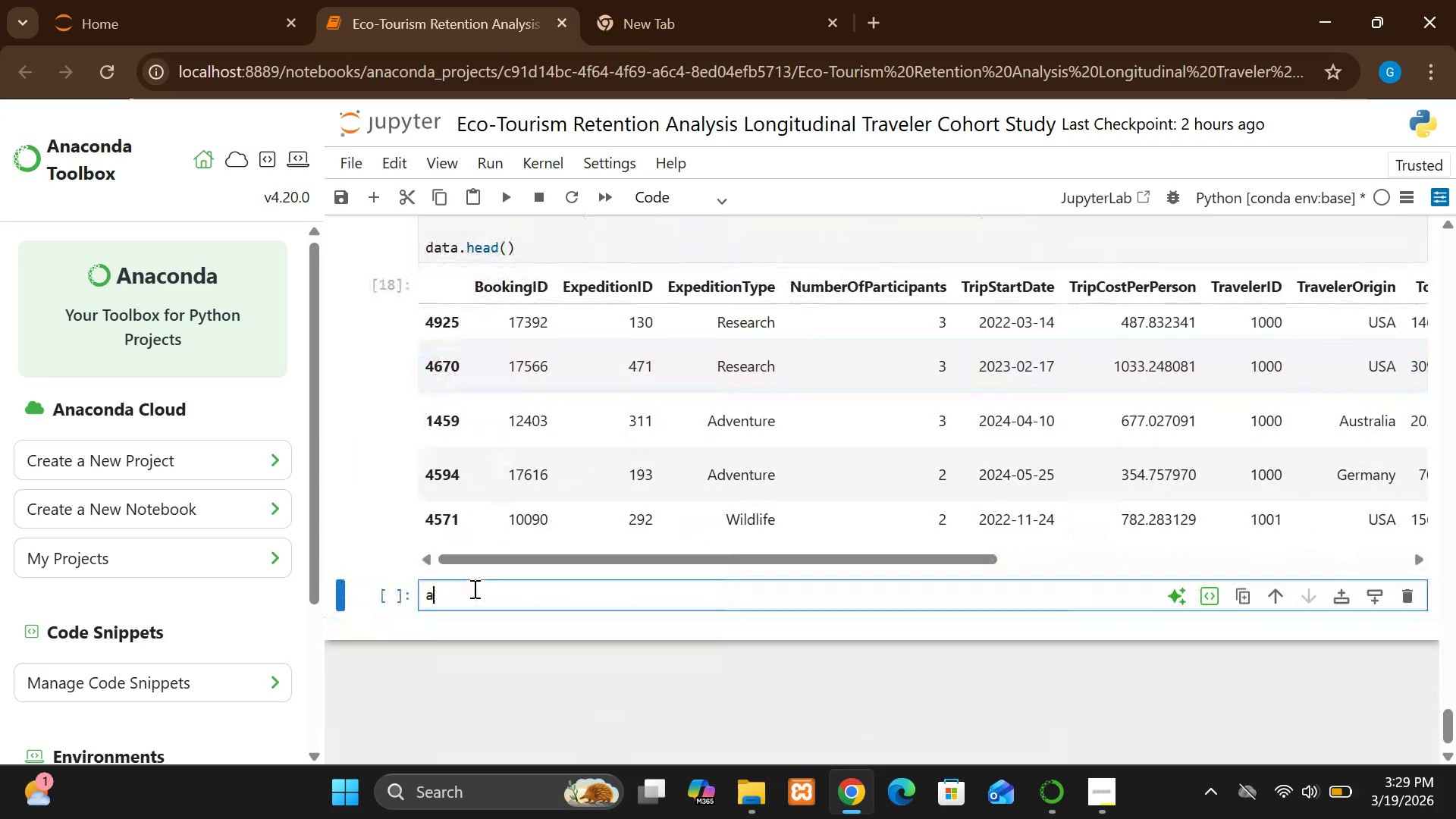 
type(avg_days = dar)
key(Backspace)
type(ta.groupby('Cohort)
 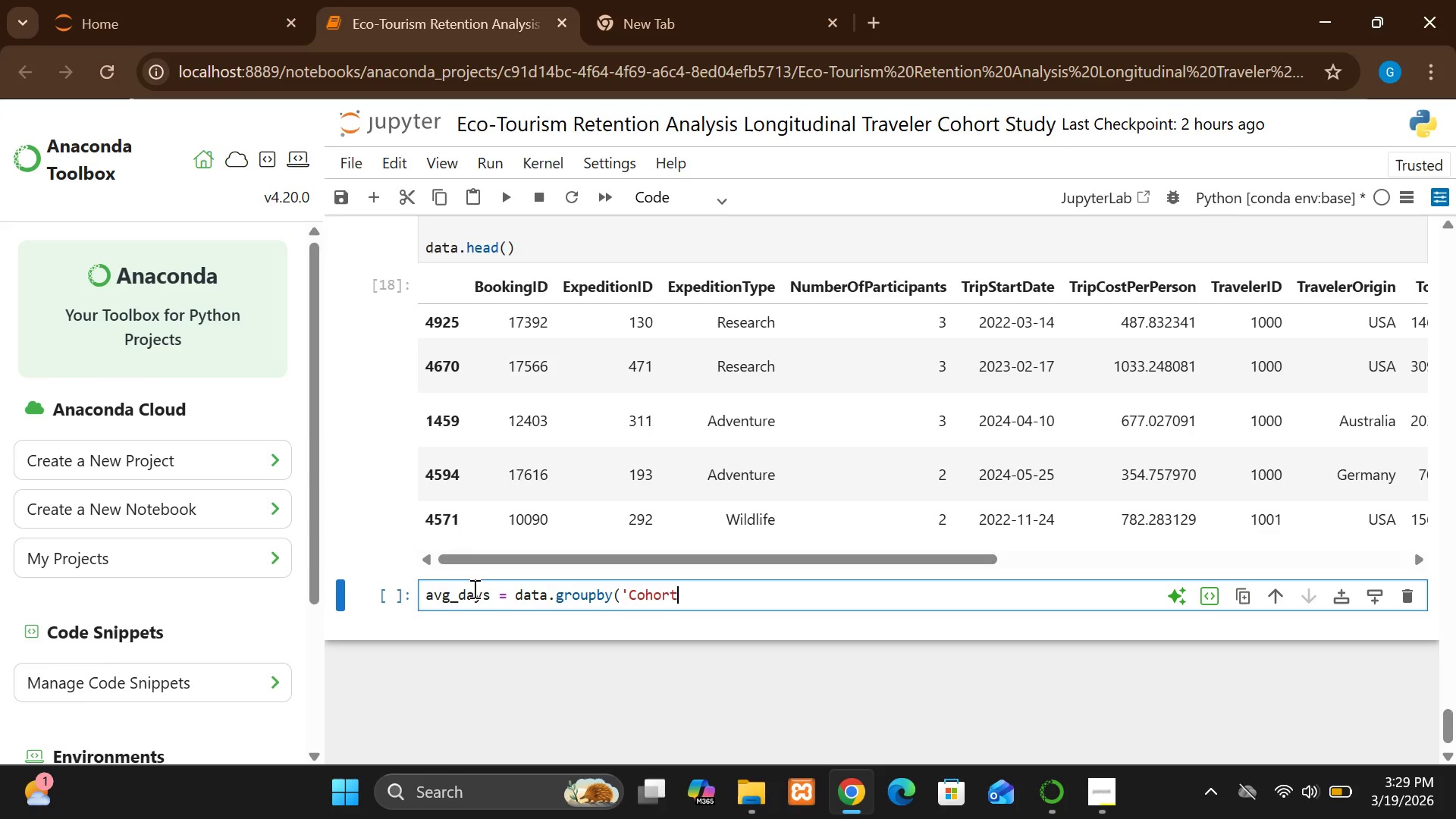 
type(Month)
 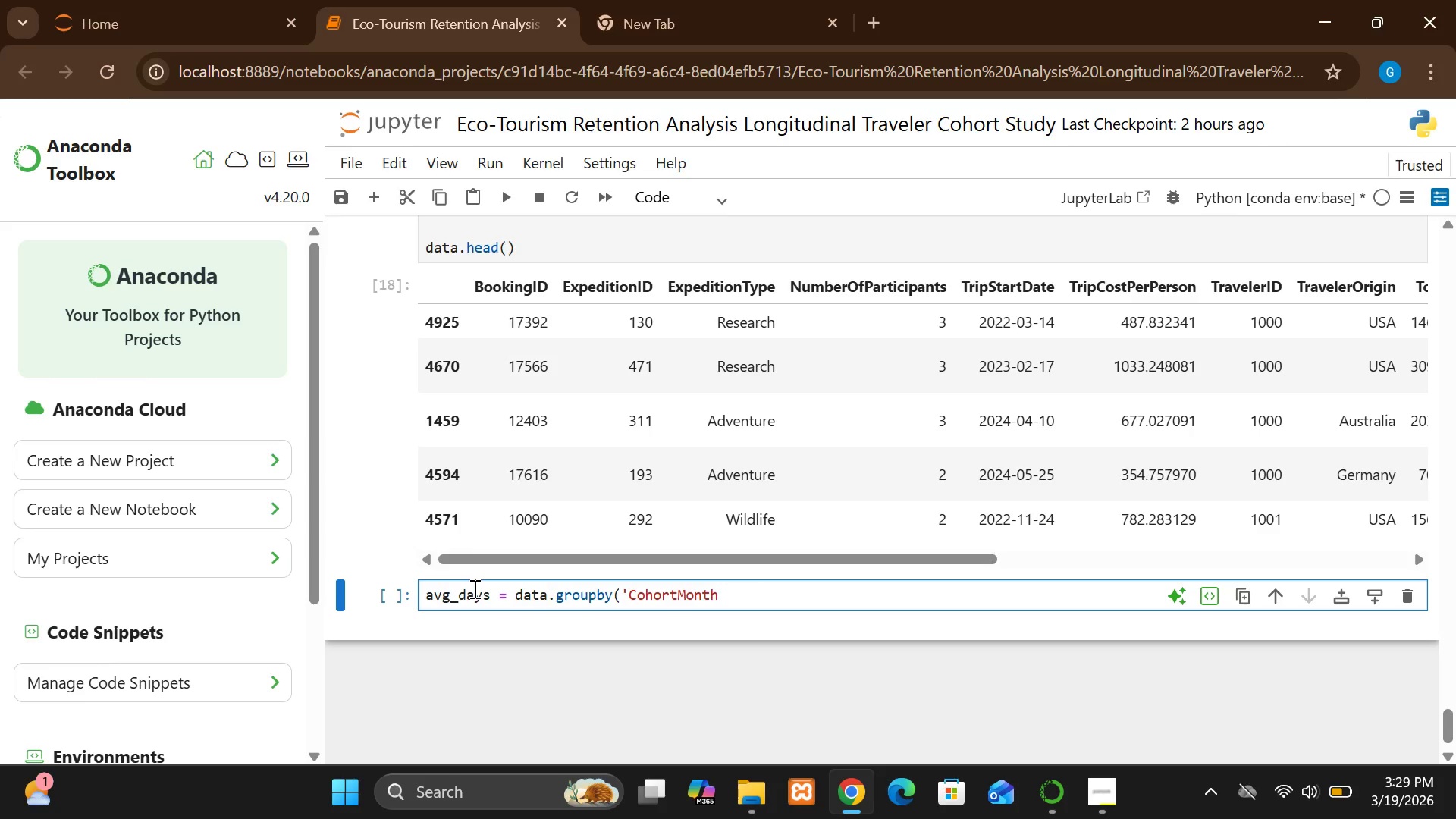 
key(Quote)
 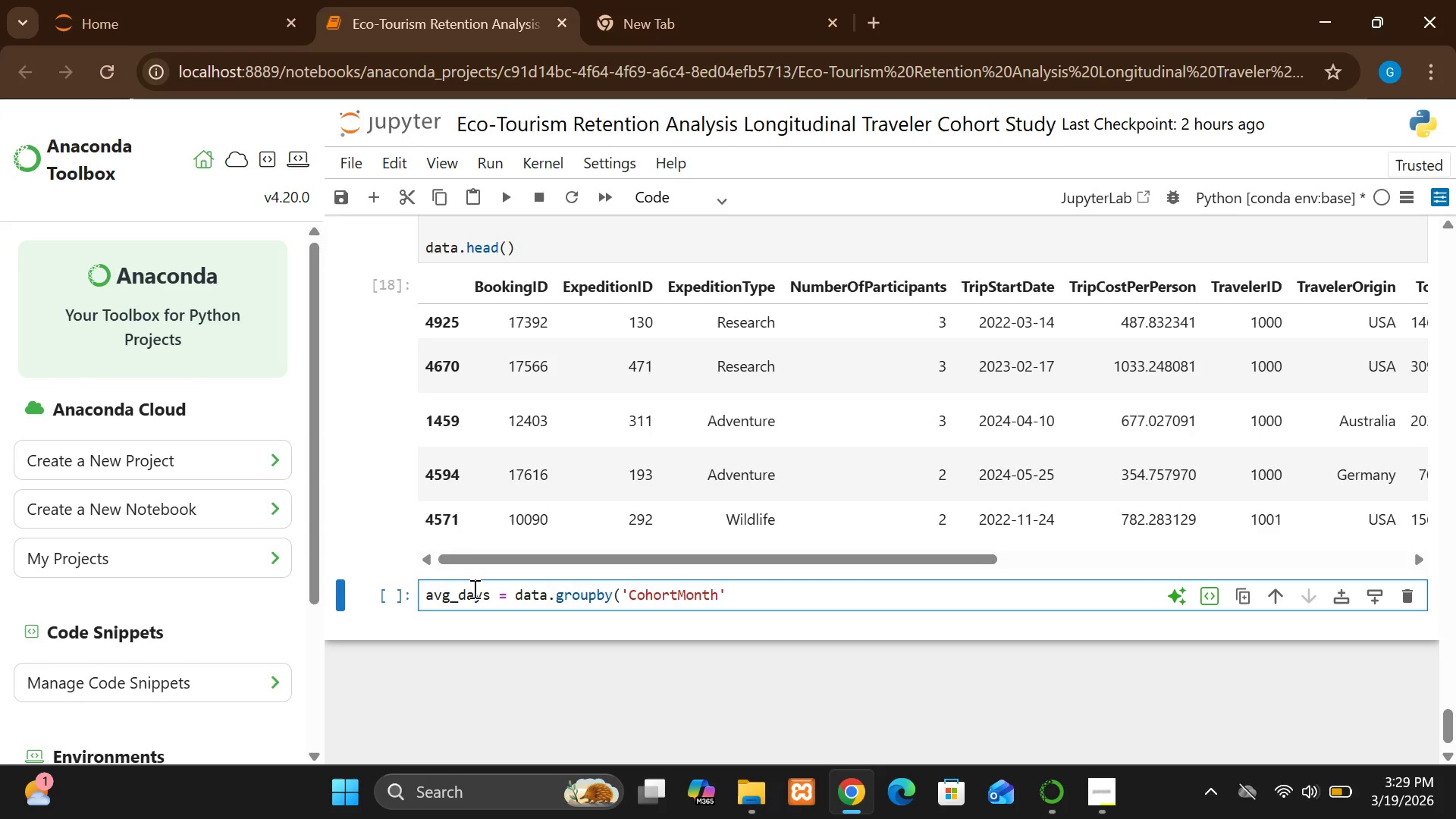 
type()['Days)
 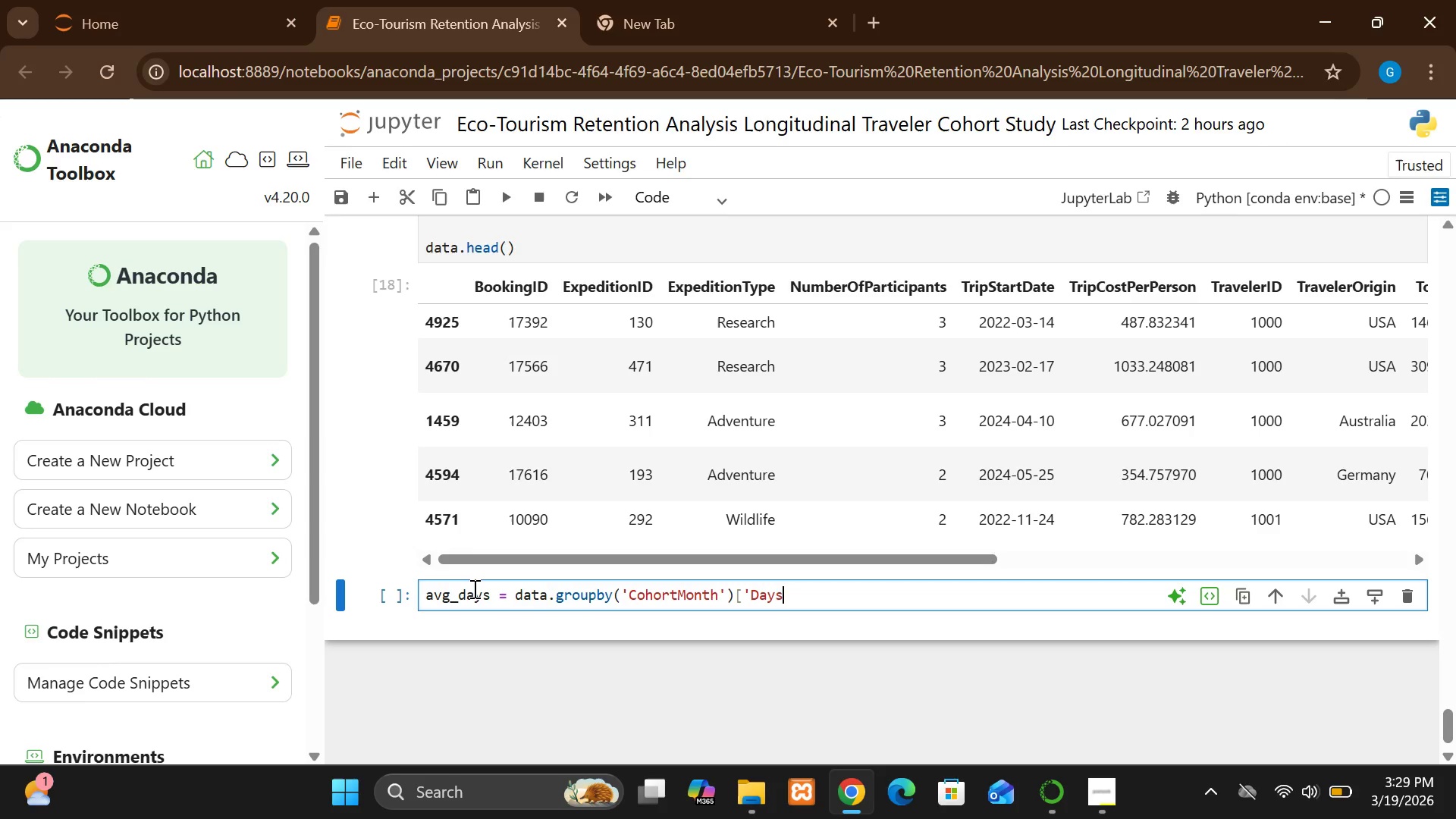 
wait(5.75)
 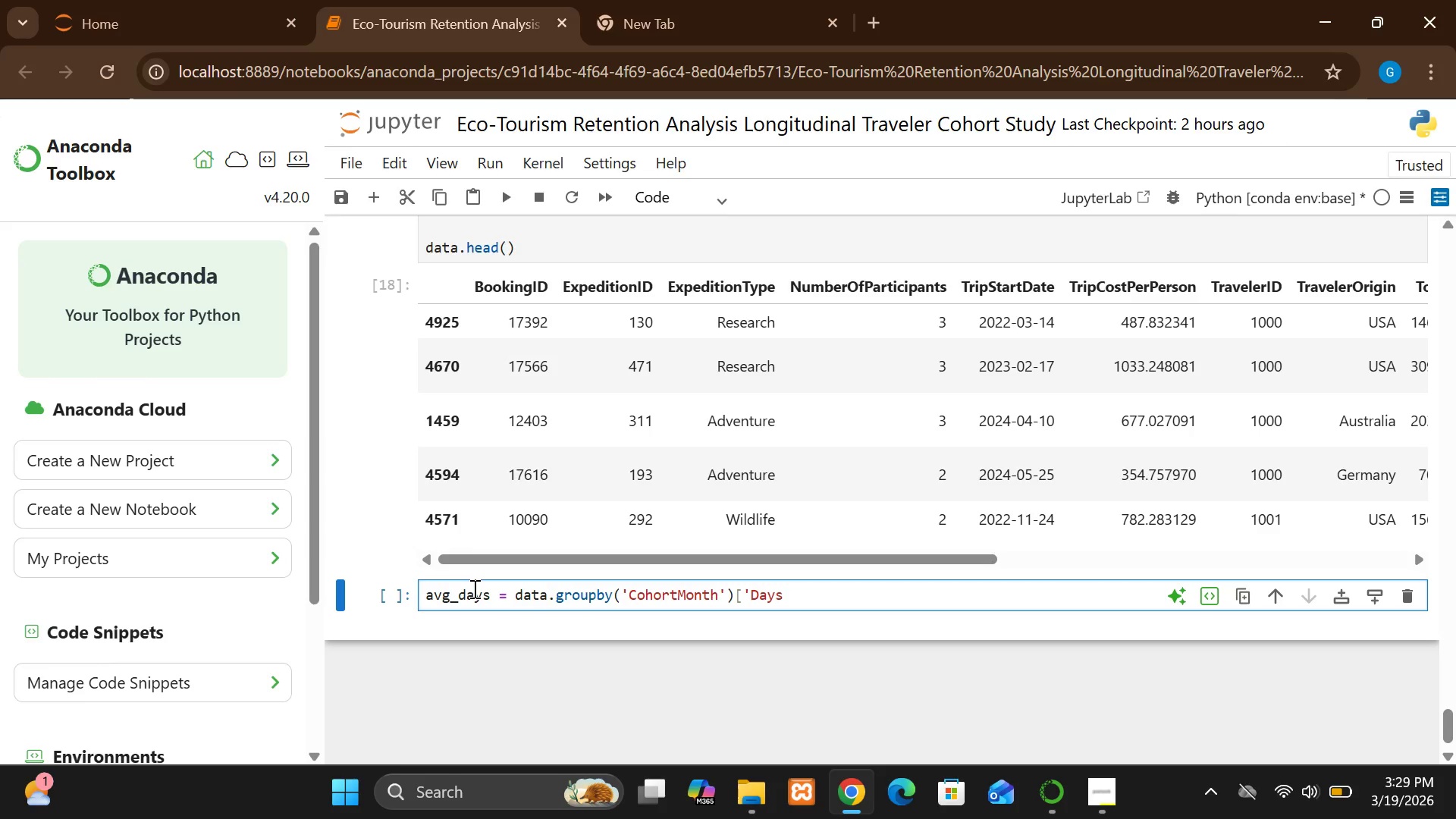 
double_click([563, 328])
 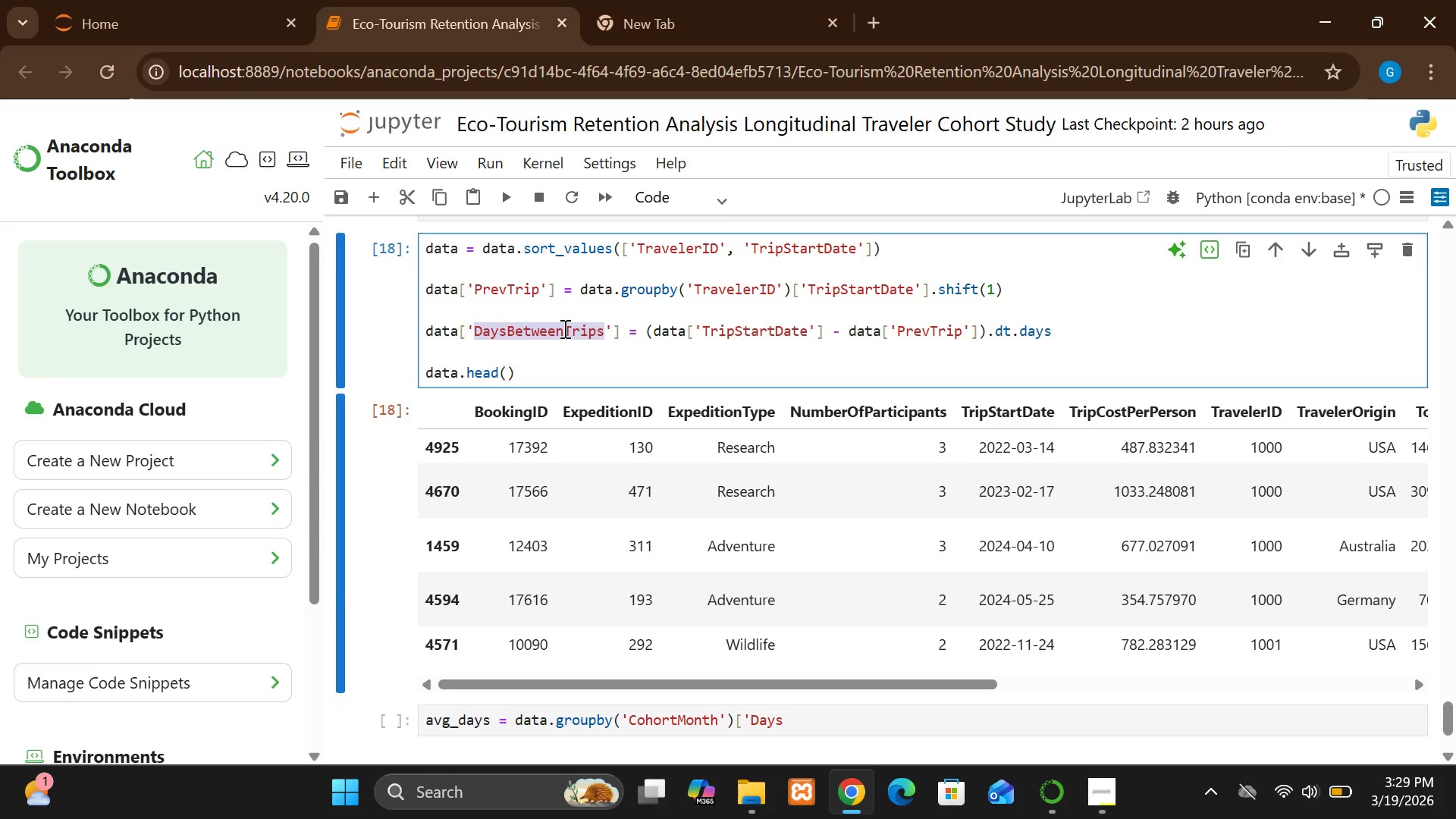 
key(Control+C)
 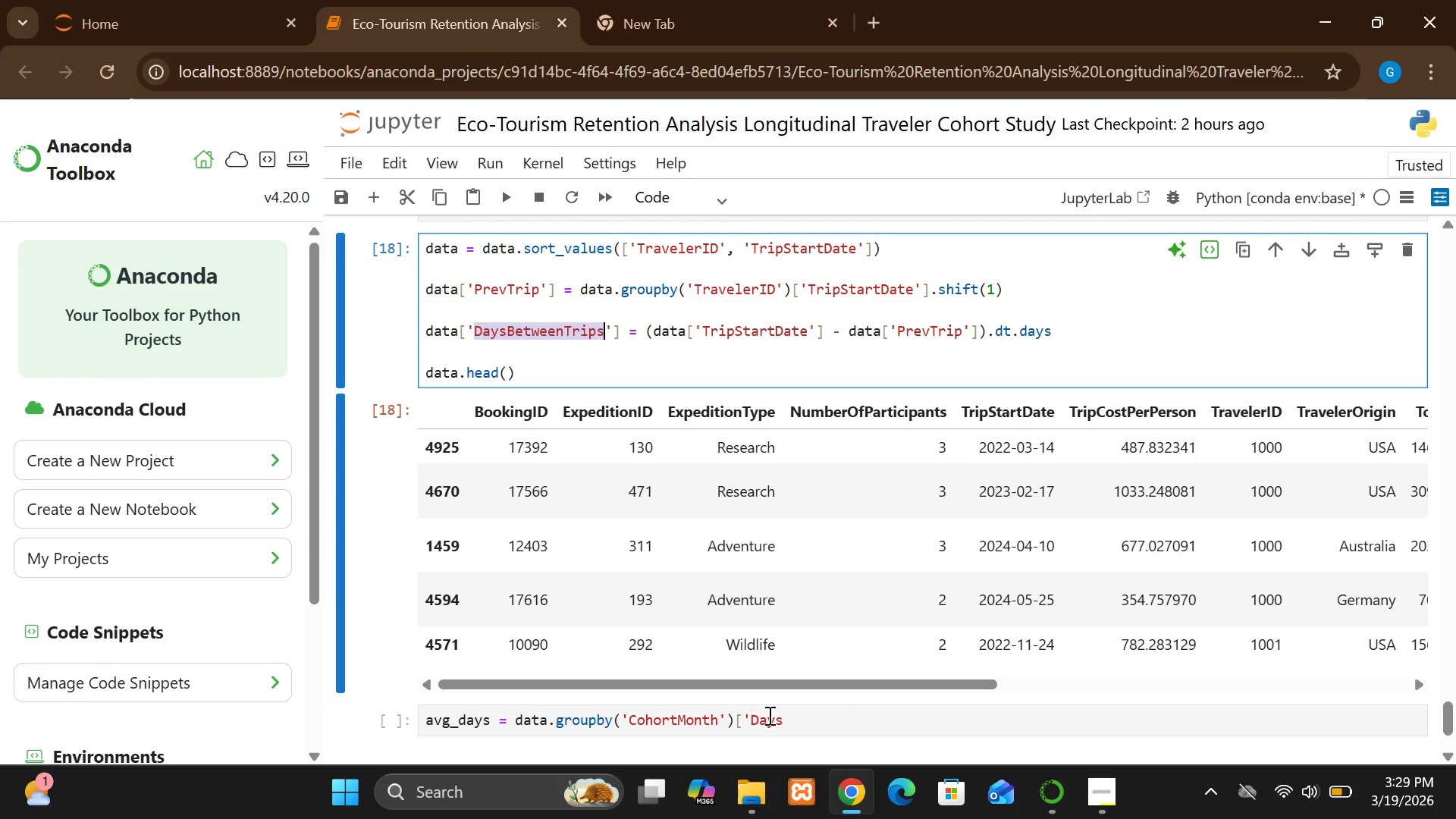 
double_click([768, 715])
 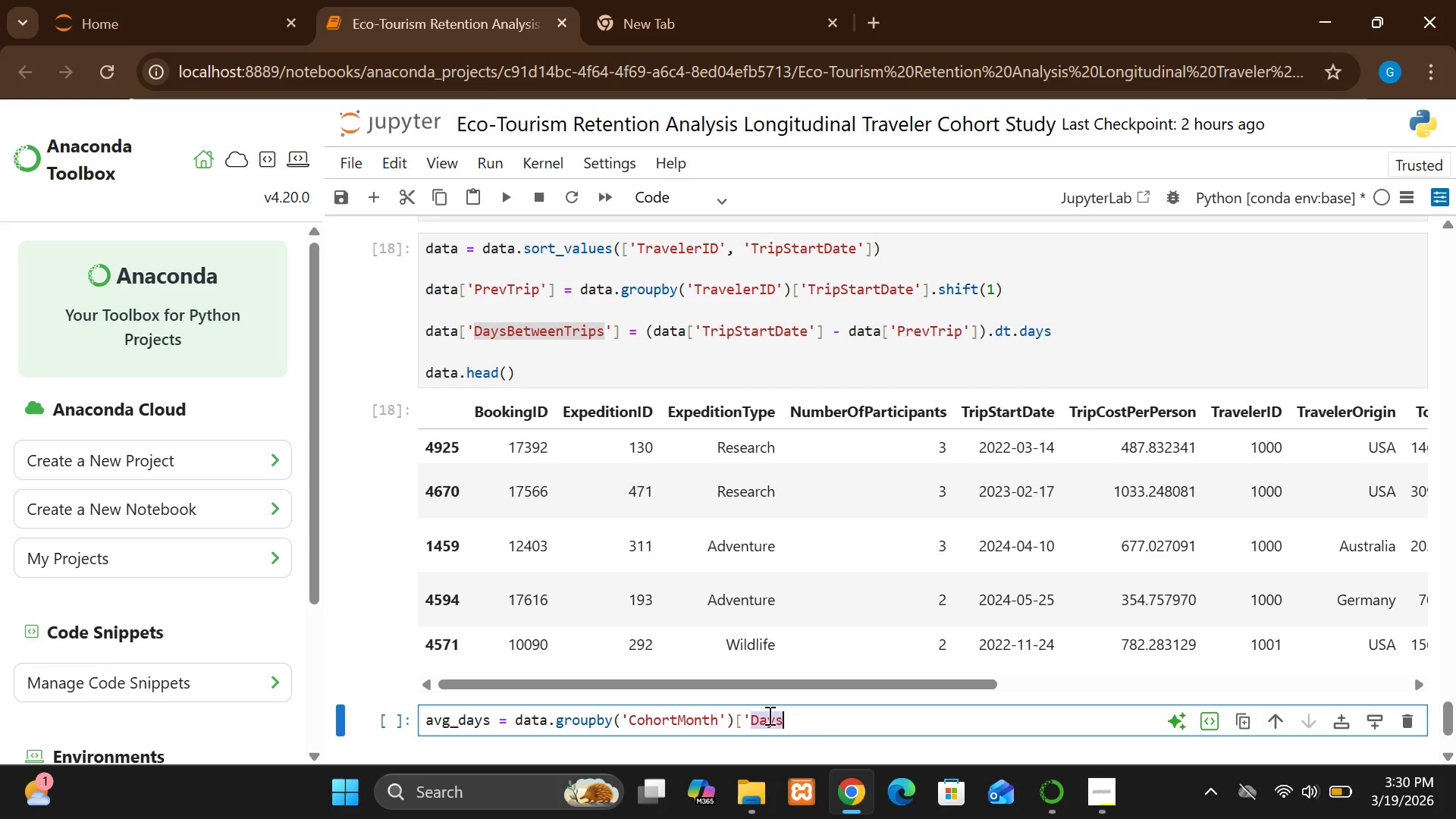 
key(Control+V)
 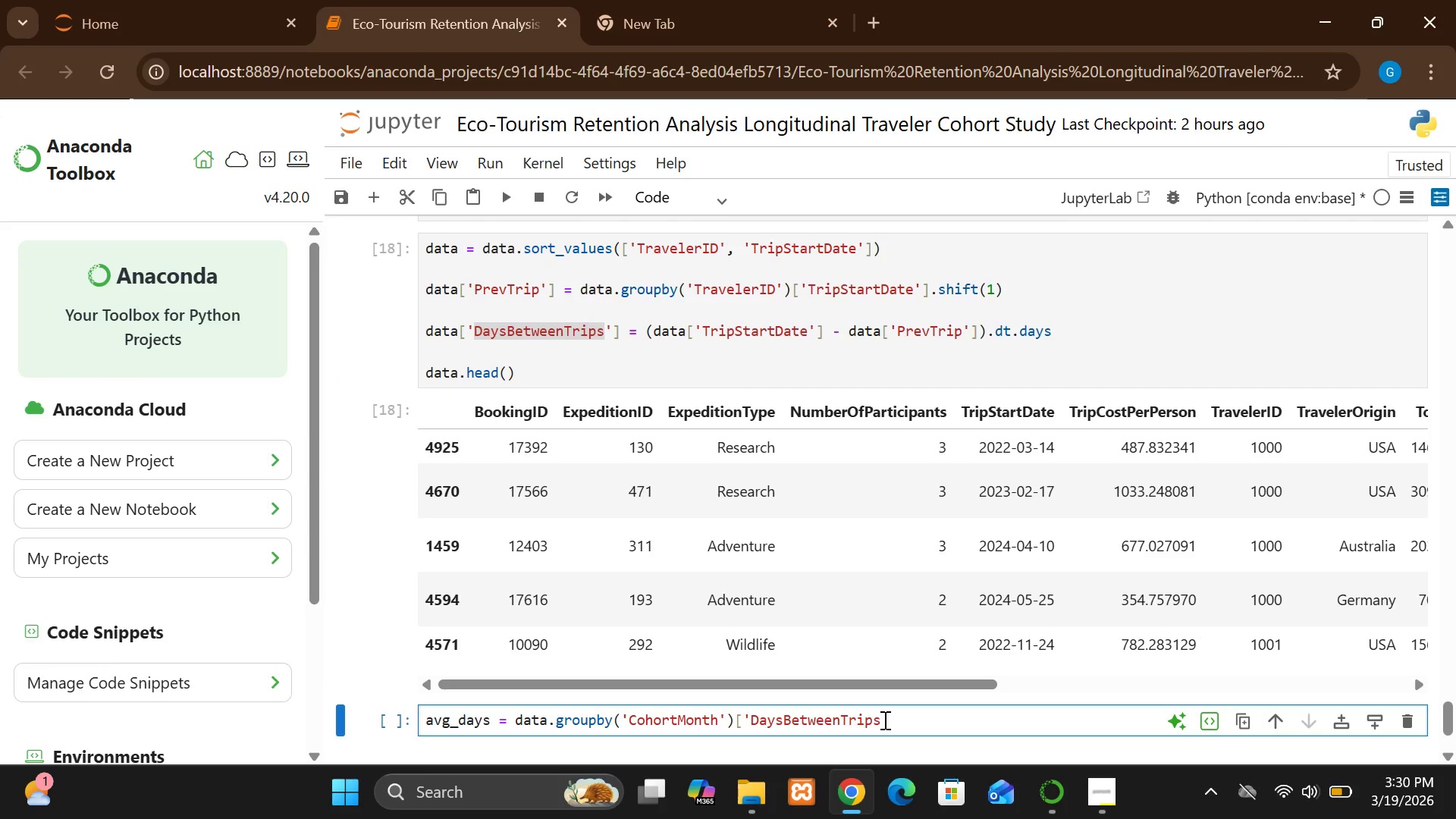 
type('].mean)
 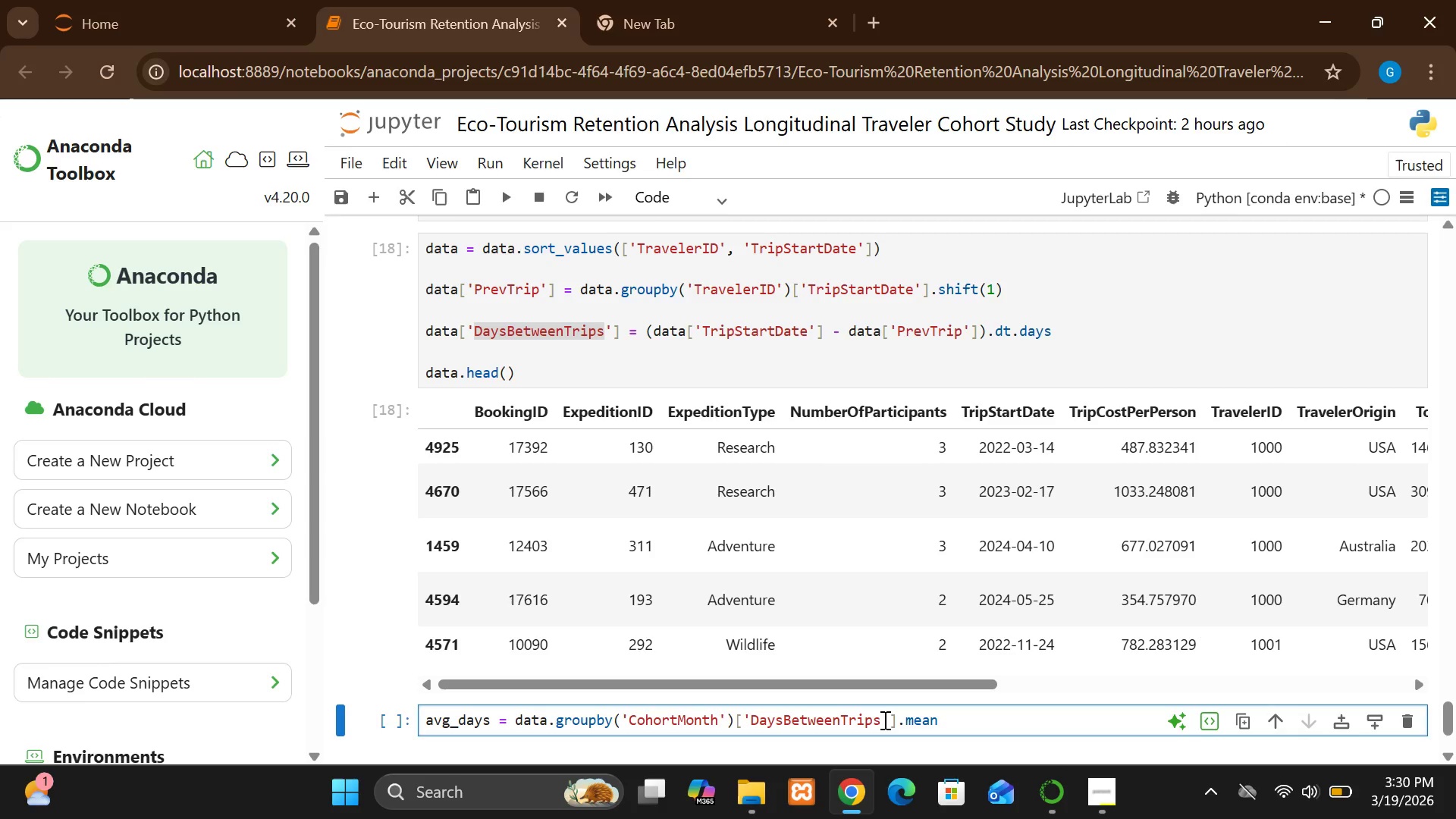 
key(Enter)
 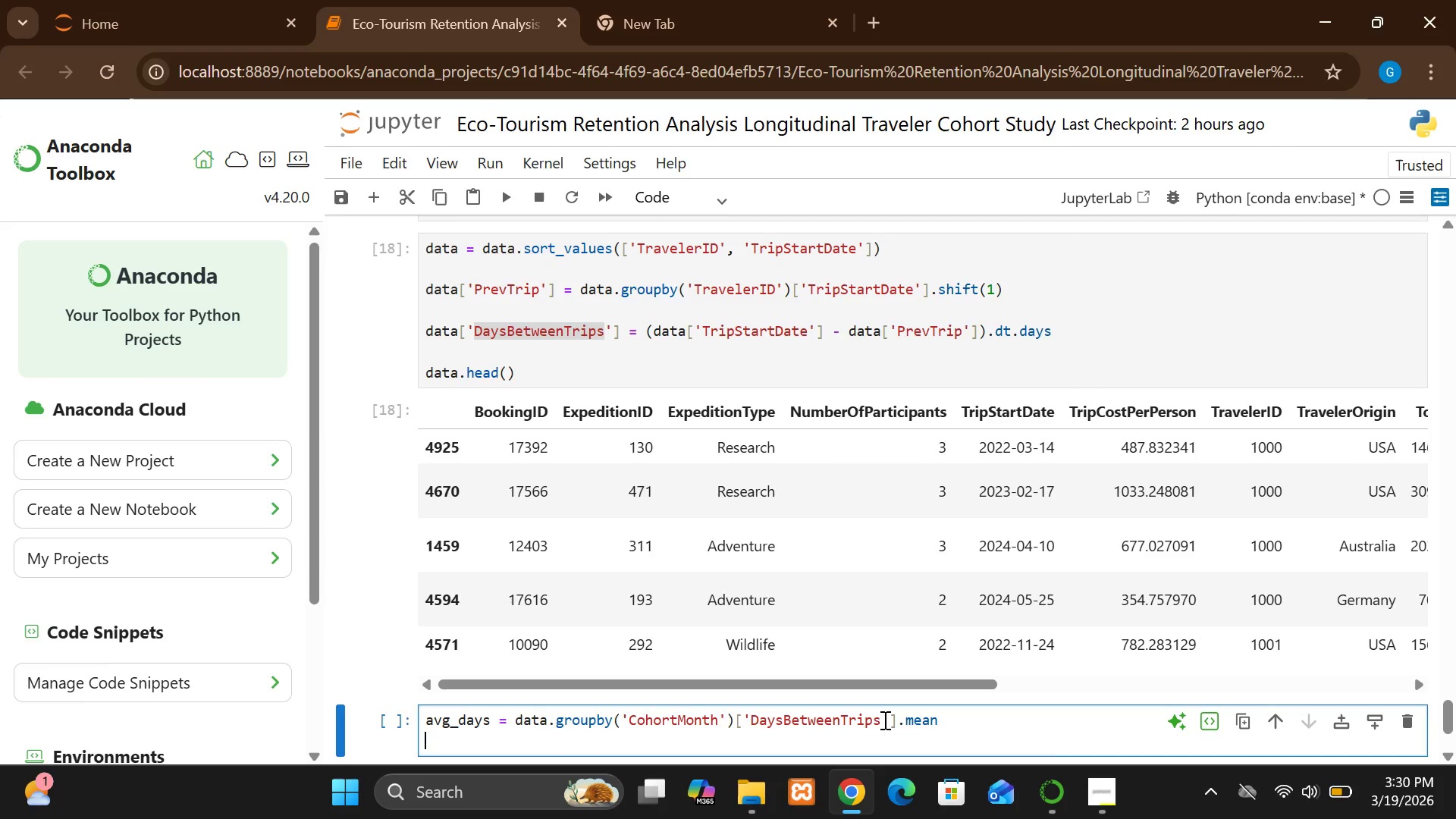 
key(Enter)
 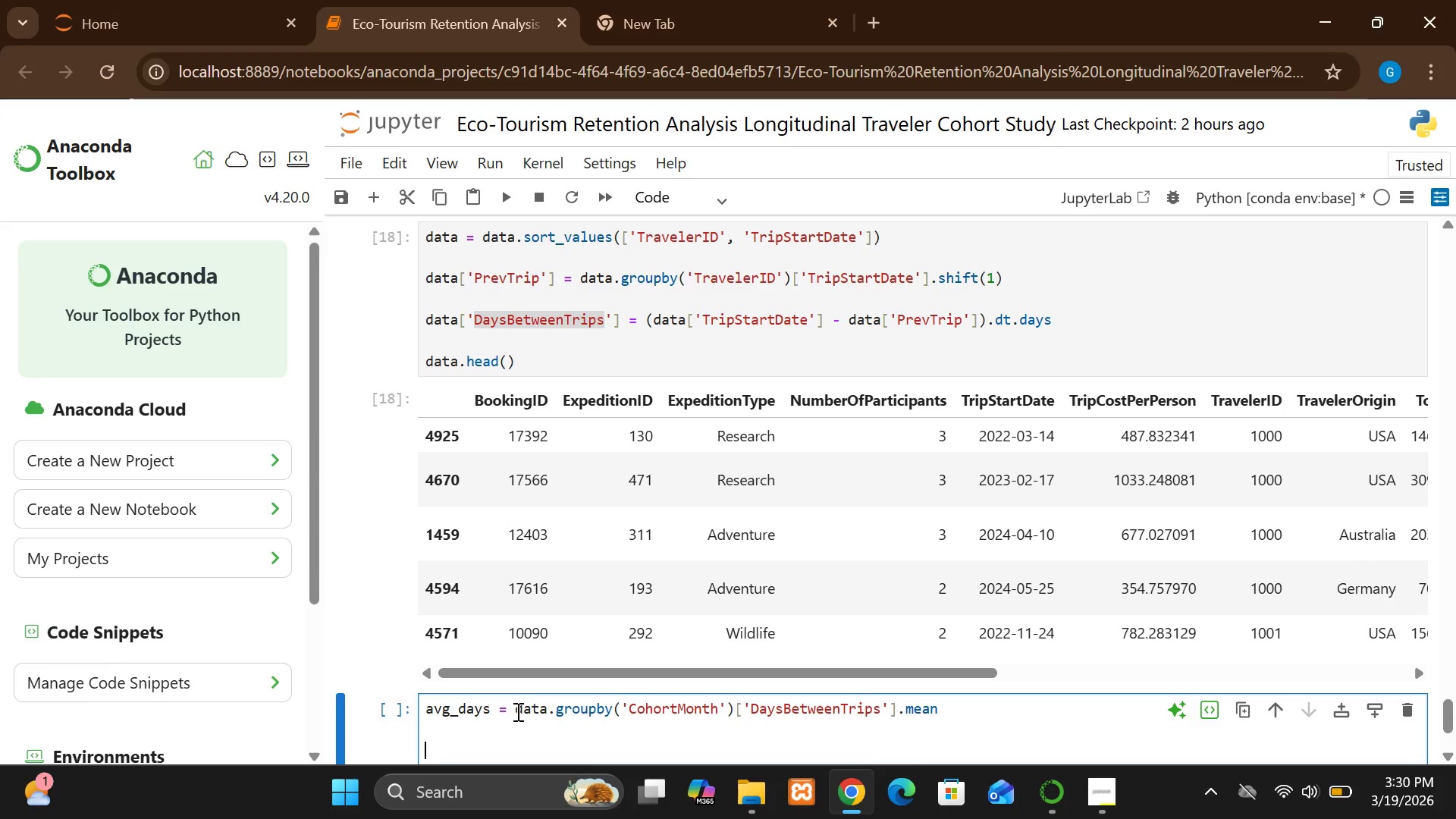 
left_click([463, 712])
 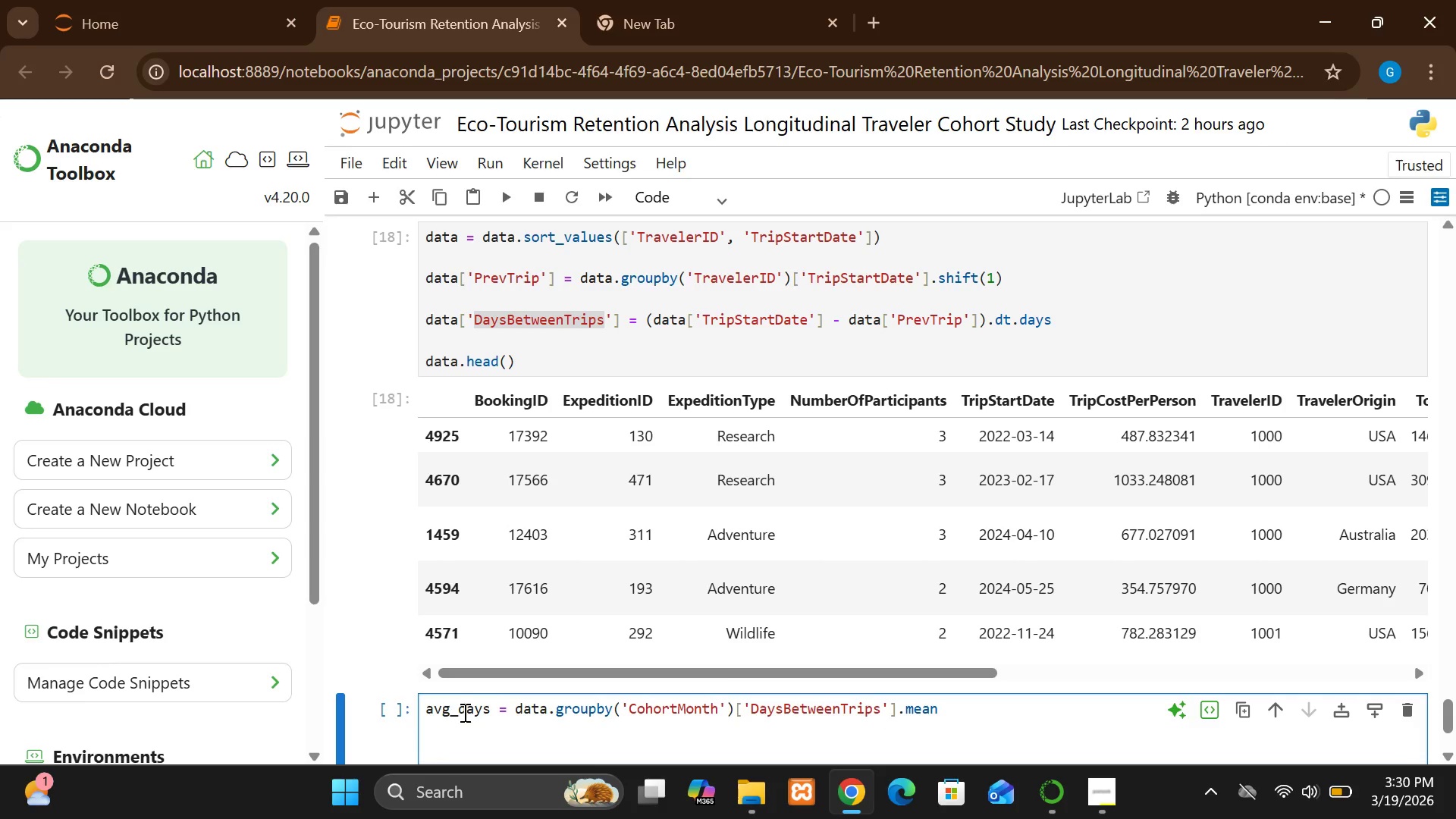 
double_click([463, 712])
 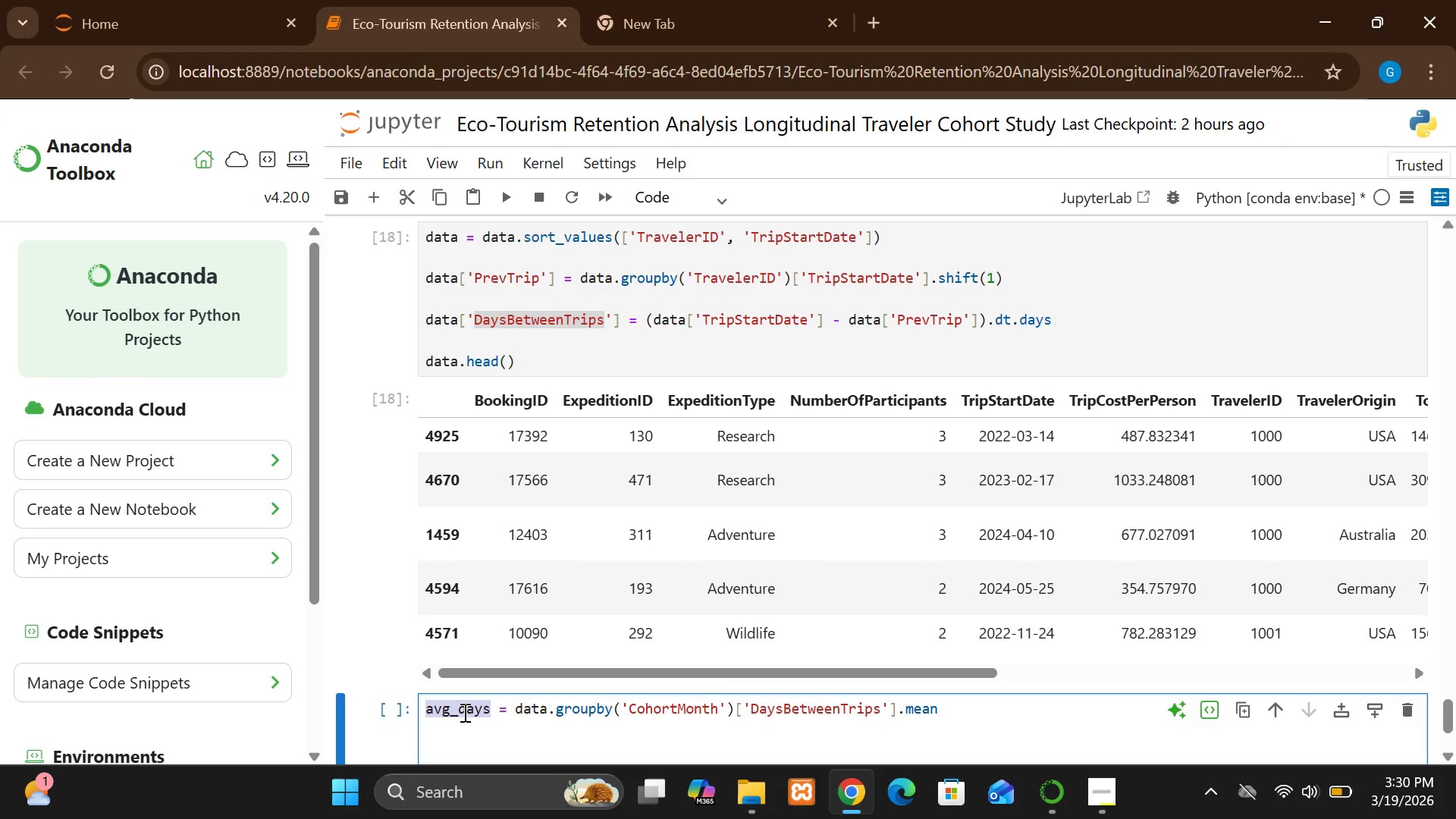 
key(Control+C)
 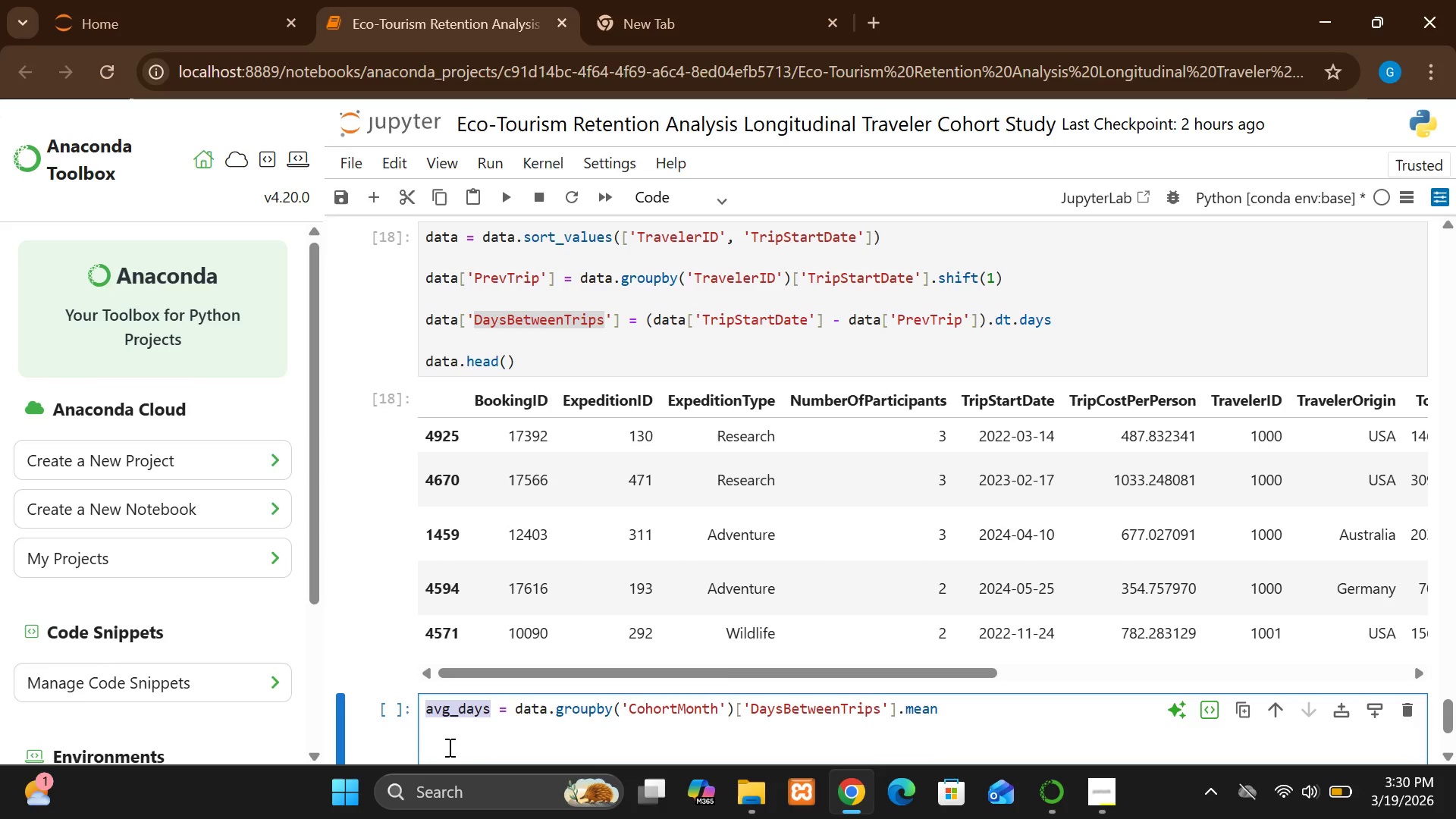 
left_click([448, 747])
 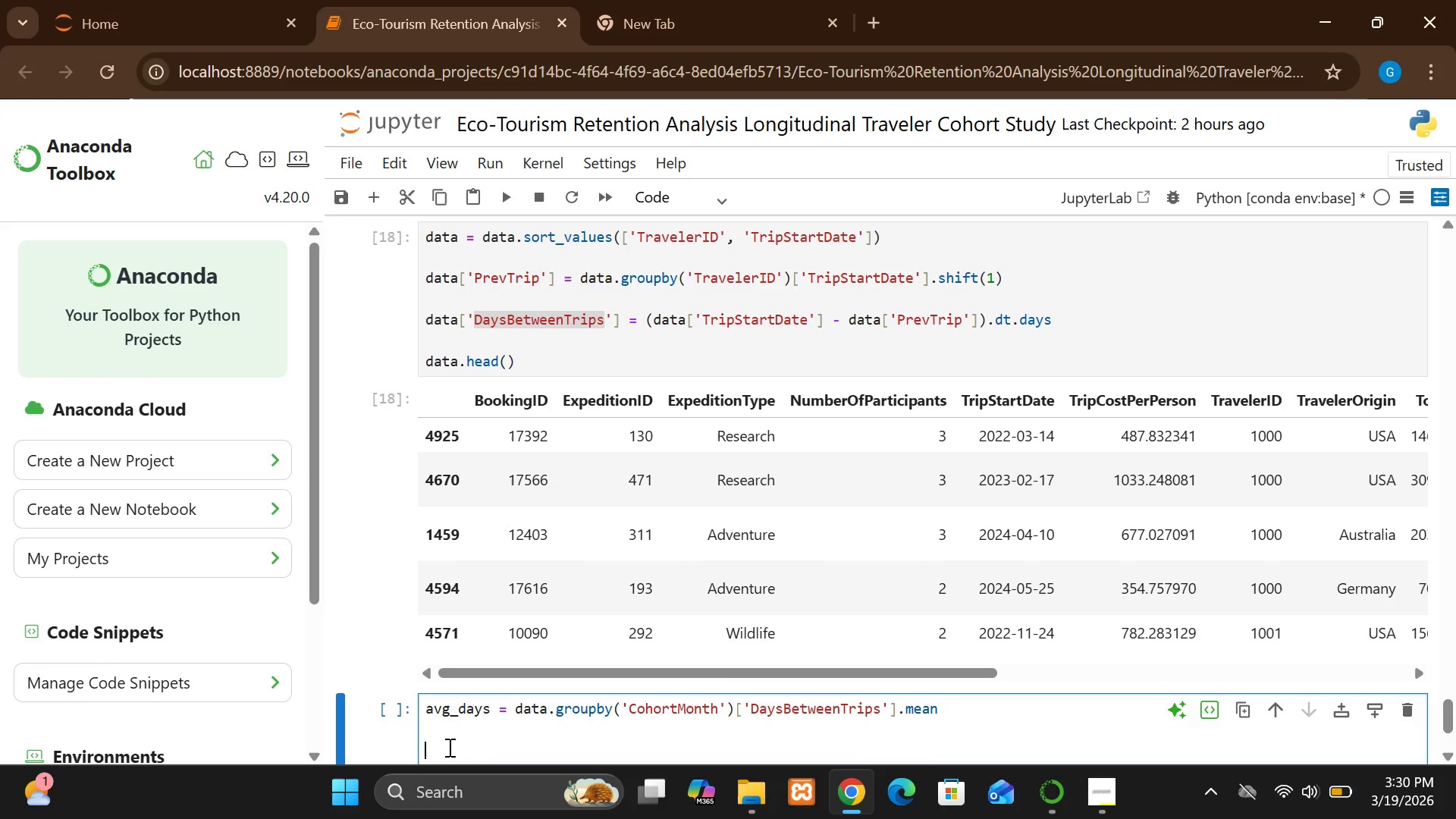 
key(Control+V)
 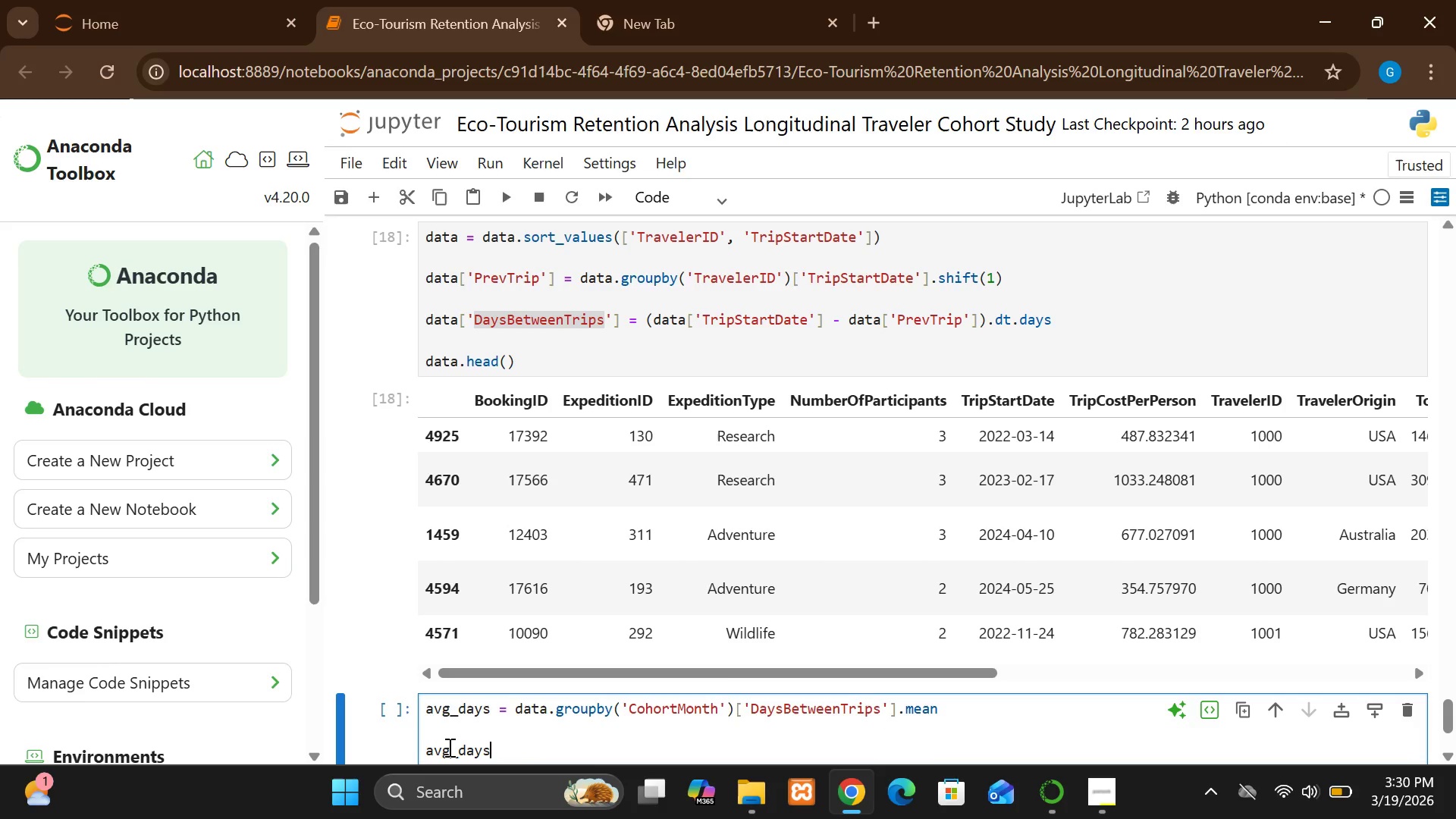 
type(.plot(figsize=)
 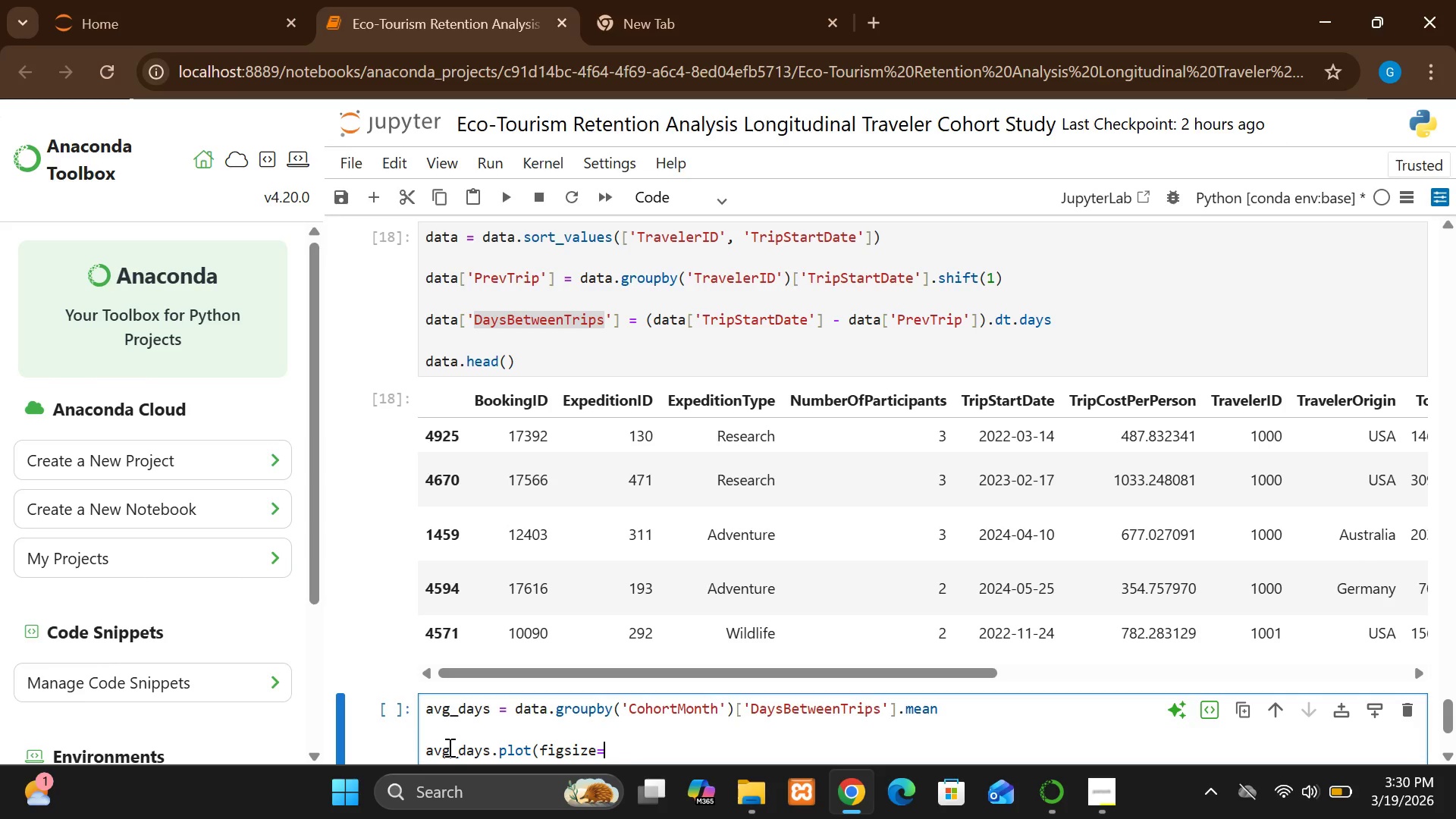 
type((12, 6)))
 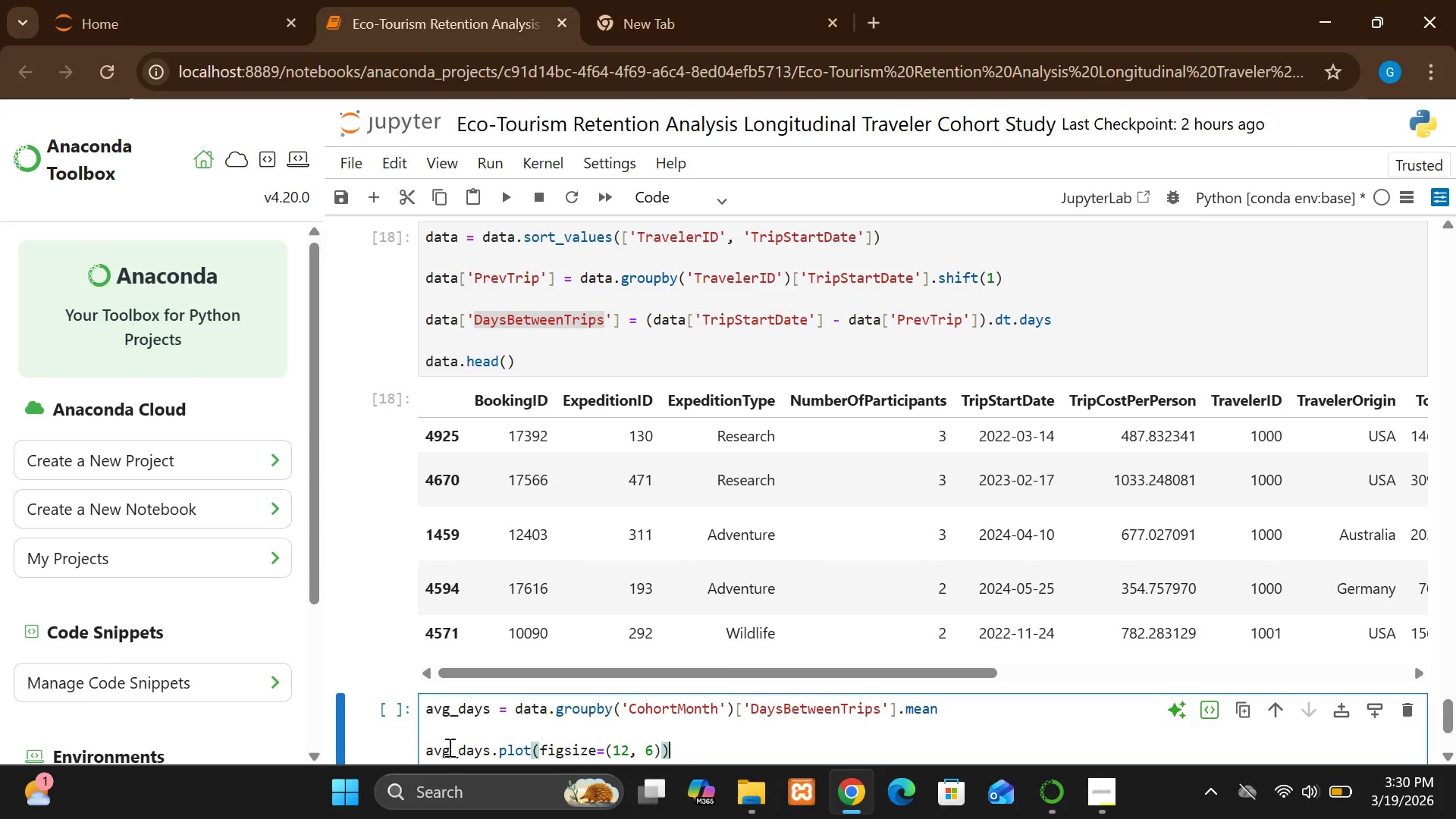 
key(Enter)
 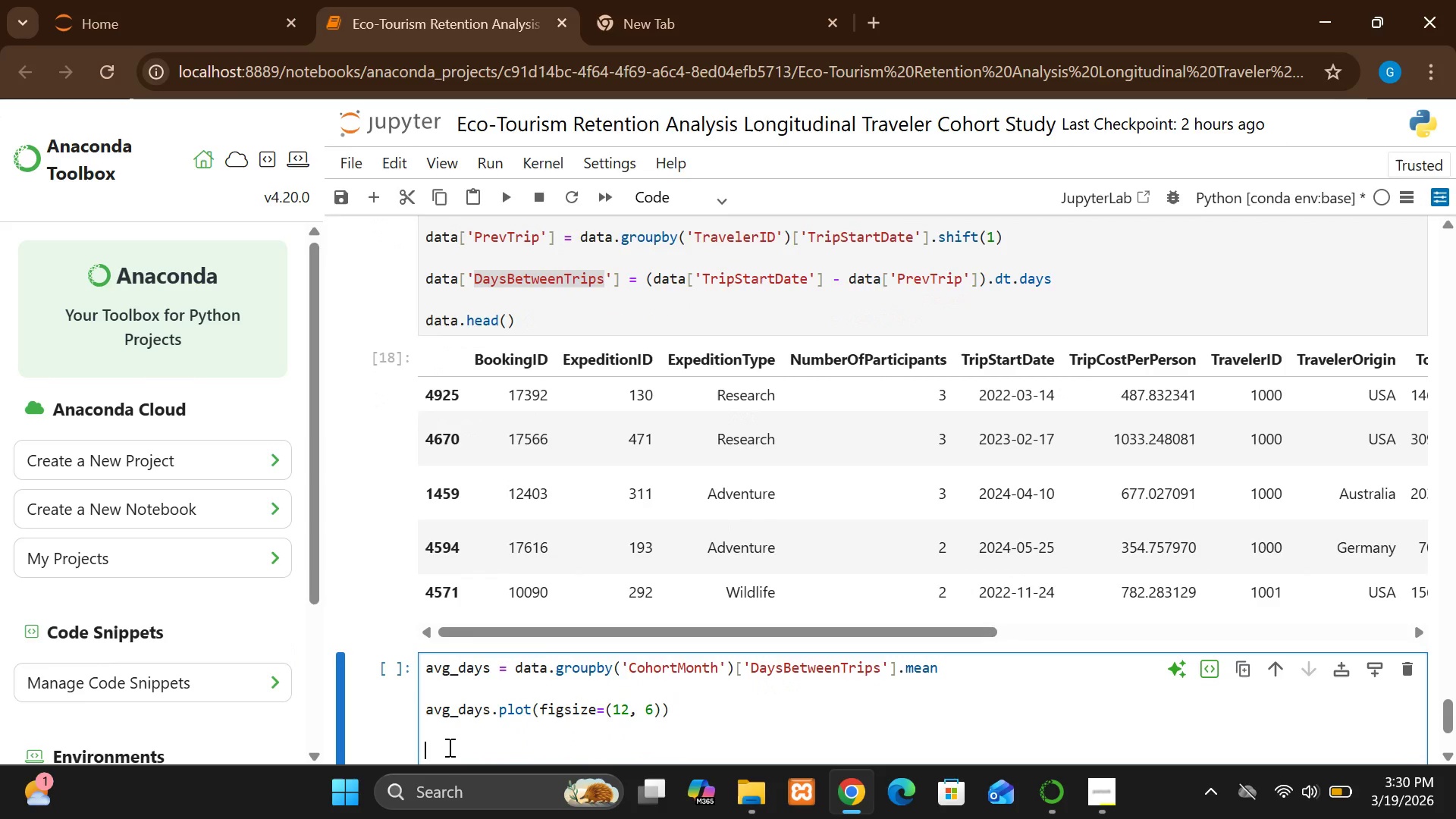 
key(Enter)
 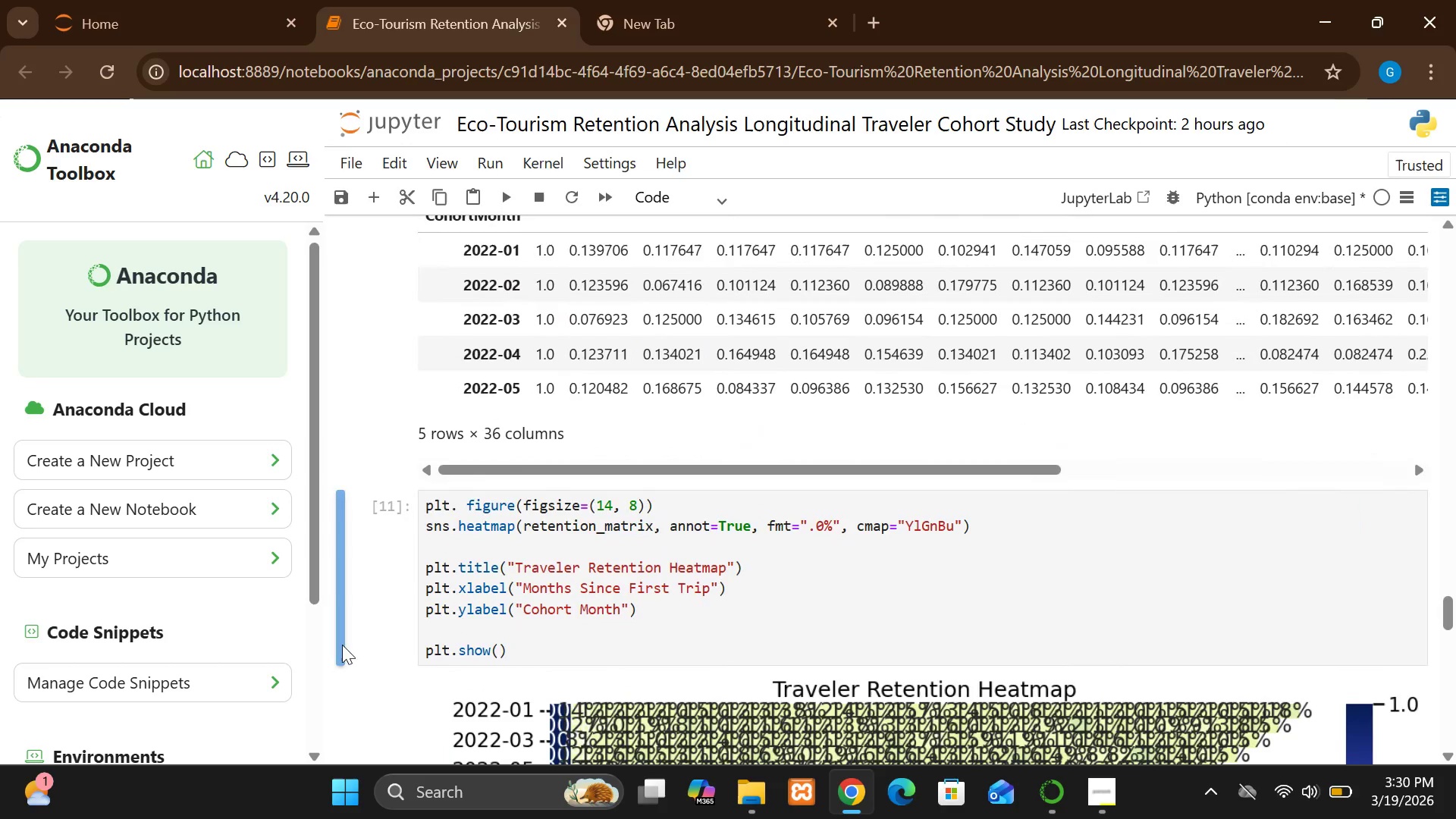 
wait(6.52)
 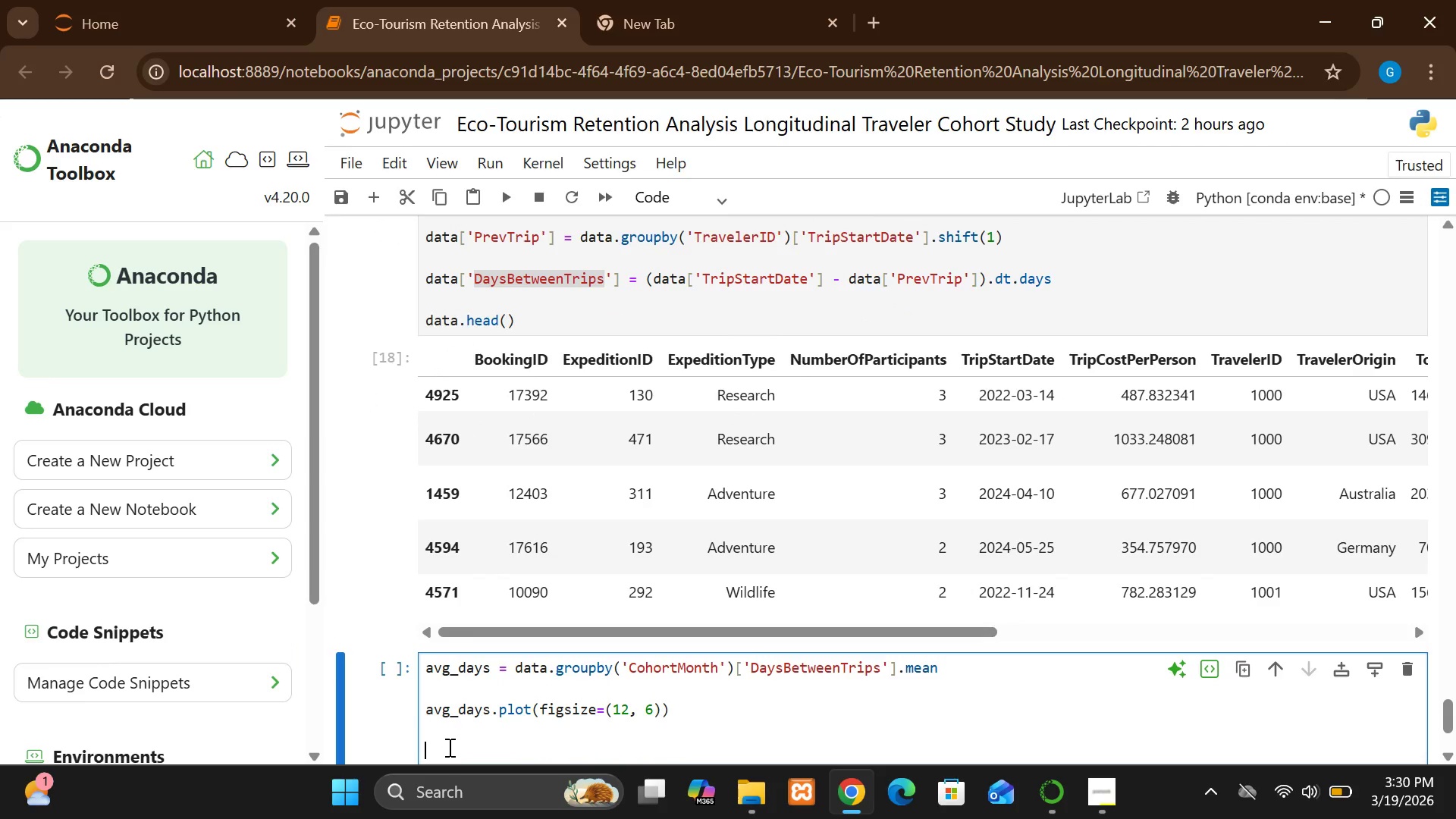 
left_click_drag(start_coordinate=[649, 618], to_coordinate=[425, 557])
 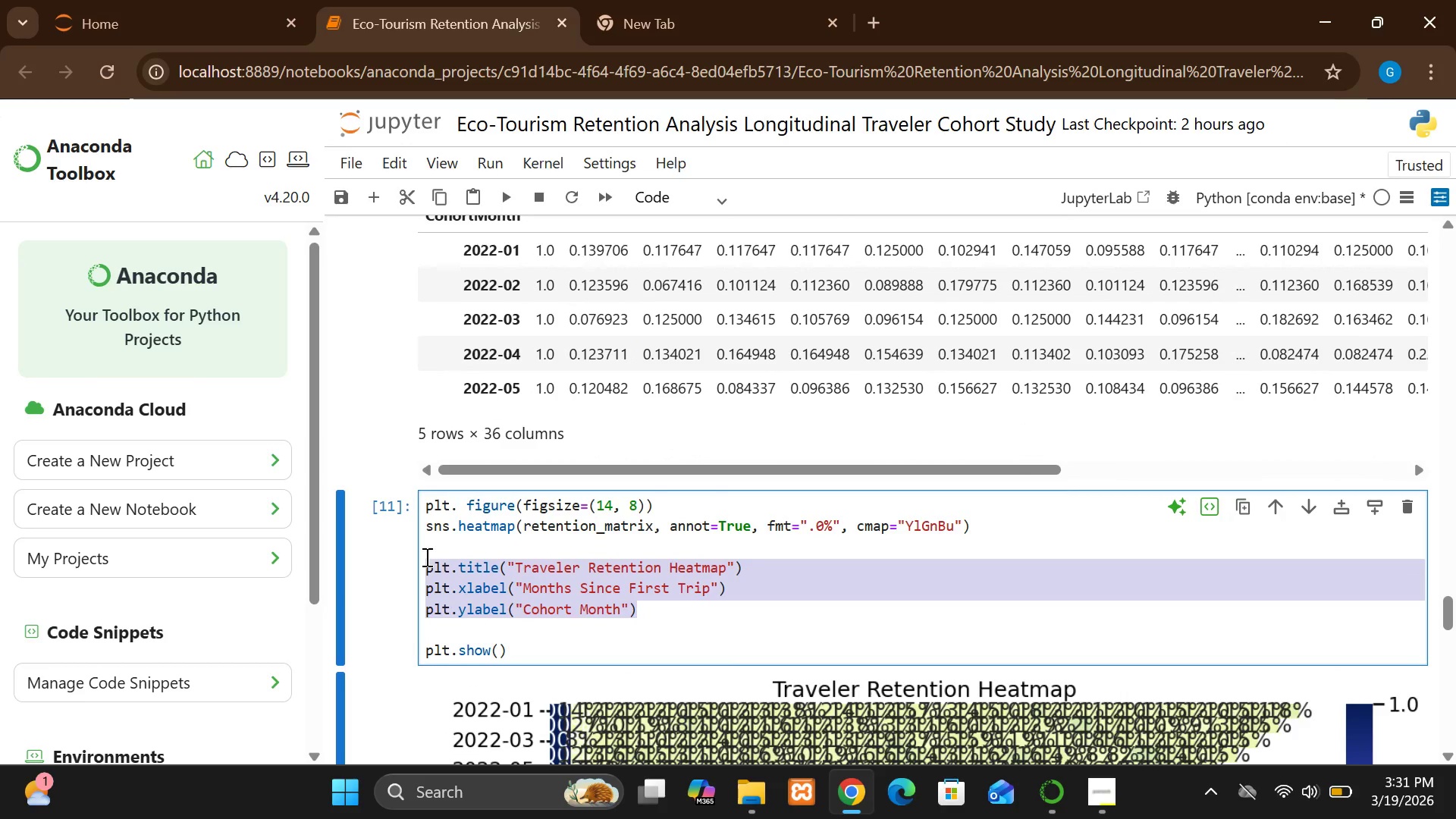 
key(Control+C)
 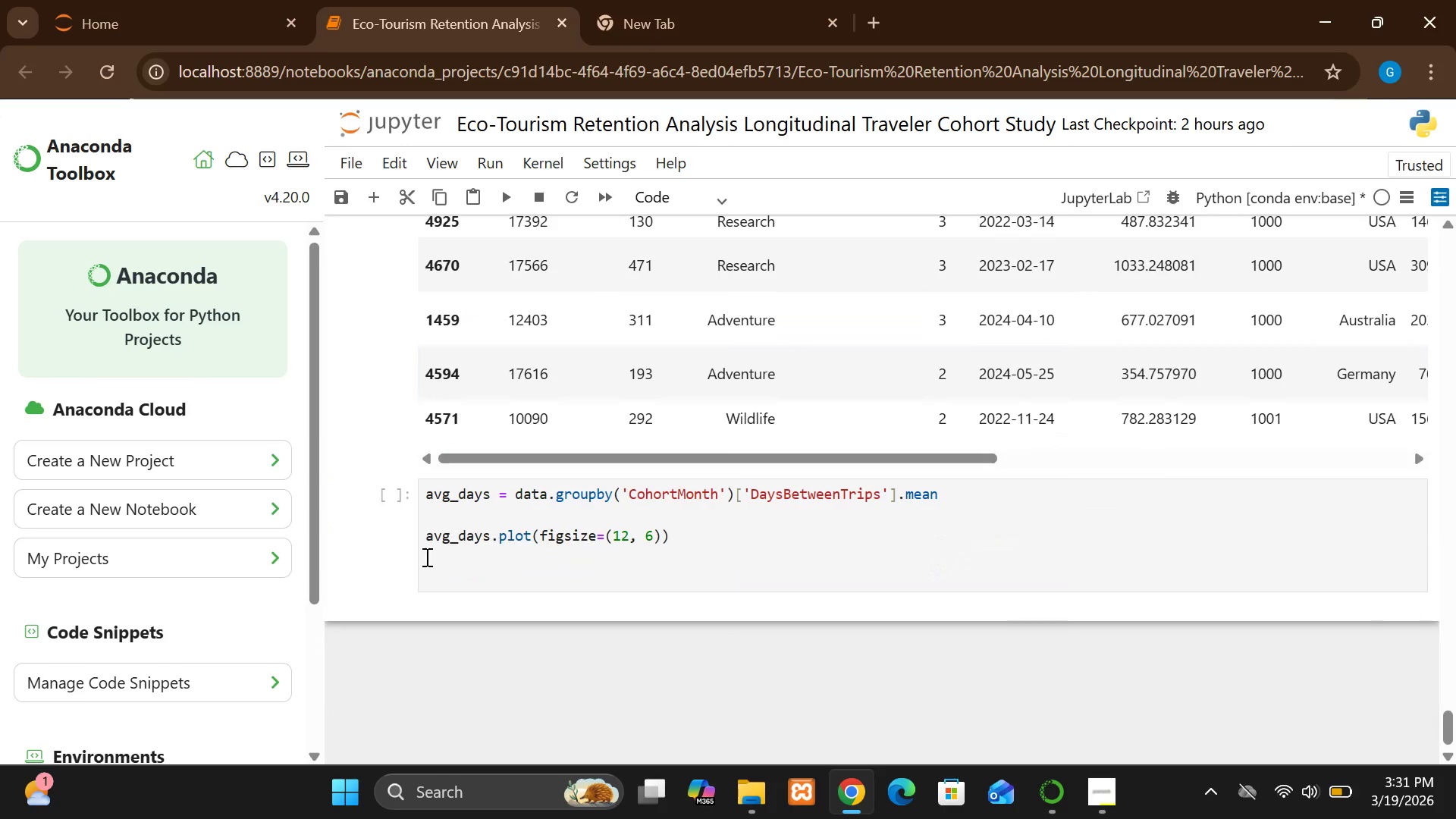 
left_click([453, 569])
 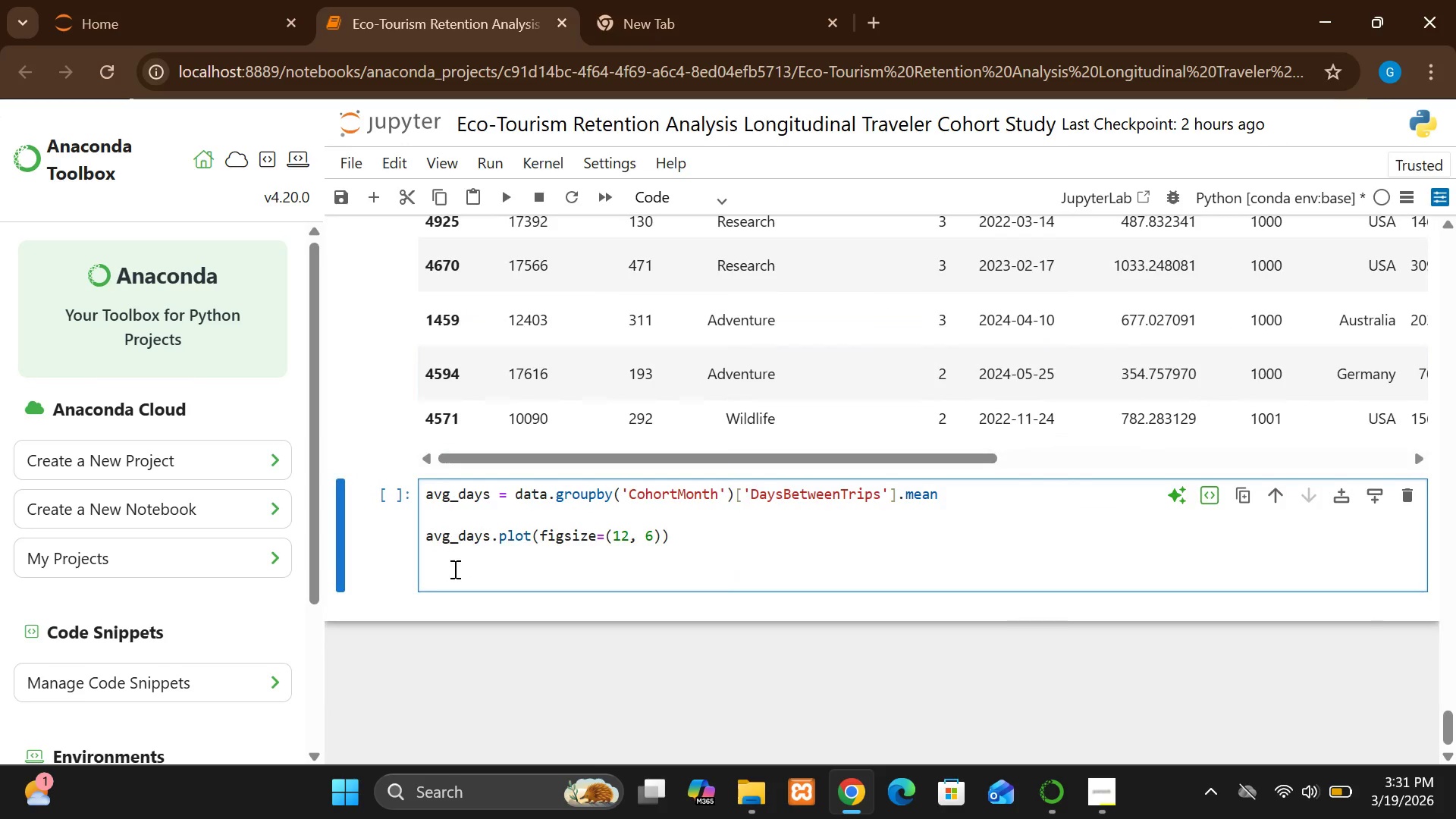 
key(Control+V)
 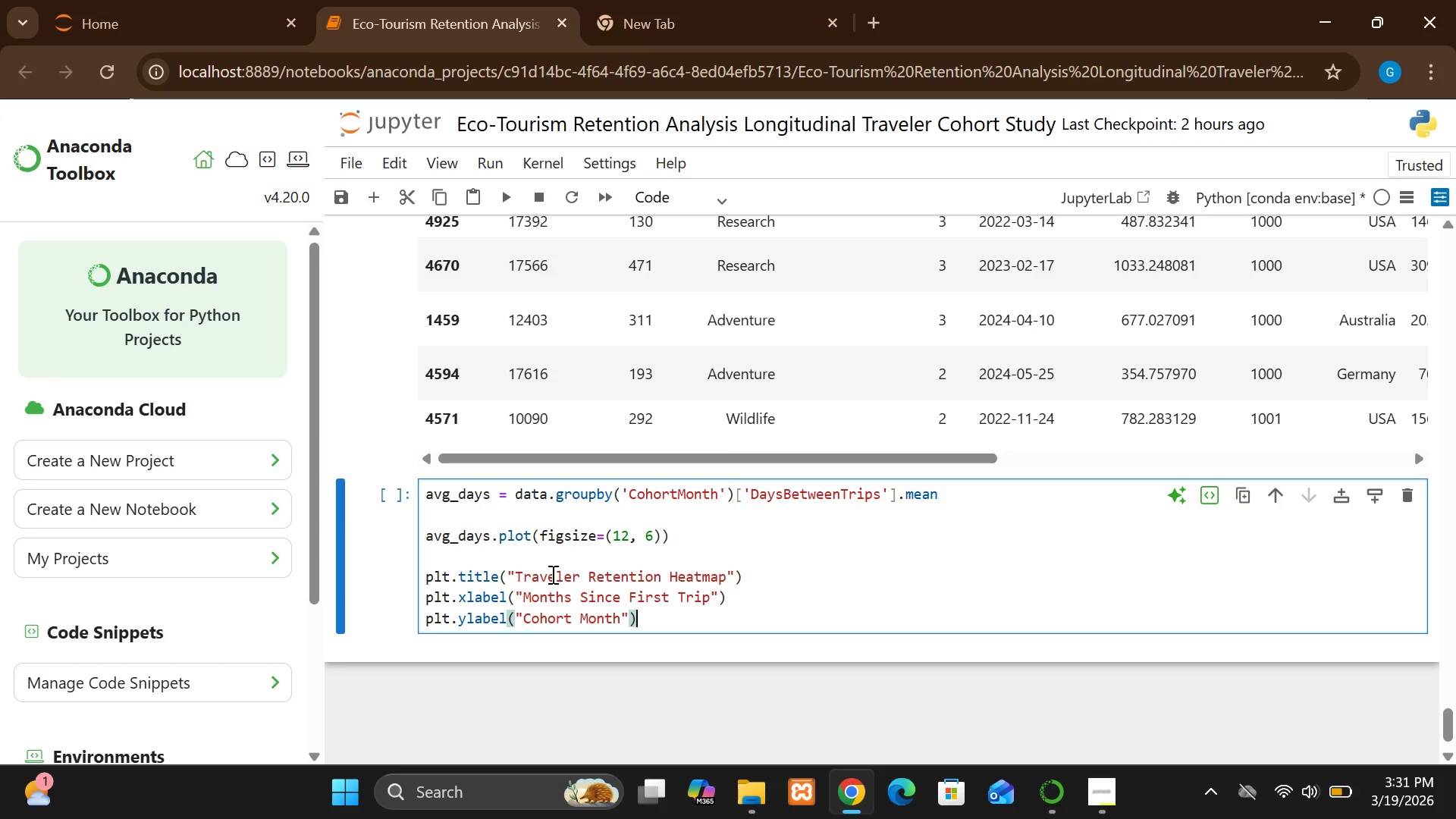 
double_click([551, 574])
 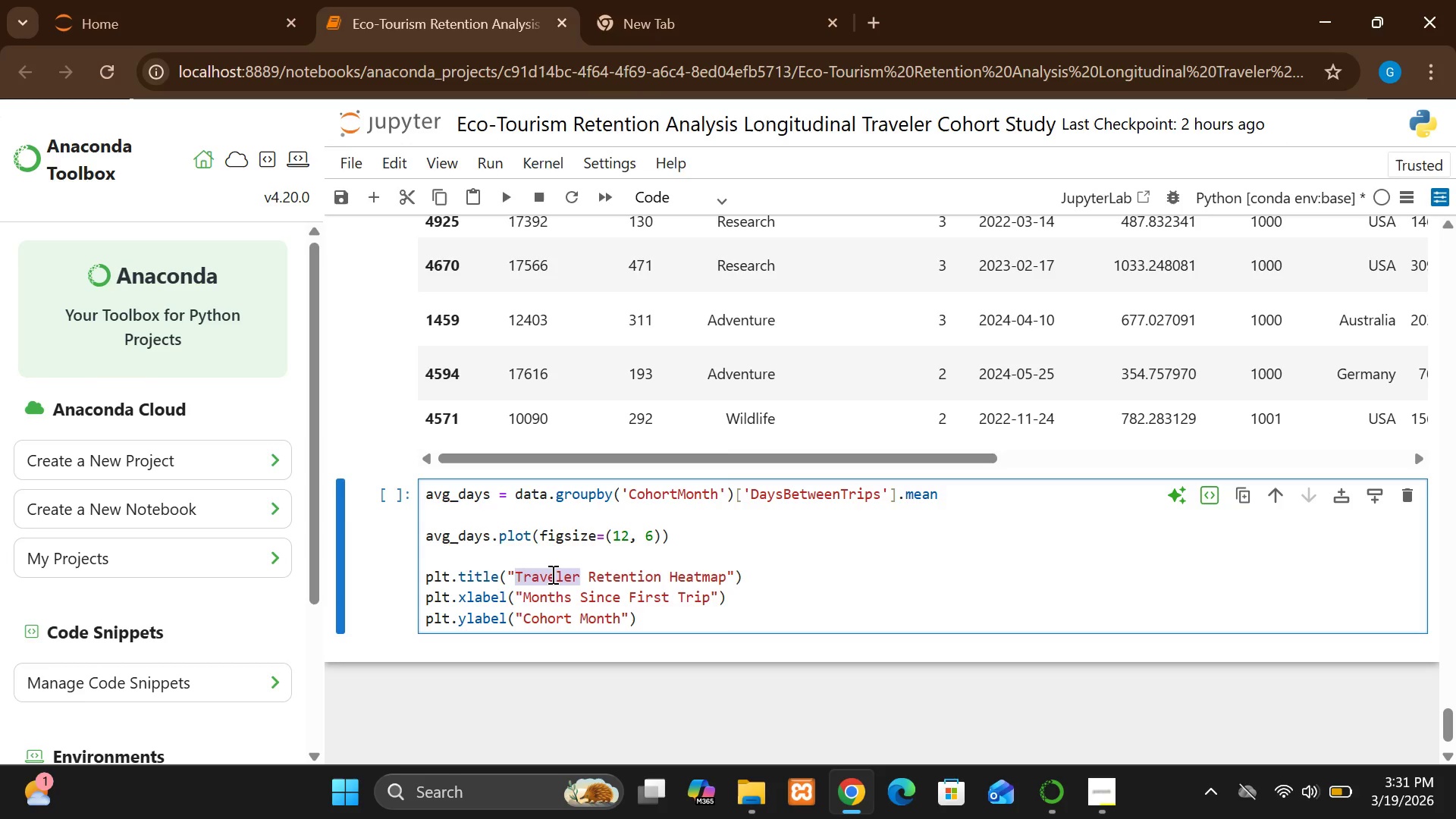 
type(Average)
 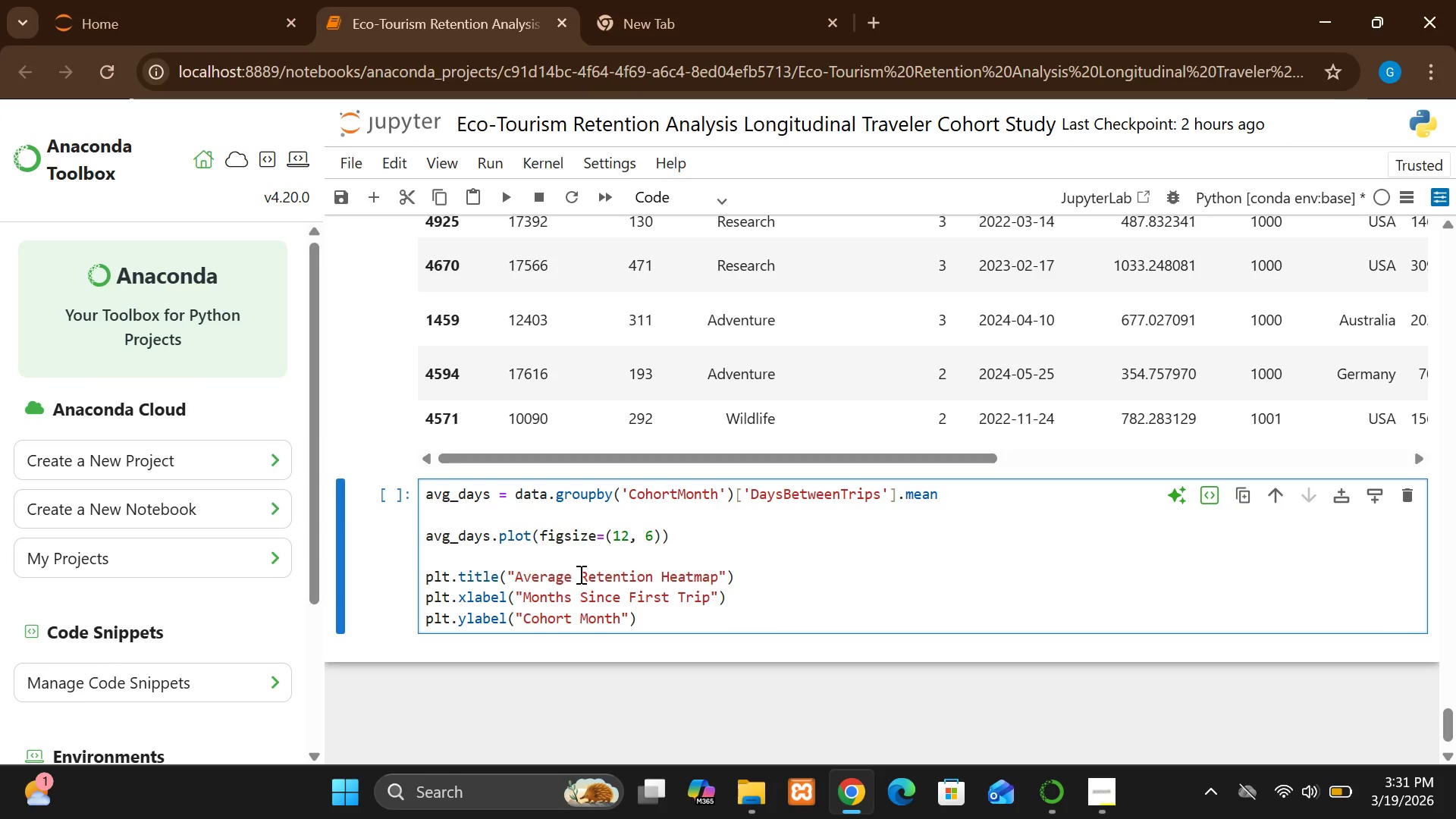 
double_click([595, 574])
 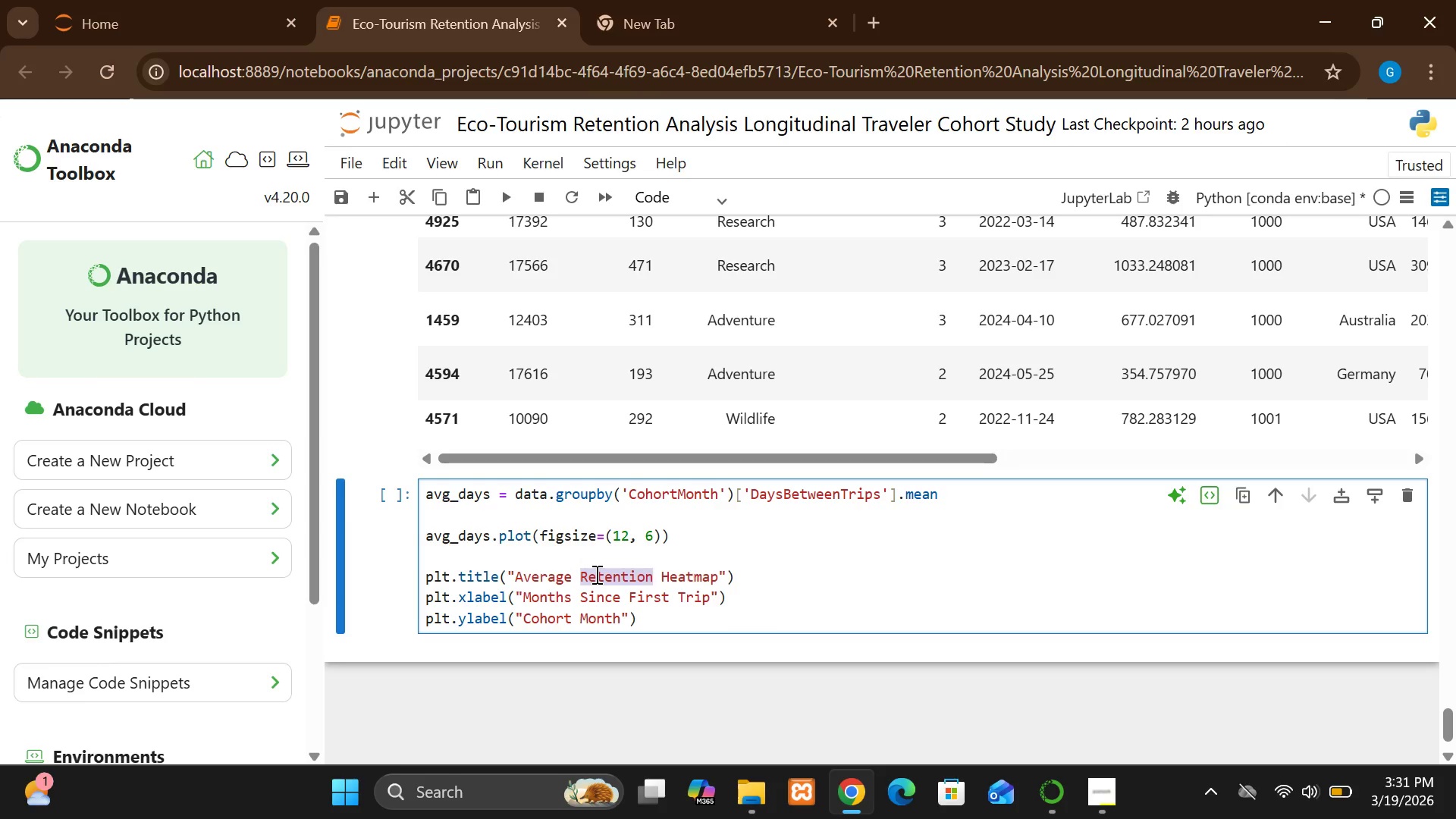 
type(Days)
 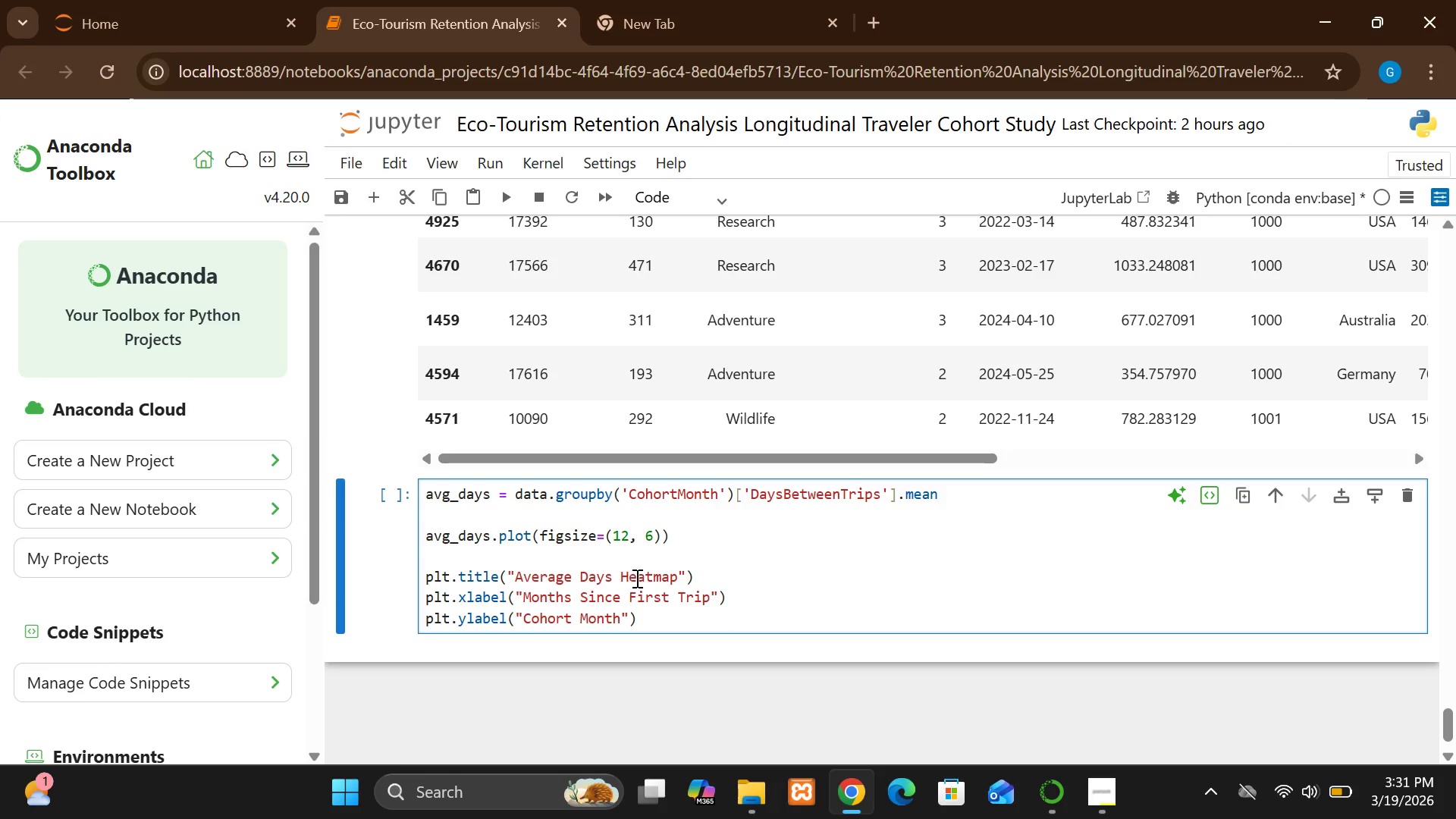 
double_click([637, 578])
 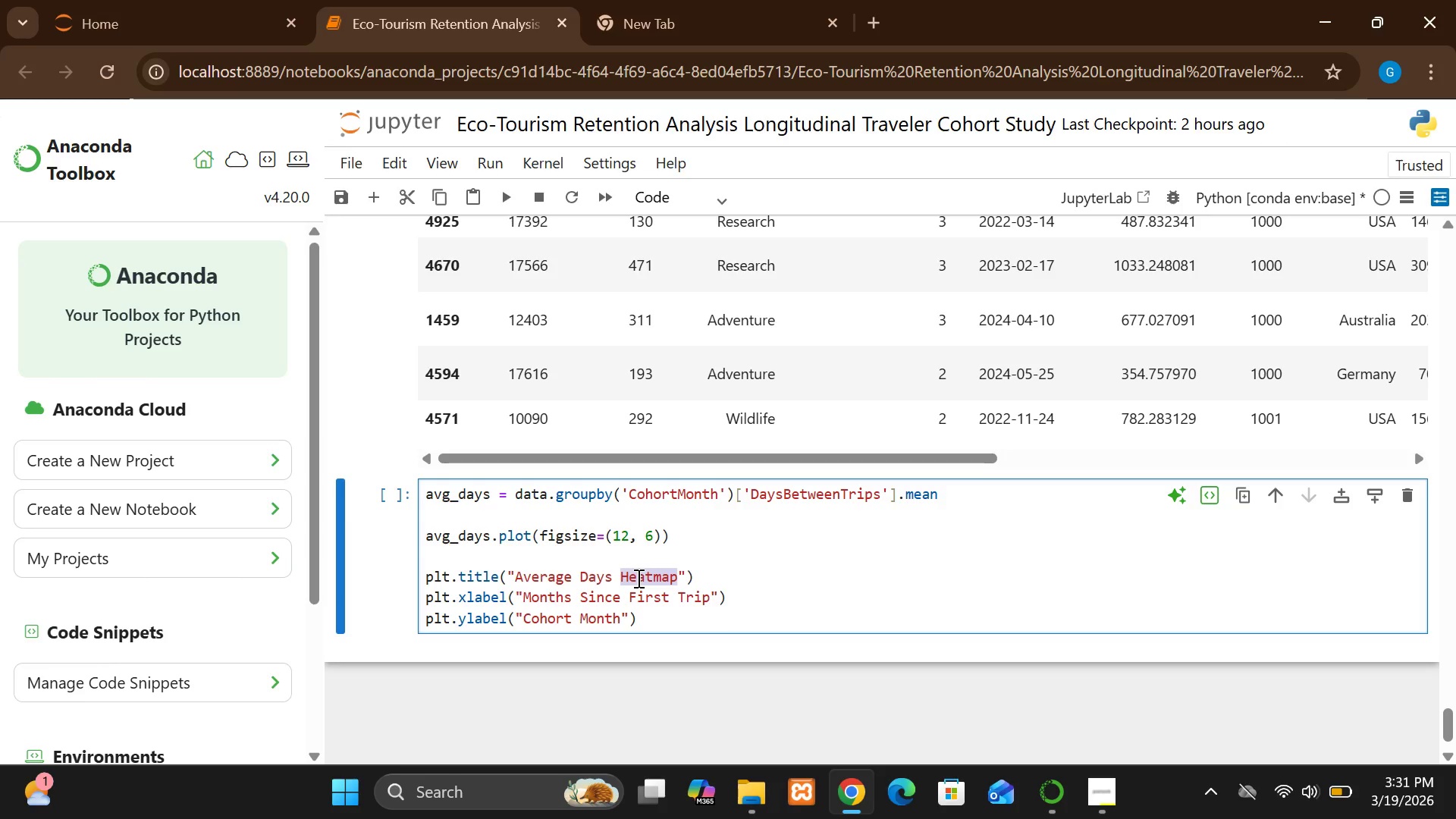 
hold_key(key=ShiftLeft, duration=1.5)
 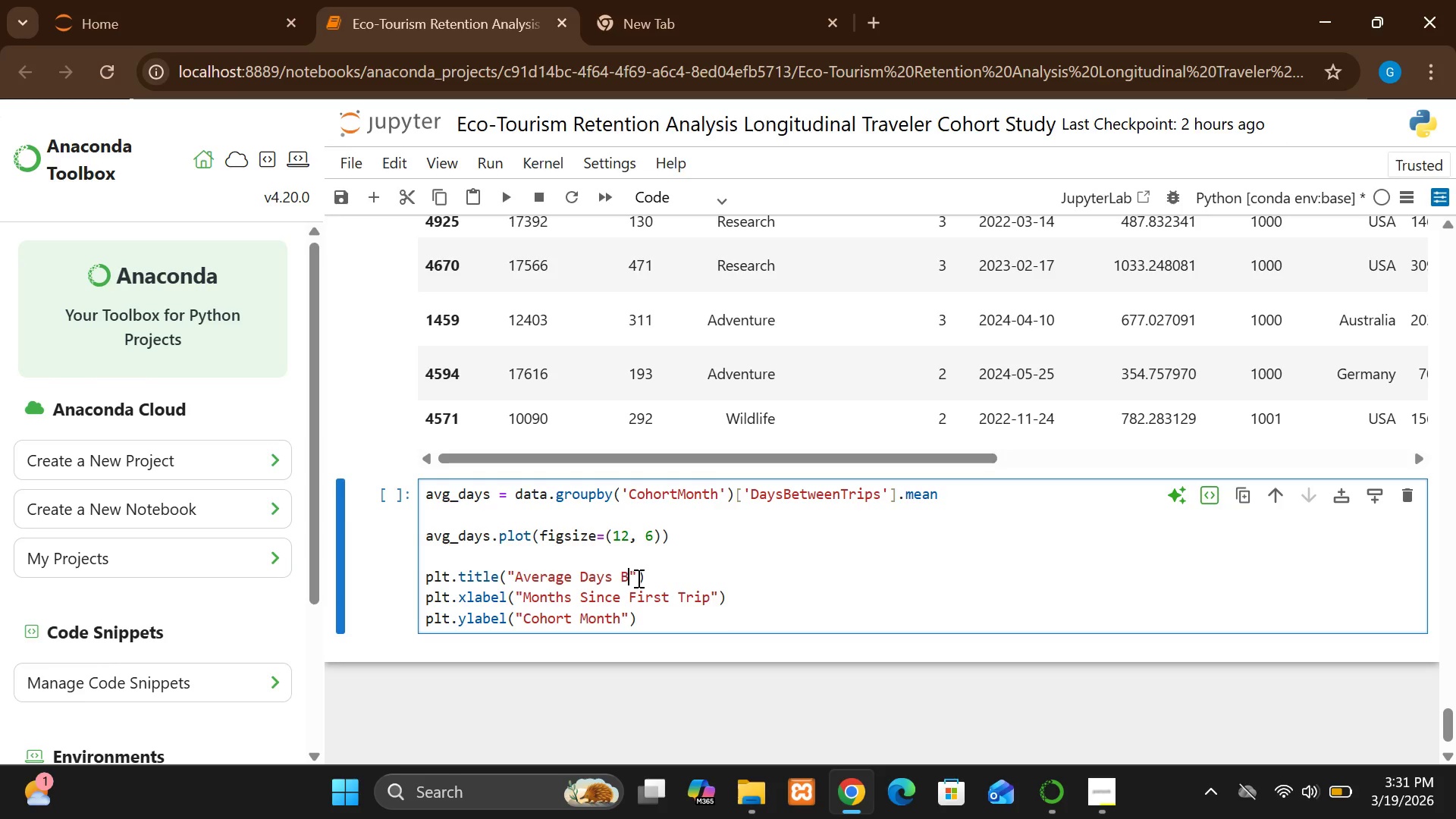 
type(Betwwe)
key(Backspace)
key(Backspace)
type(een t)
key(Backspace)
type(Trips by Cohort")
key(Backspace)
type(")
 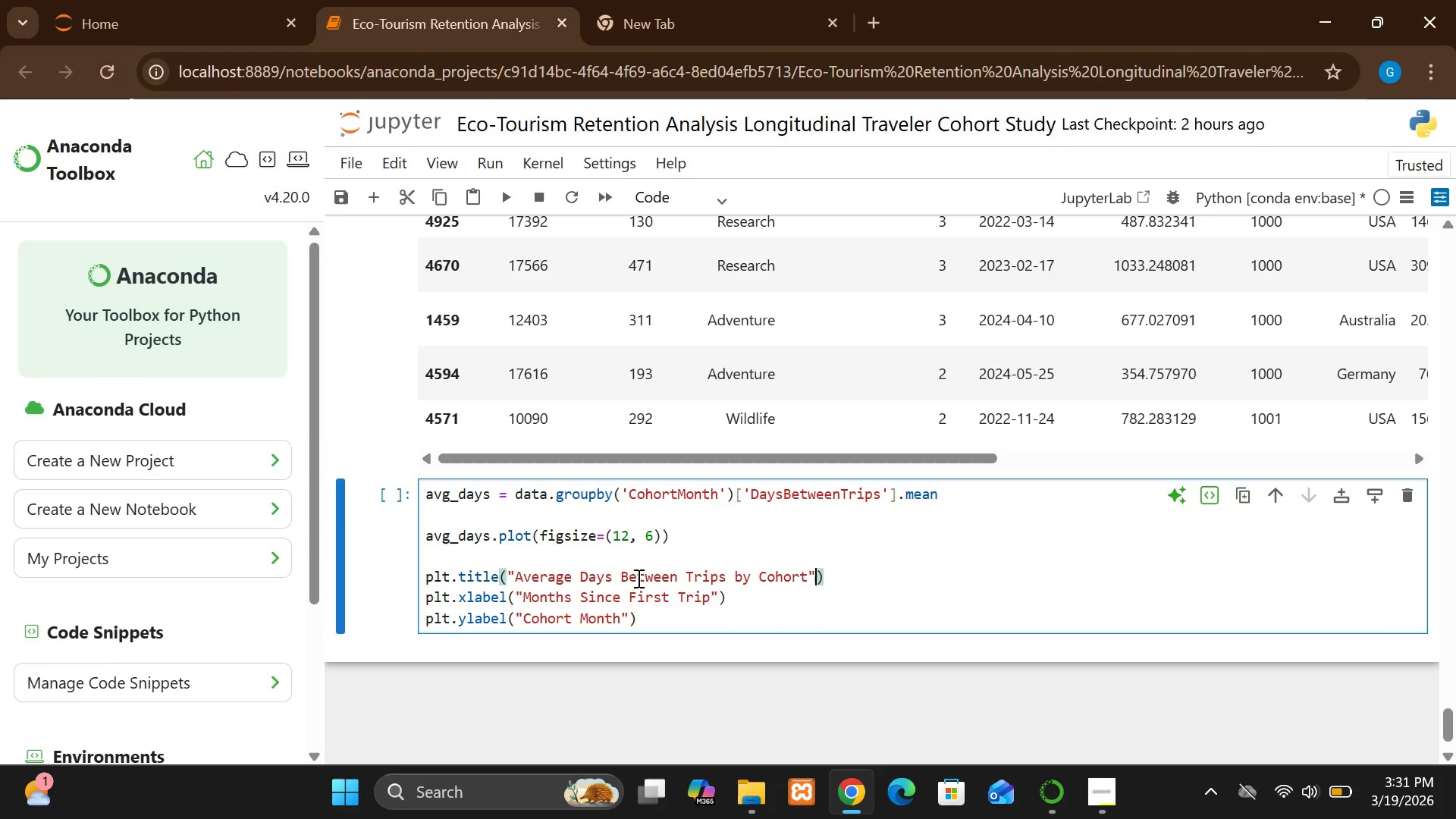 
wait(9.03)
 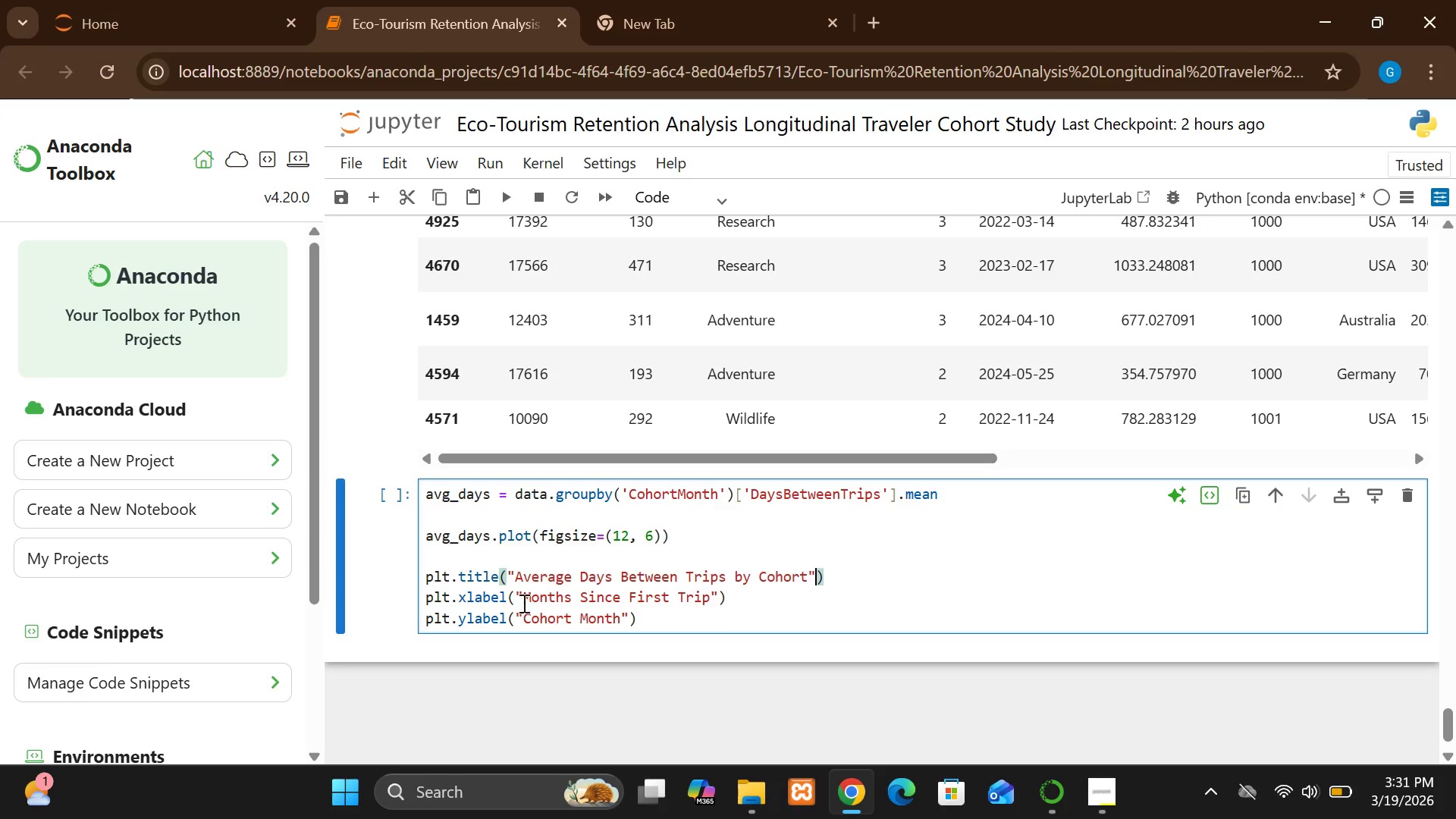 
left_click_drag(start_coordinate=[712, 595], to_coordinate=[520, 604])
 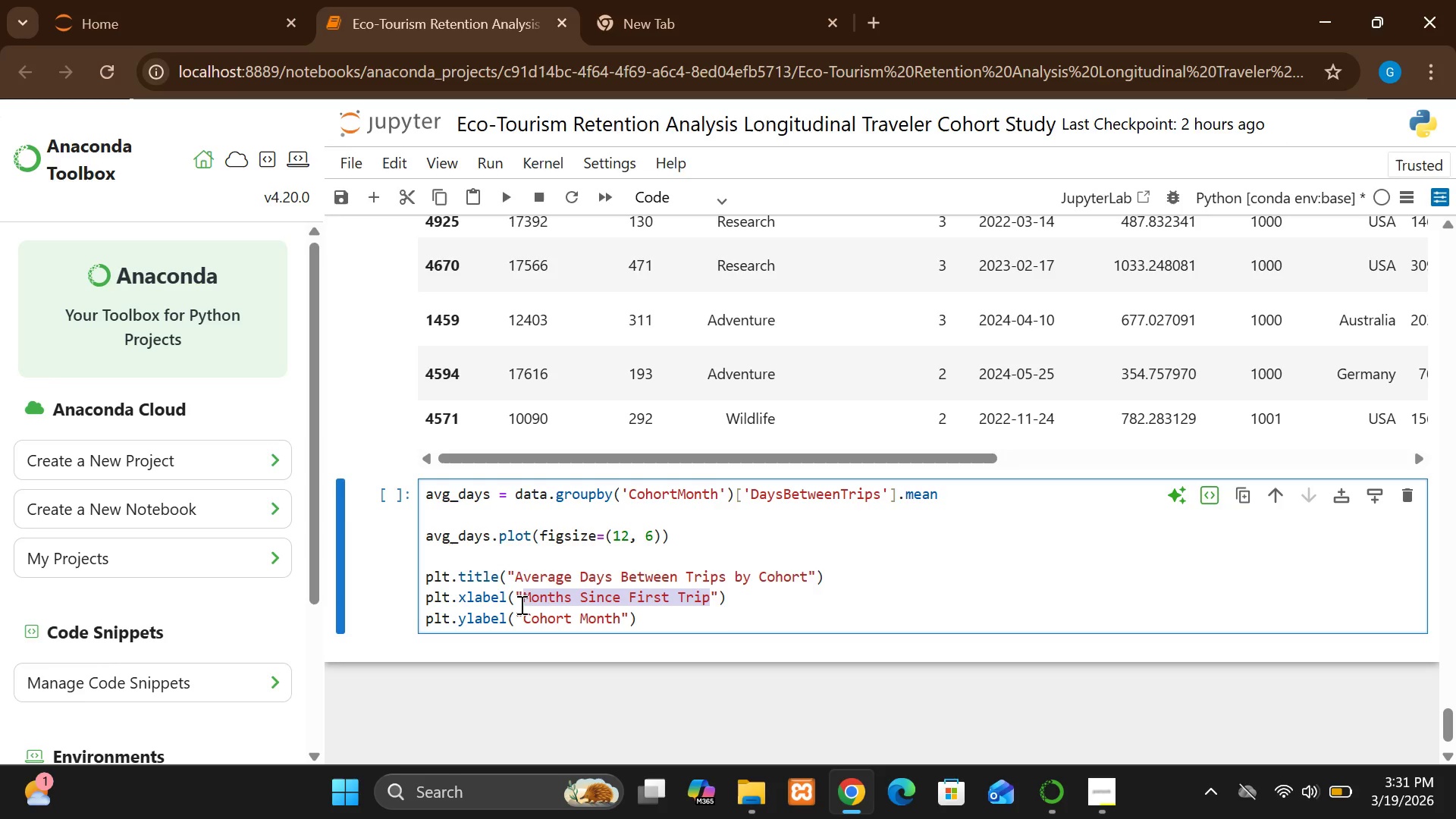 
type(Days)
 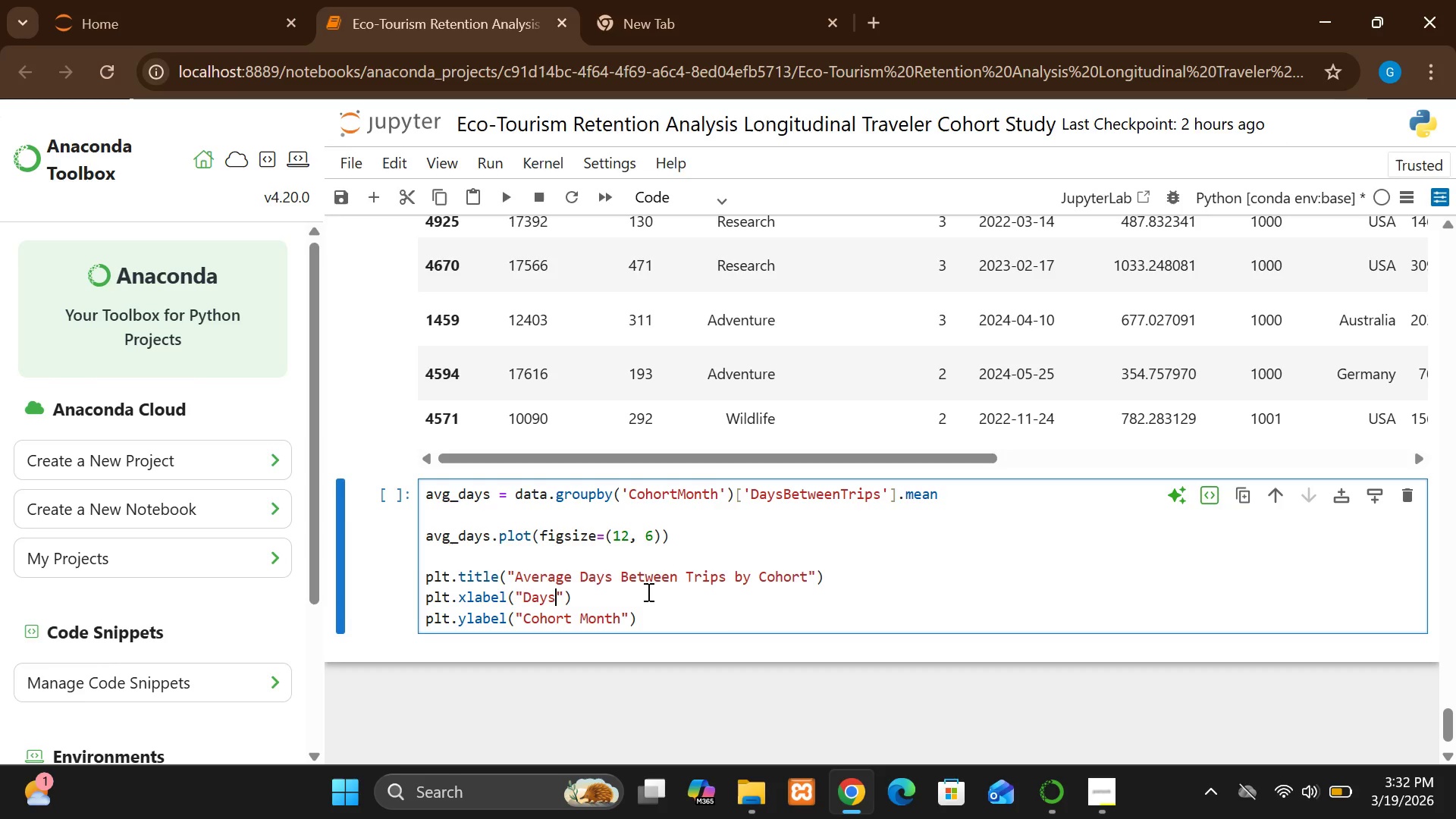 
left_click([648, 617])
 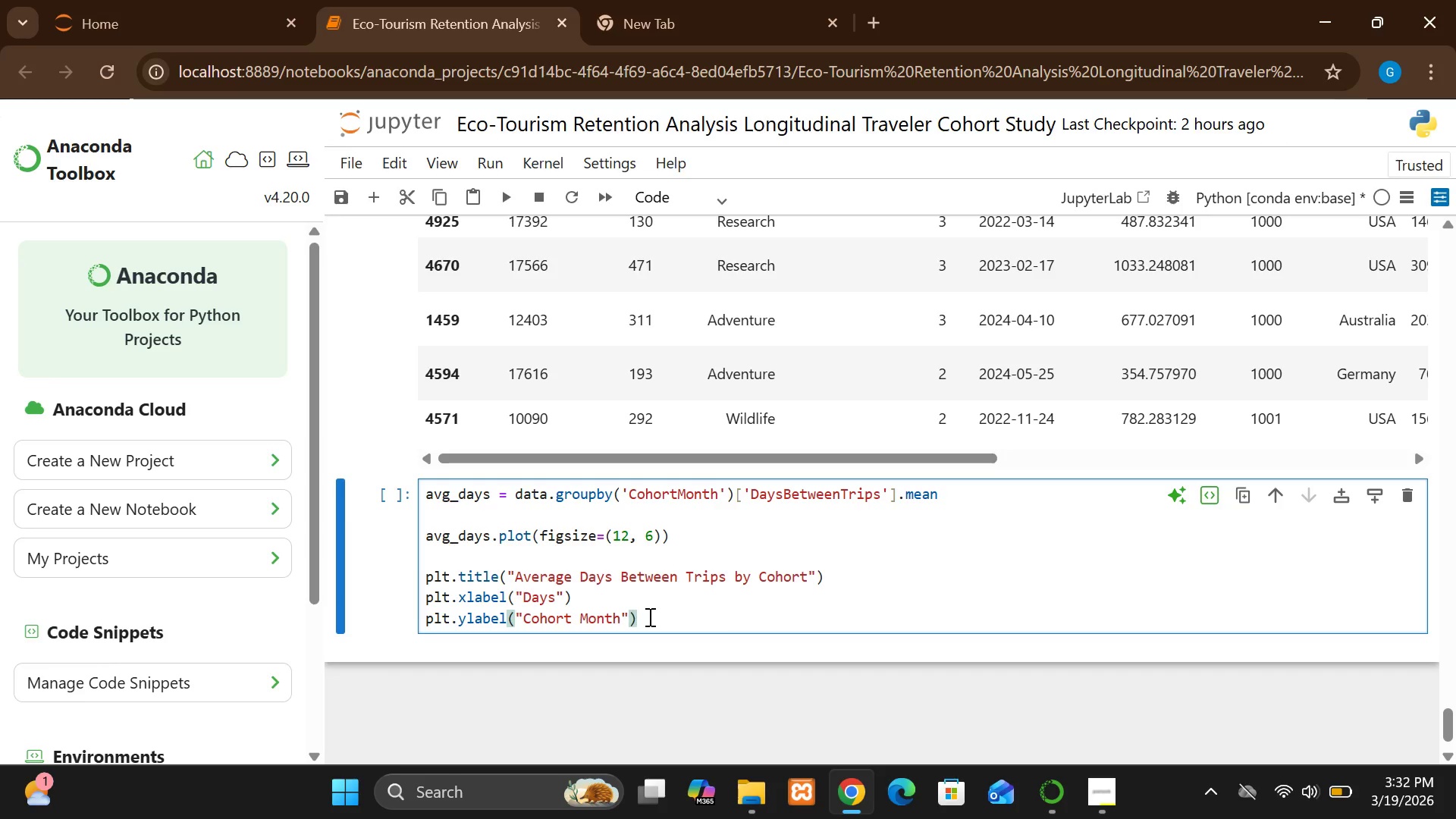 
key(Enter)
 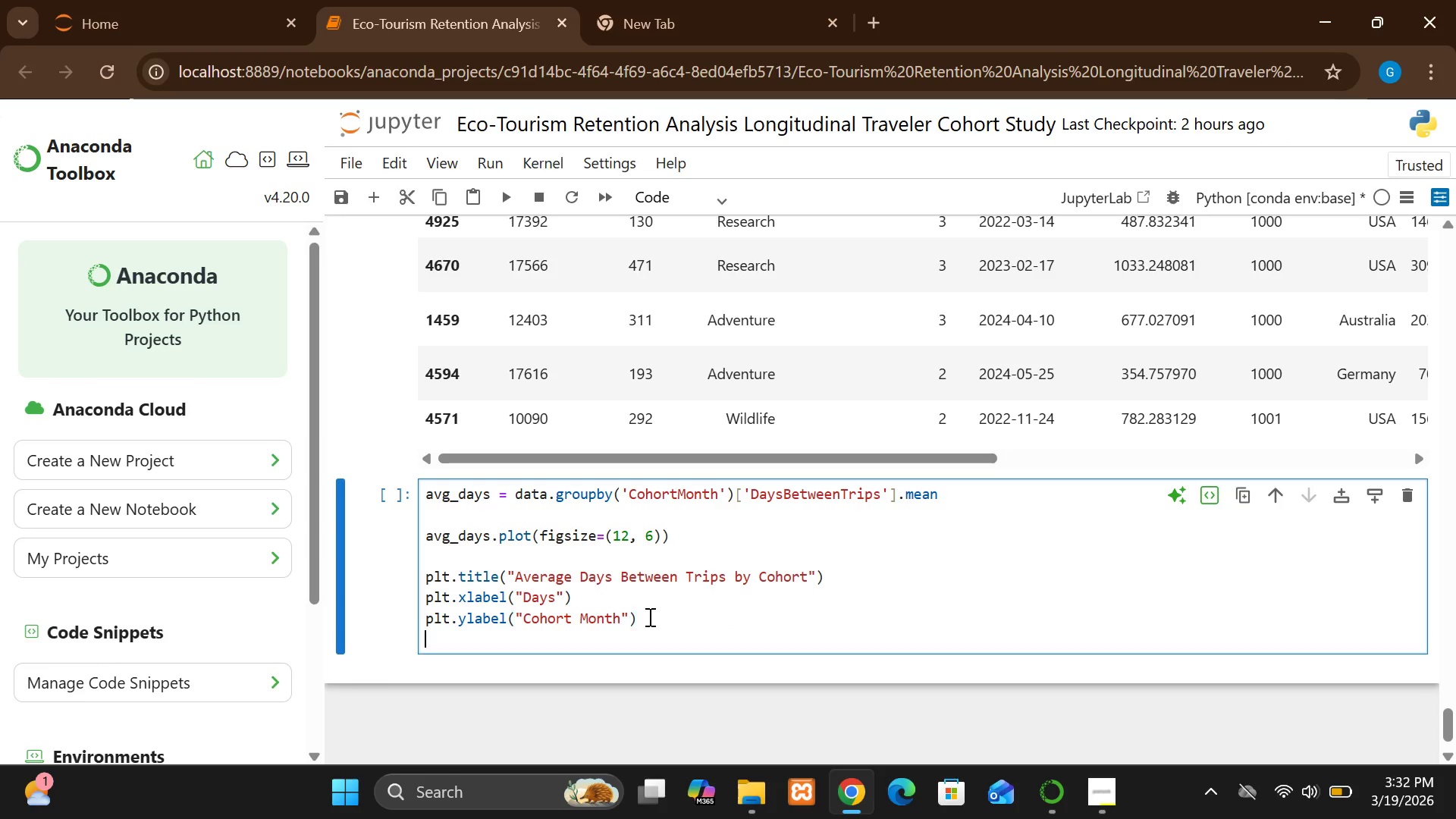 
key(Enter)
 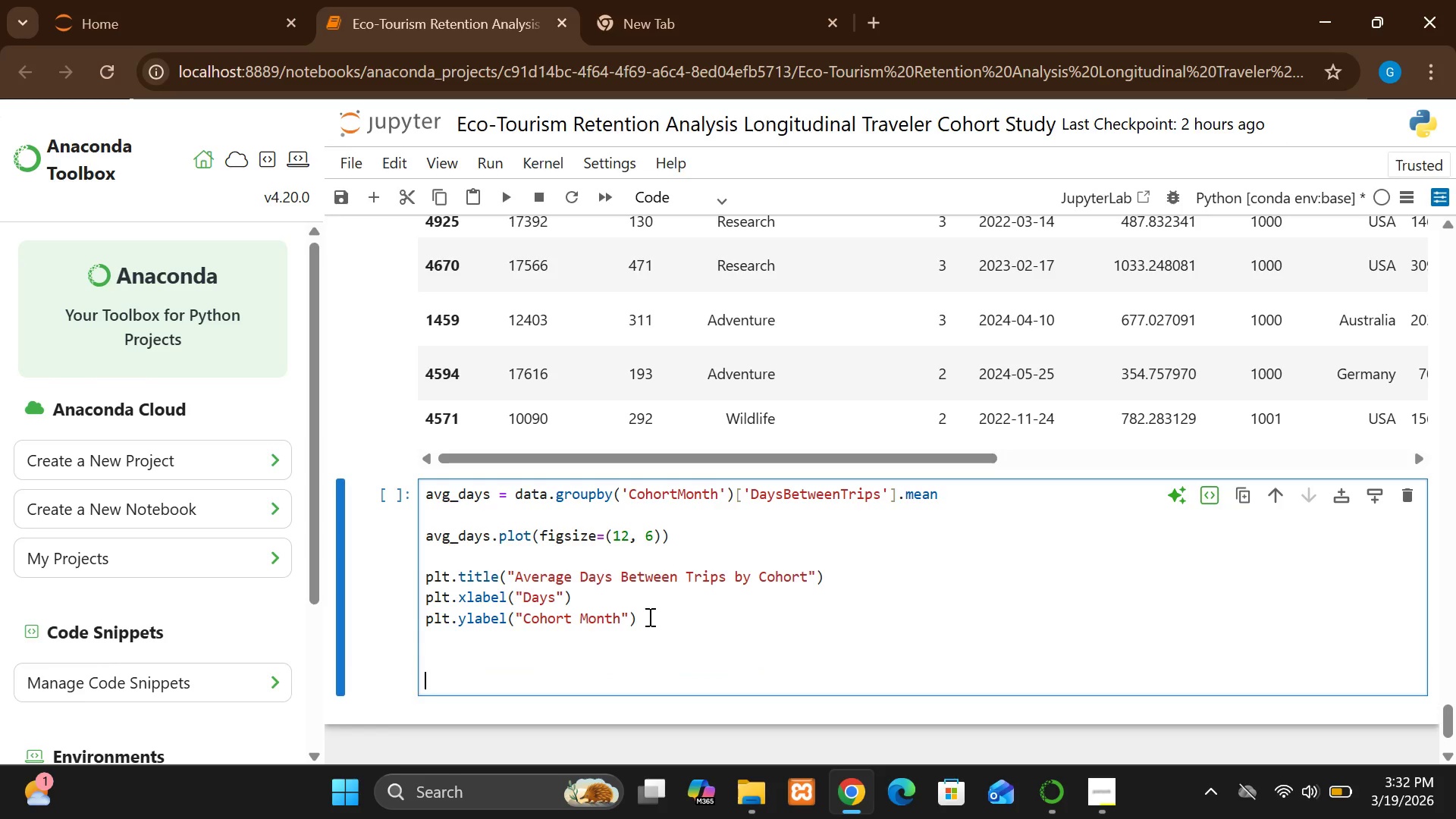 
key(Enter)
 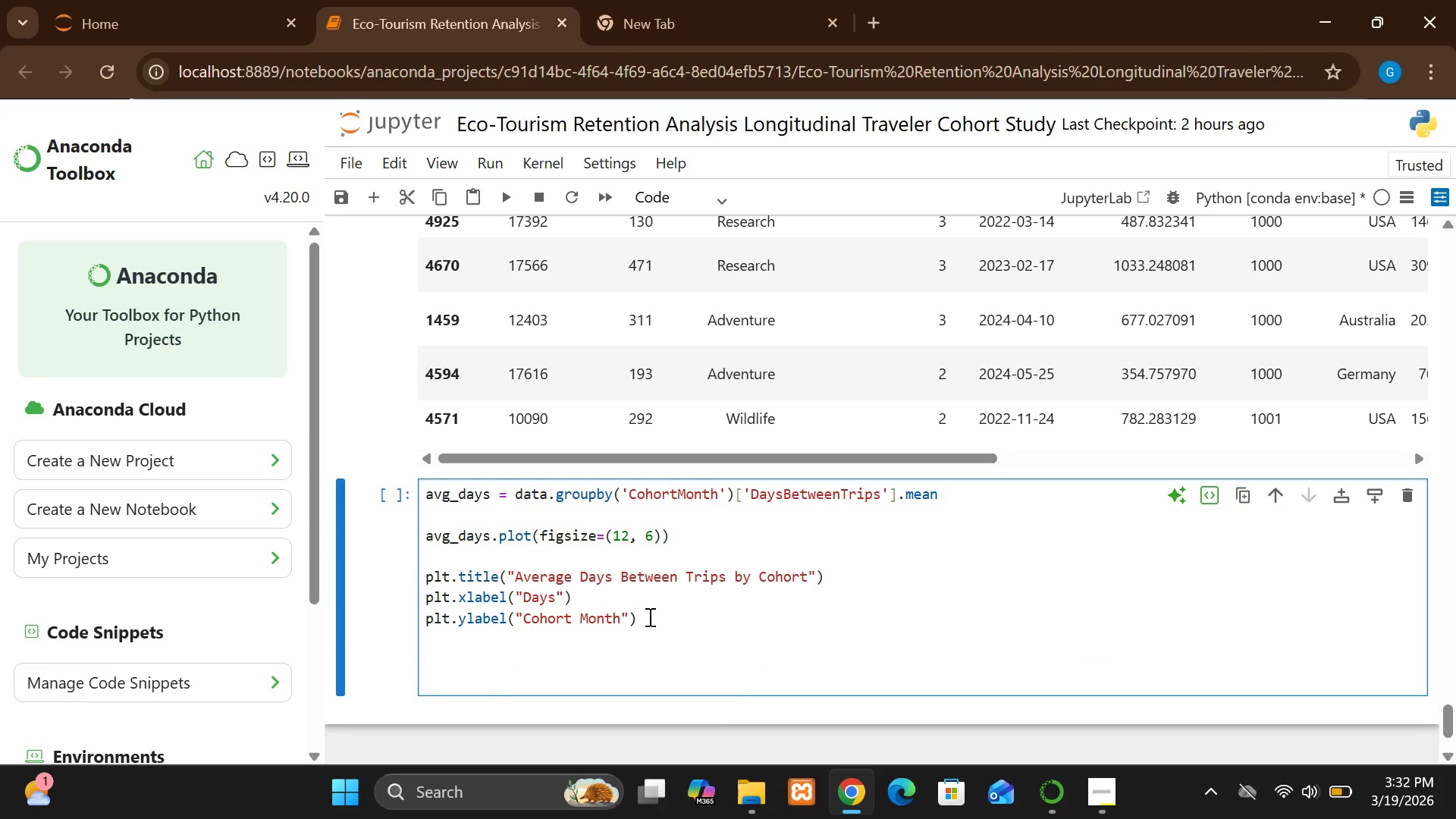 
key(Backspace)
type(plt.show())
 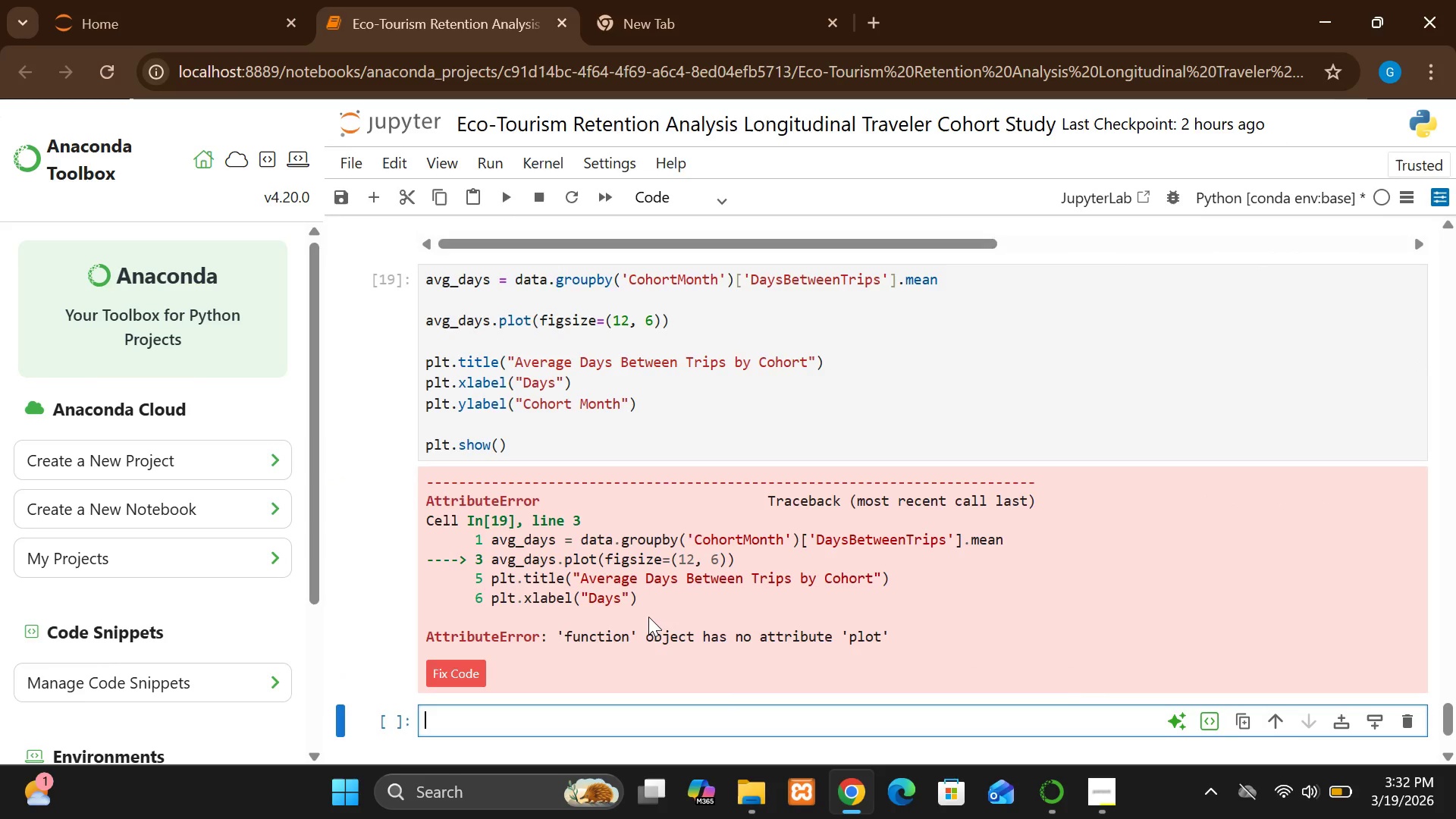 
 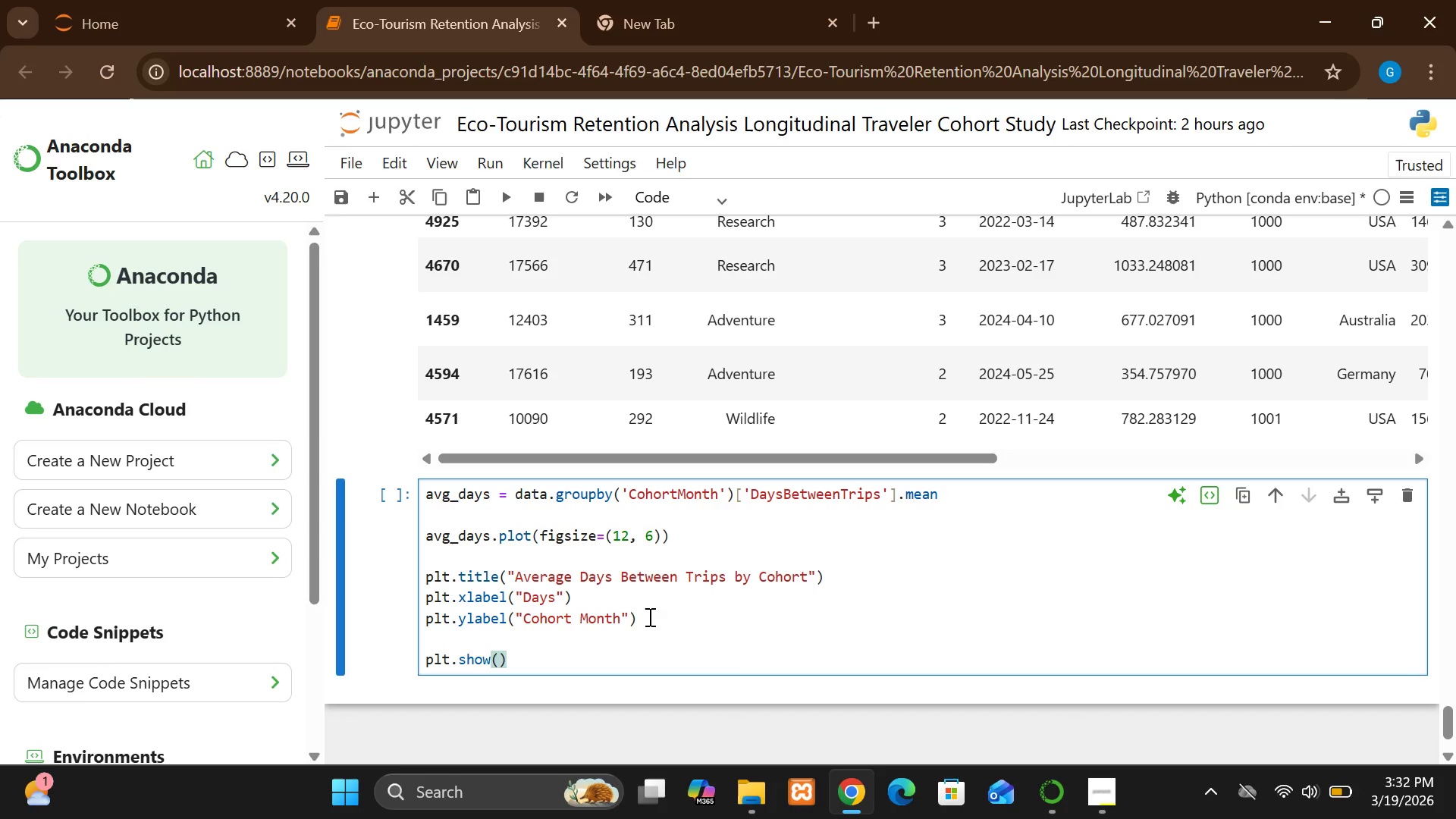 
key(Shift+Enter)
 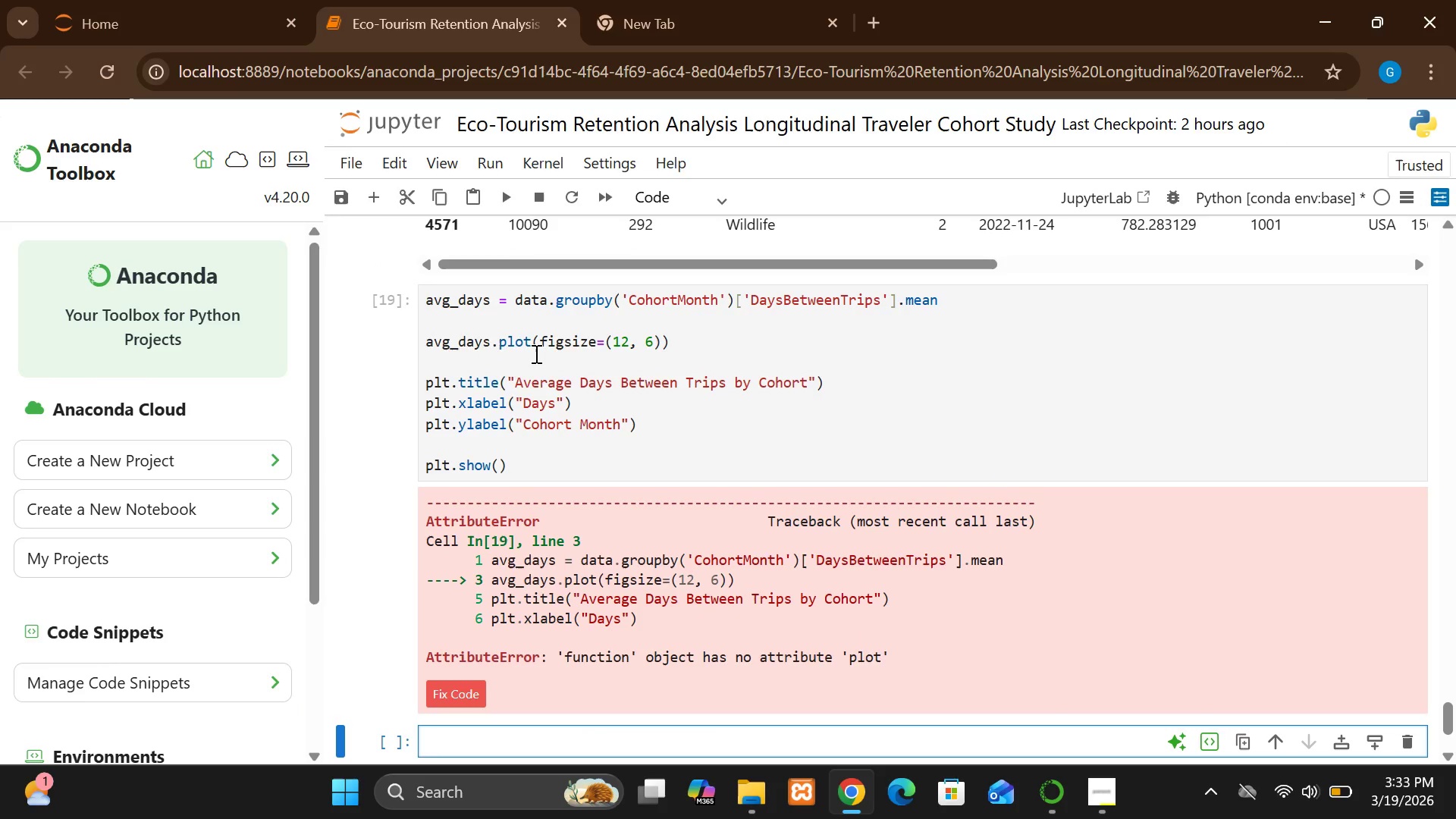 
wait(65.75)
 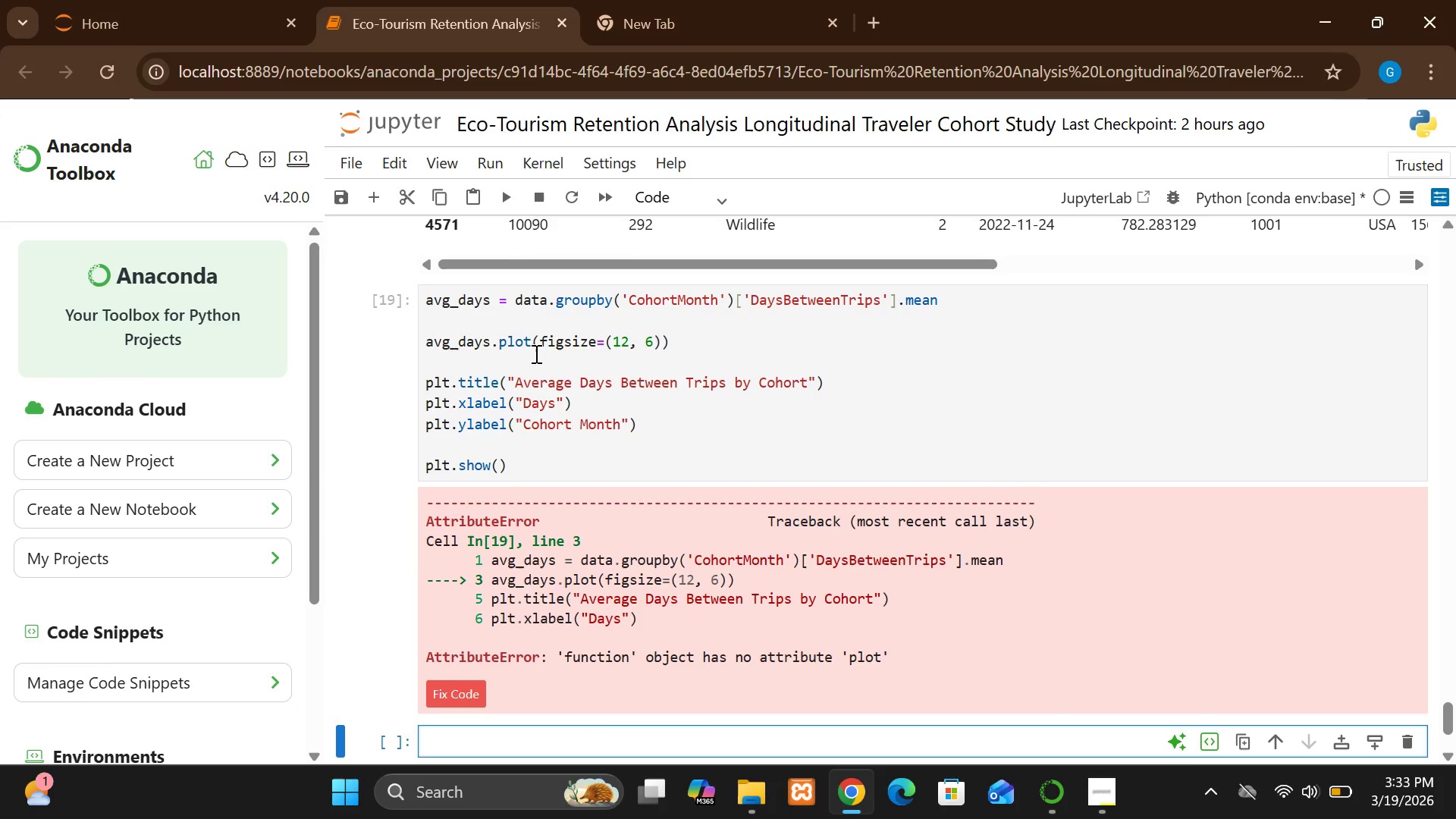 
left_click([944, 295])
 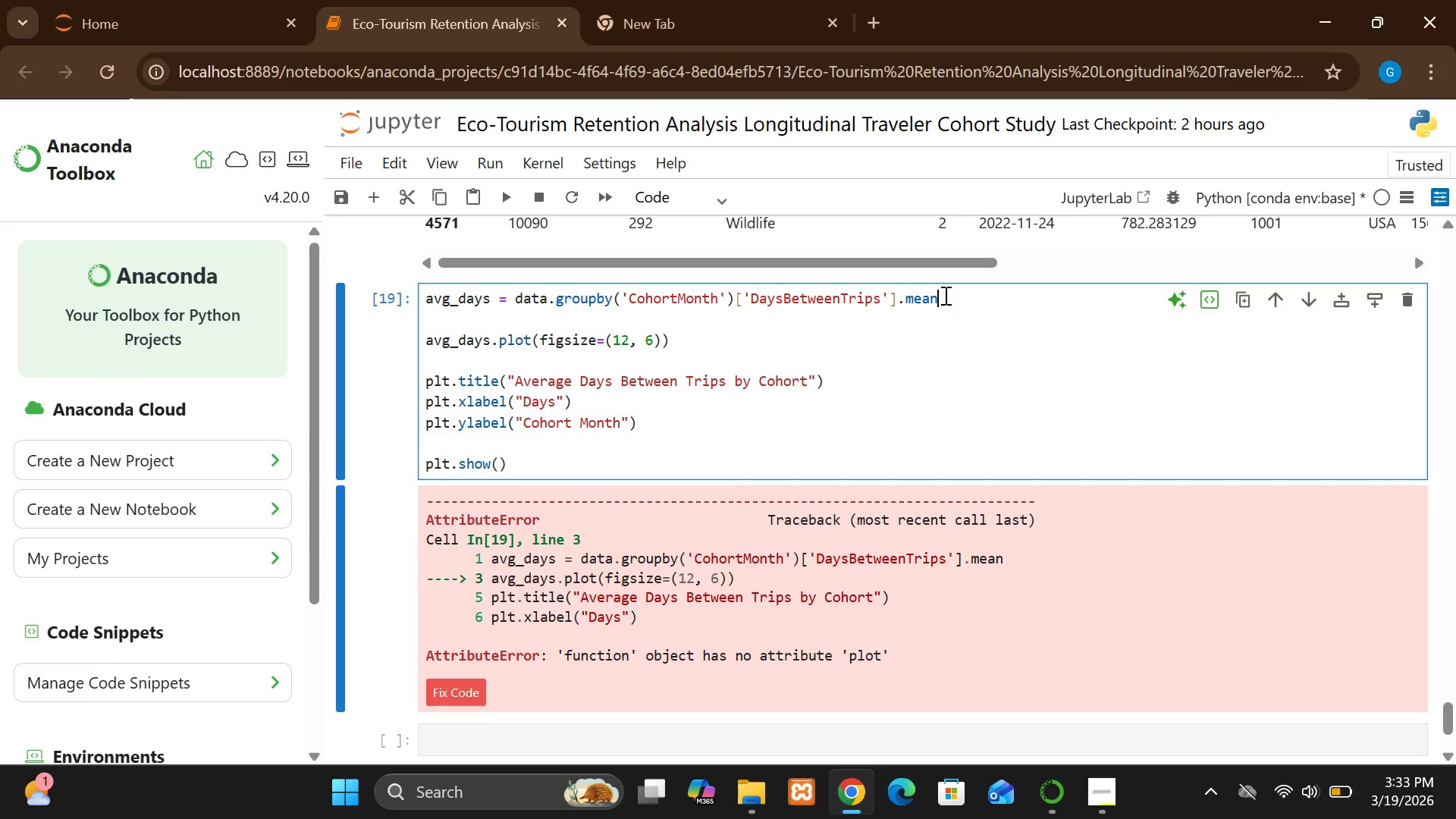 
type(())
 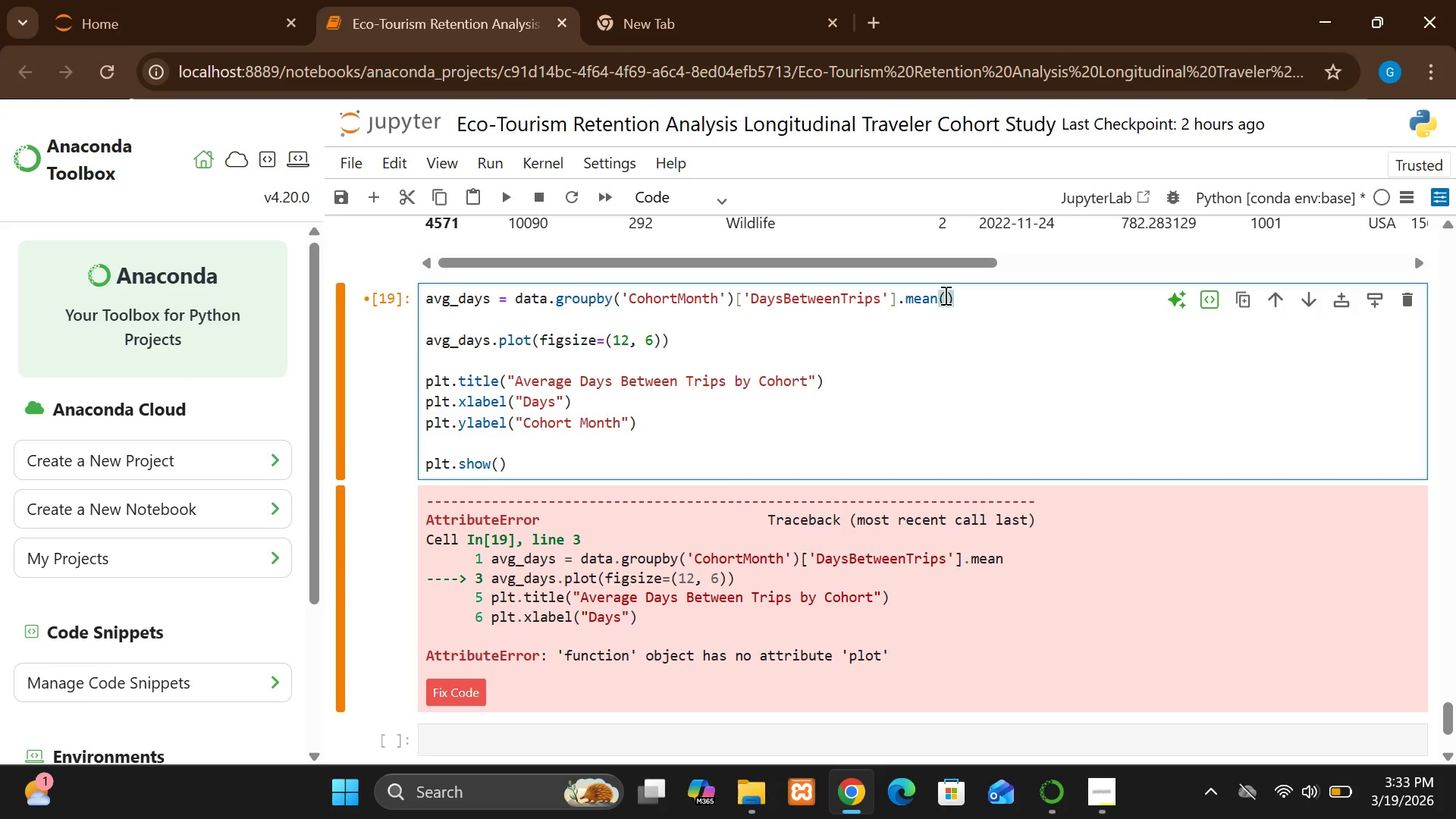 
key(Shift+Enter)
 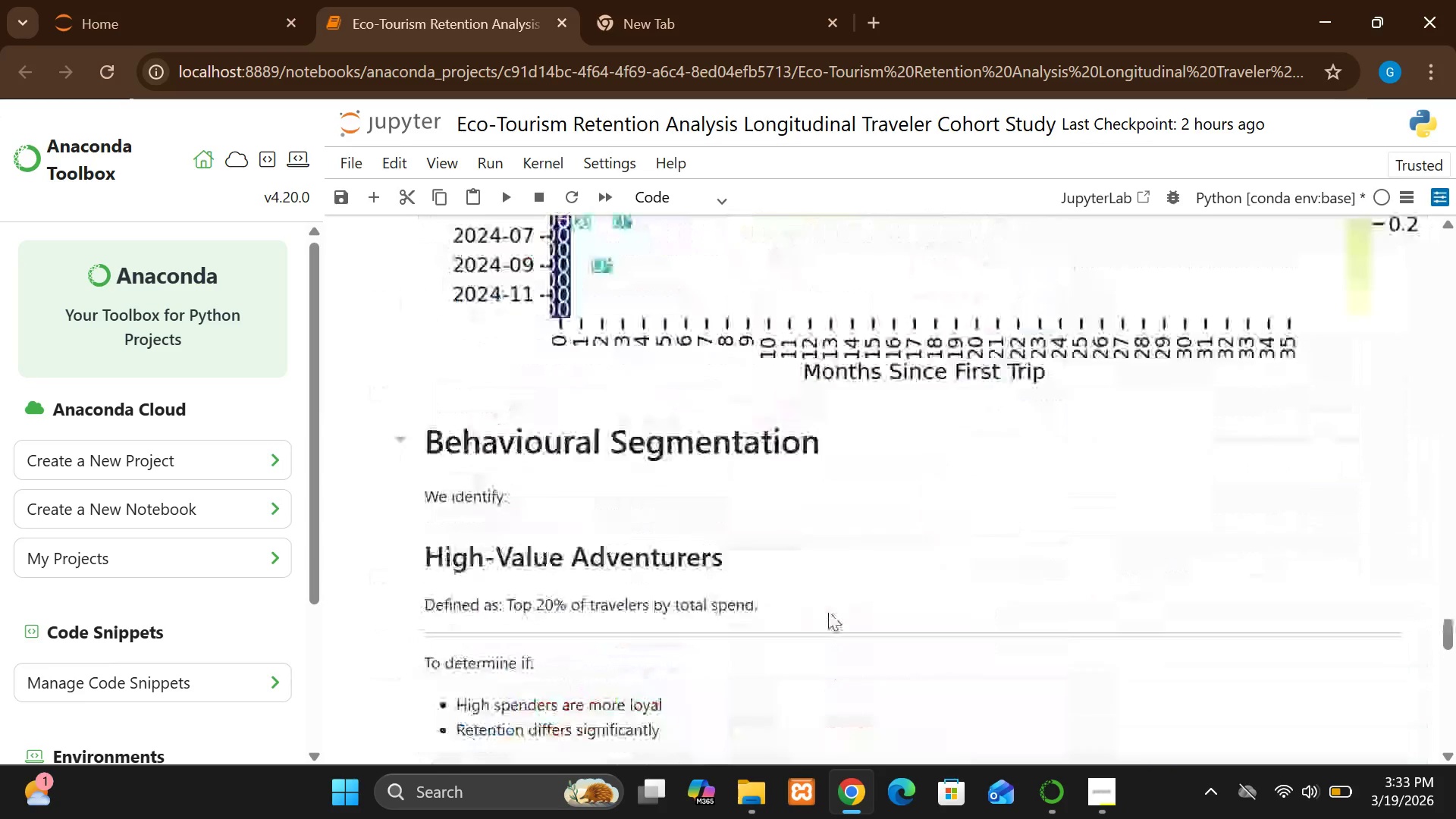 
wait(11.58)
 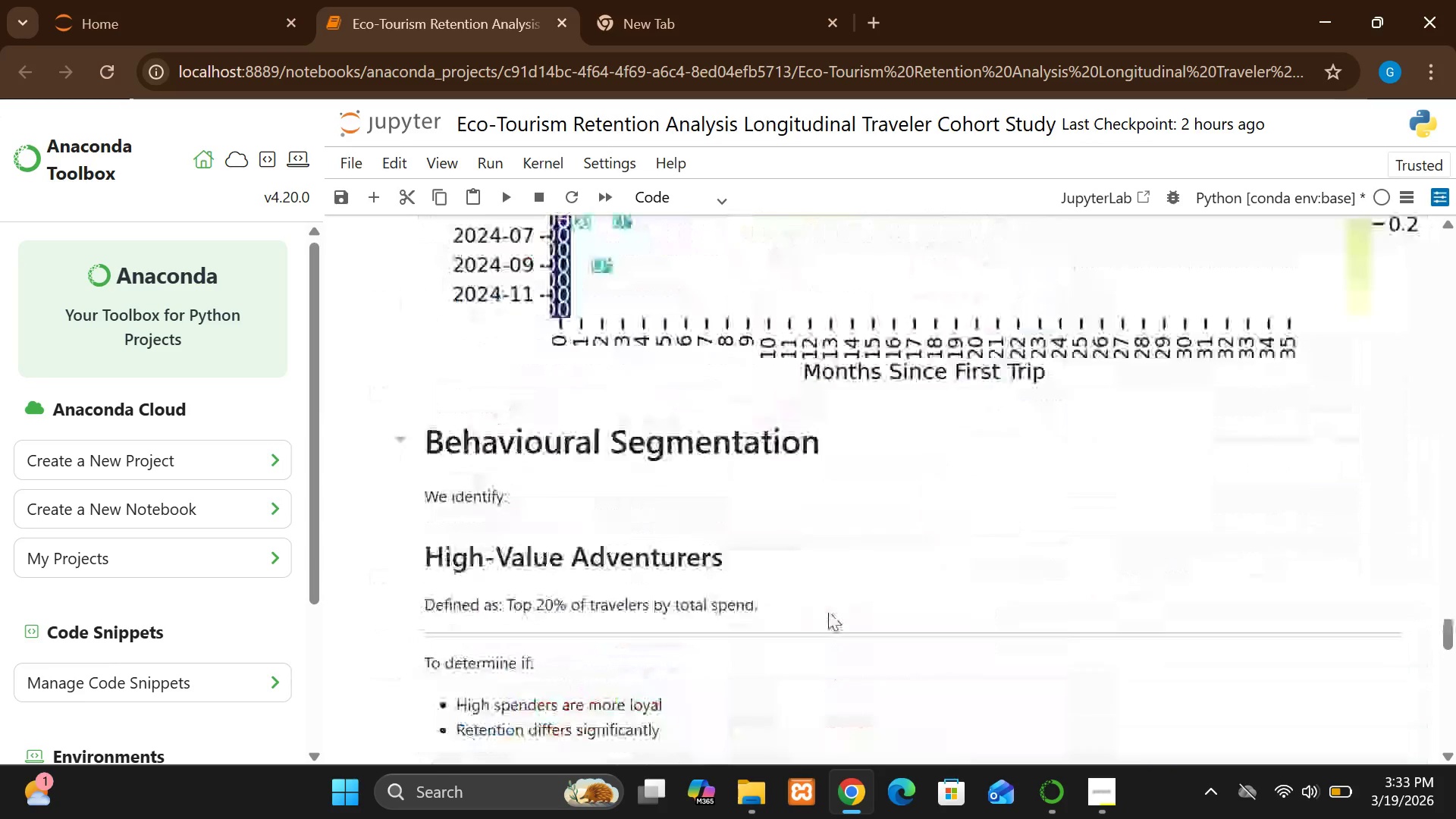 
left_click([810, 576])
 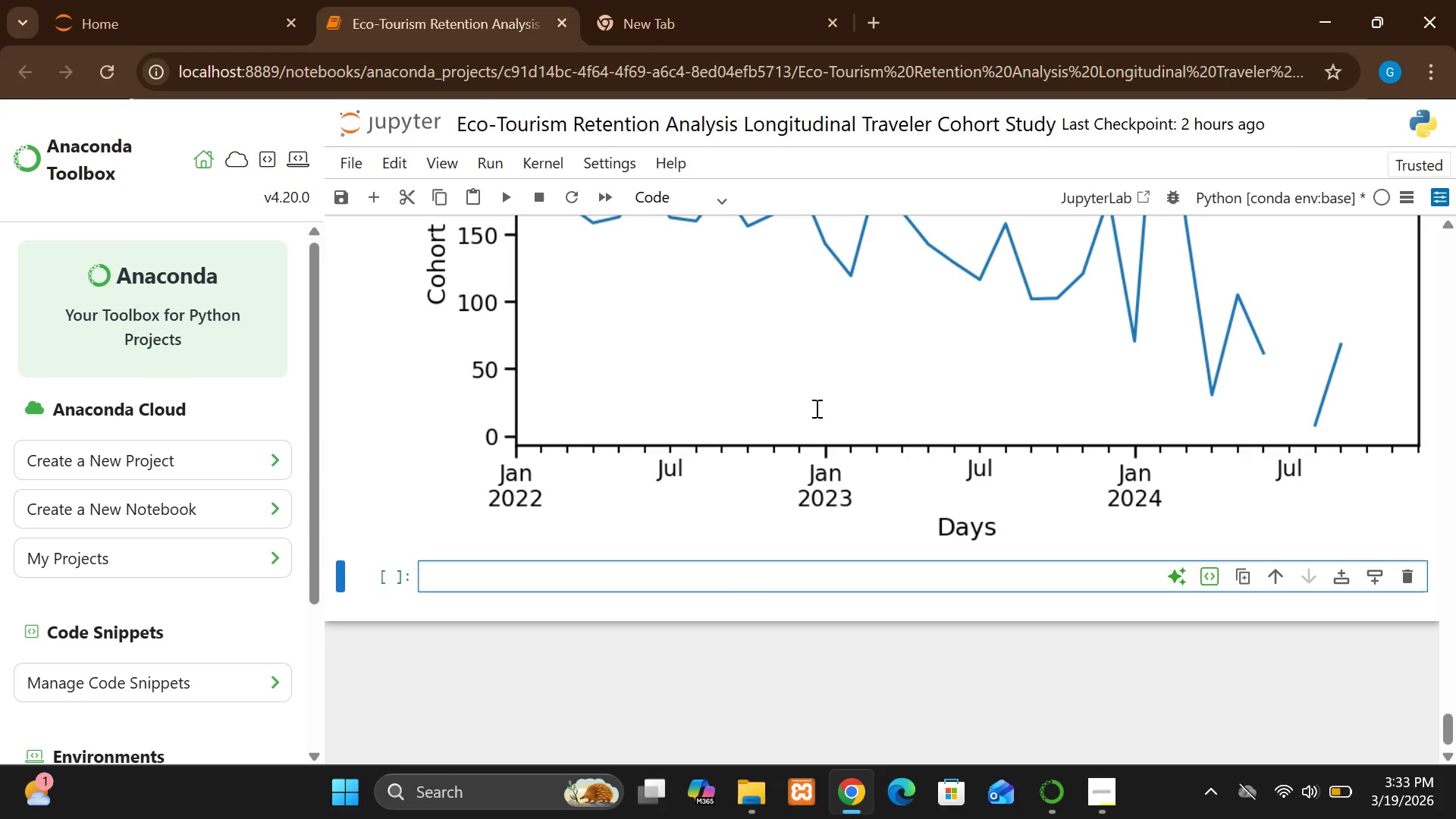 
wait(7.8)
 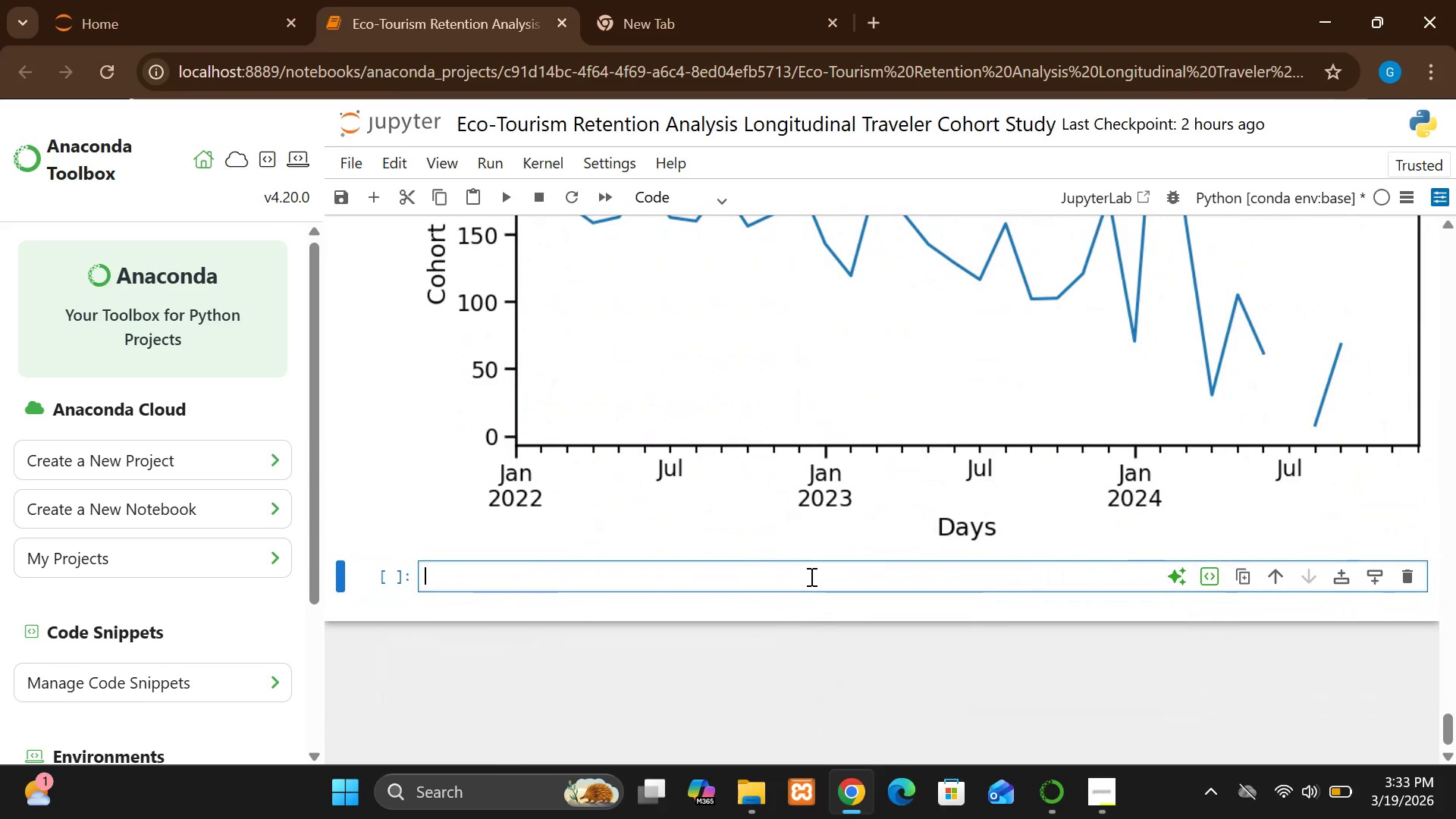 
left_click([744, 566])
 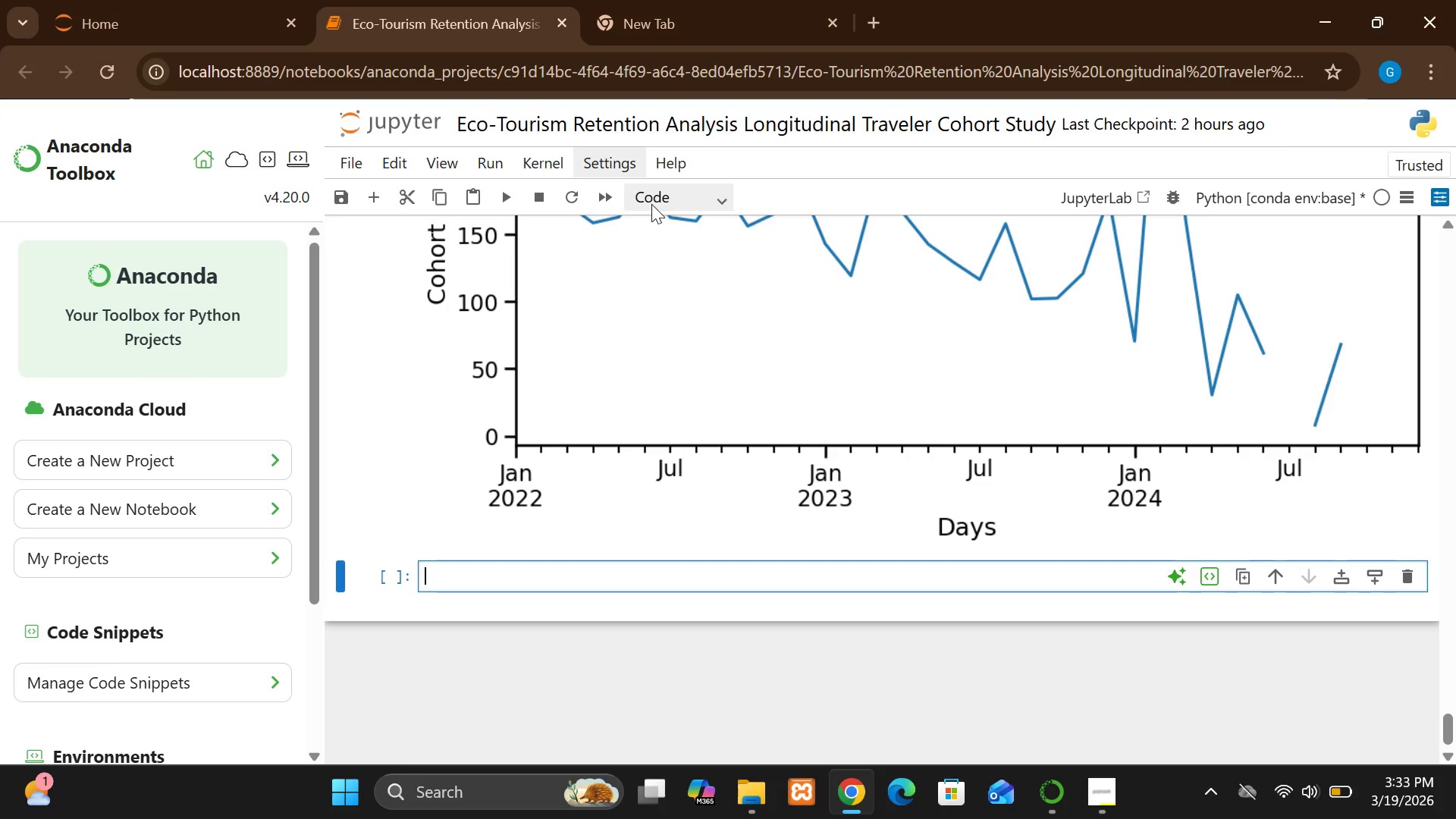 
left_click([653, 205])
 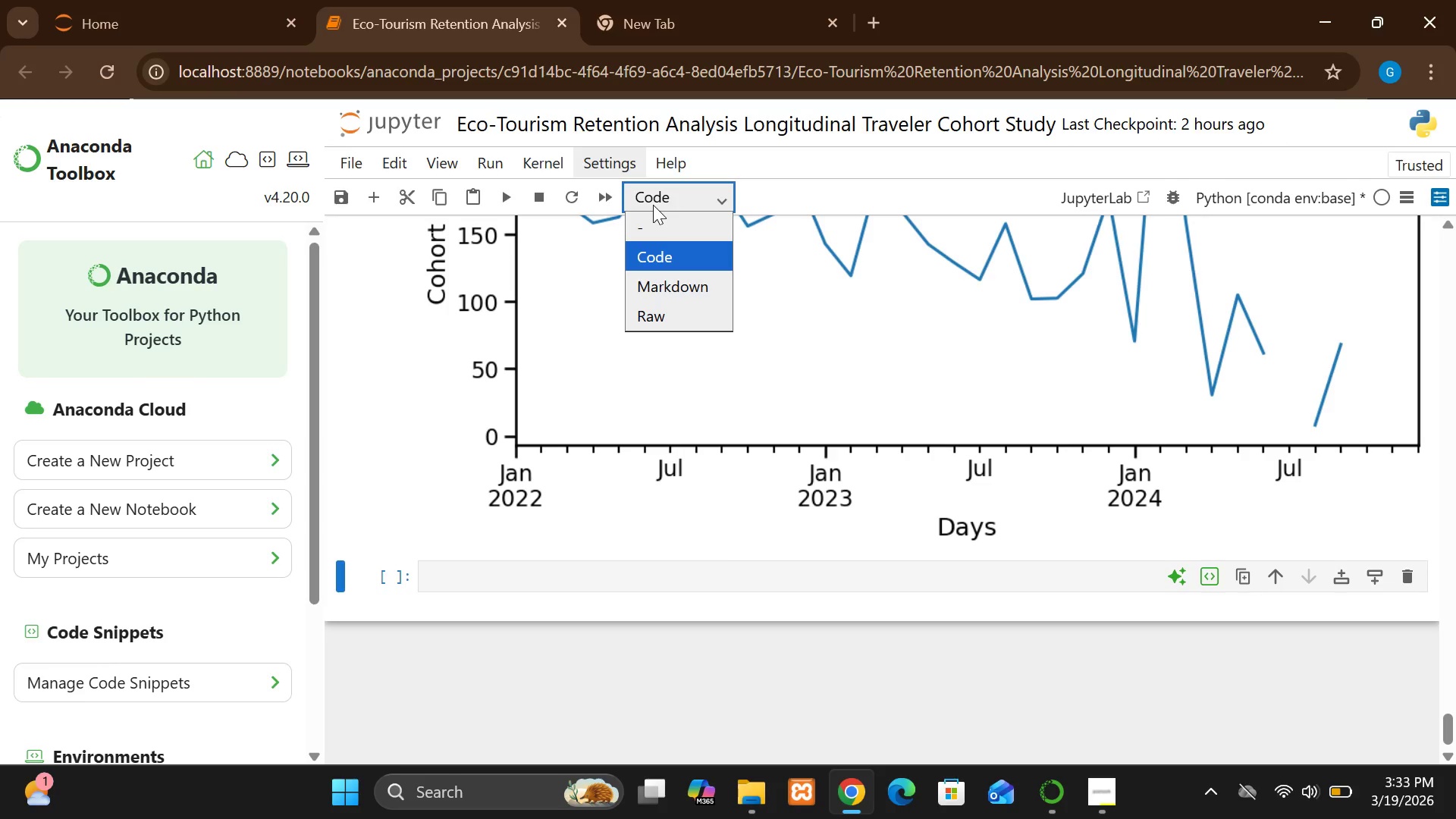 
left_click([676, 282])
 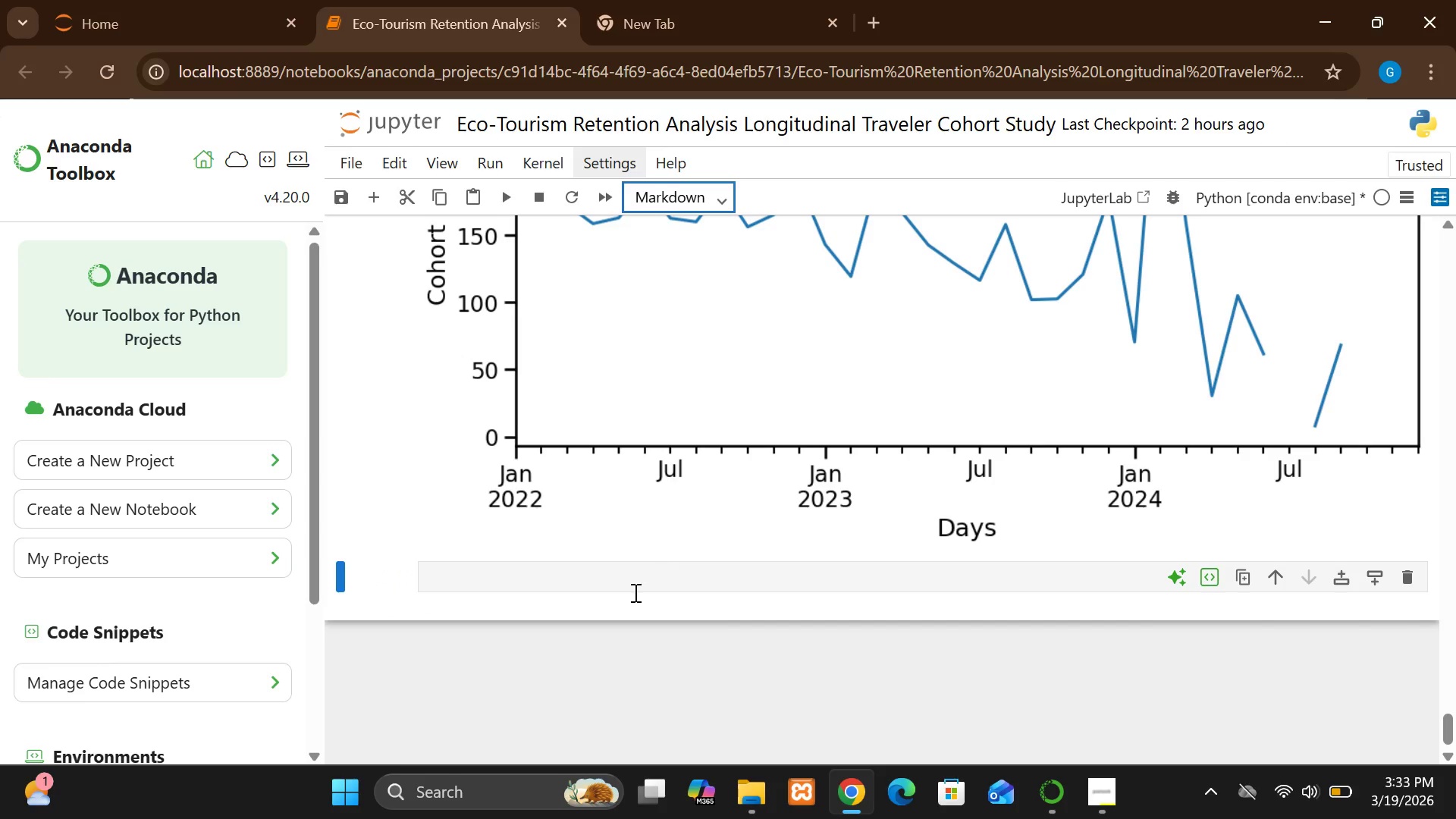 
left_click([633, 593])
 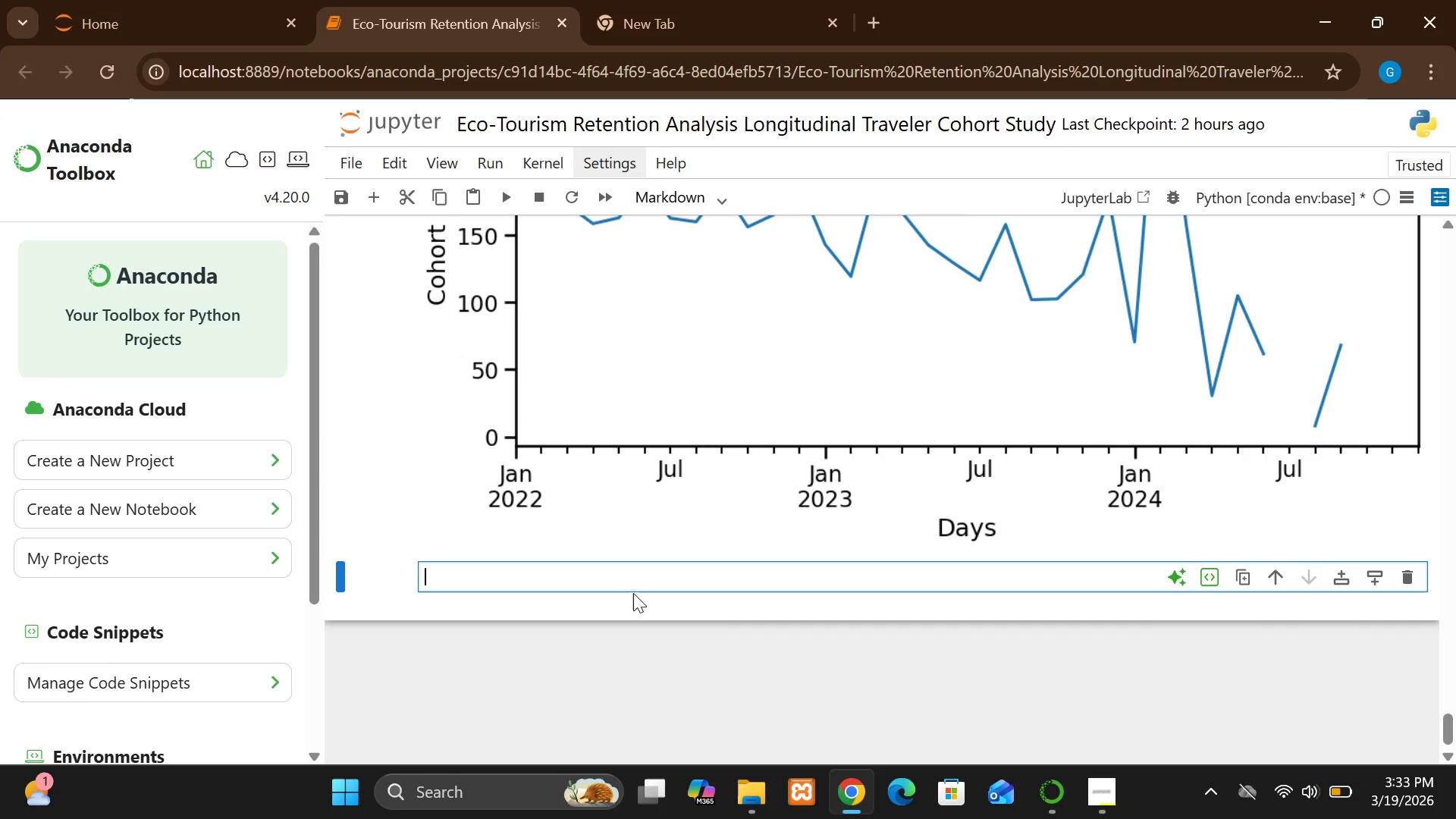 
type(# Execut[VolumeUp])
 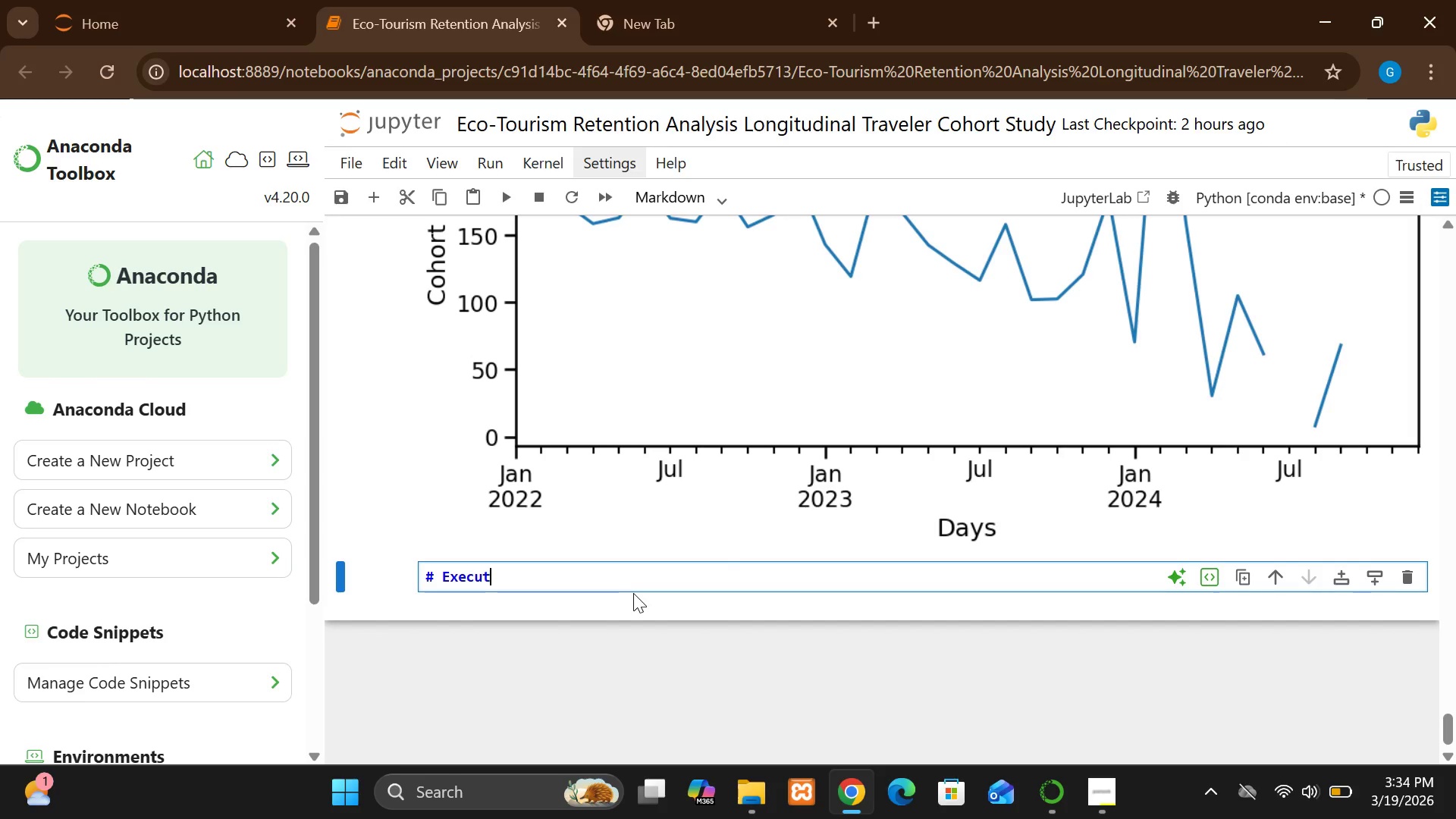 
type(ive Insights)
 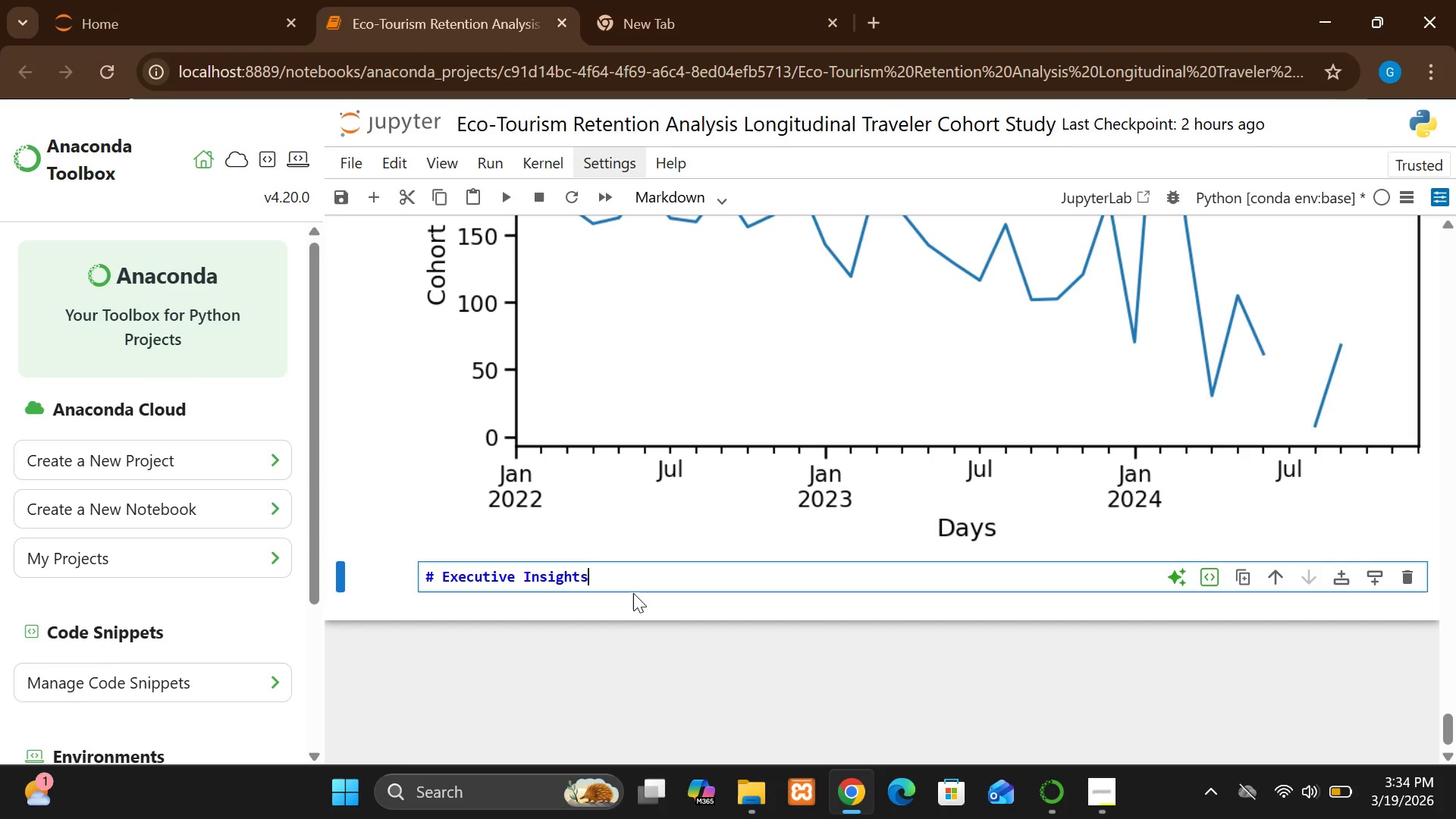 
key(Enter)
 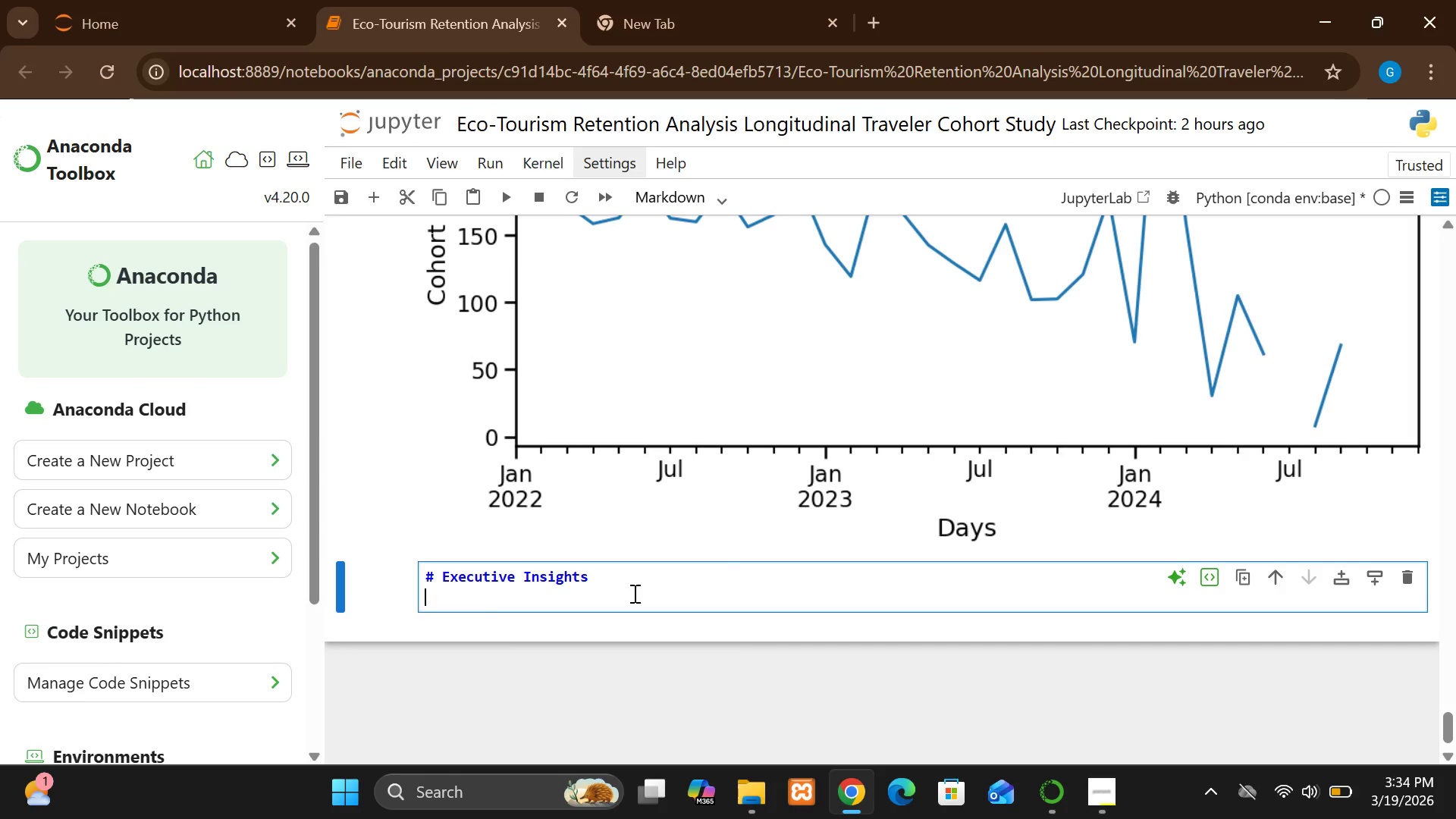 
key(Enter)
 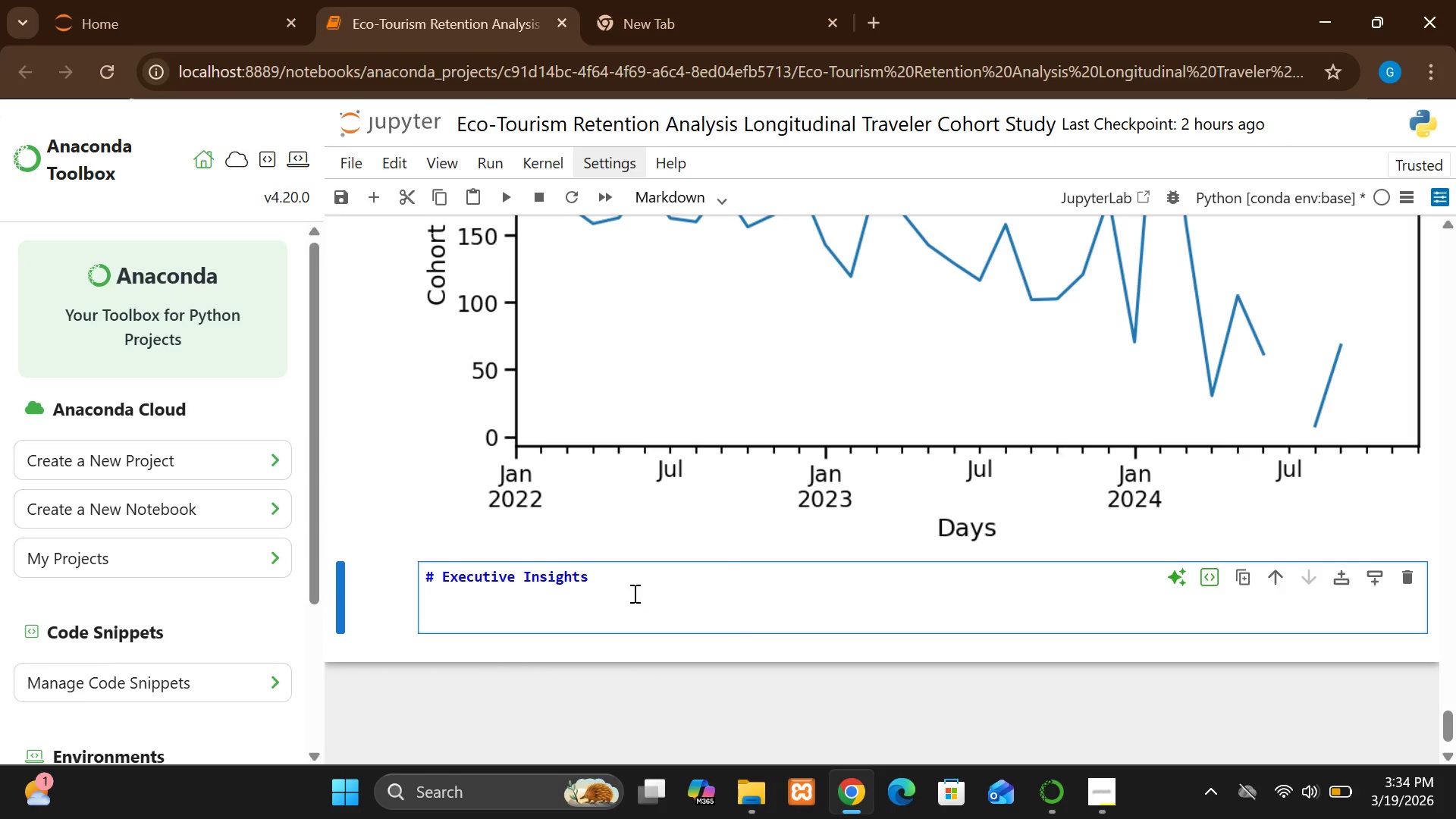 
type(## Key Findings)
 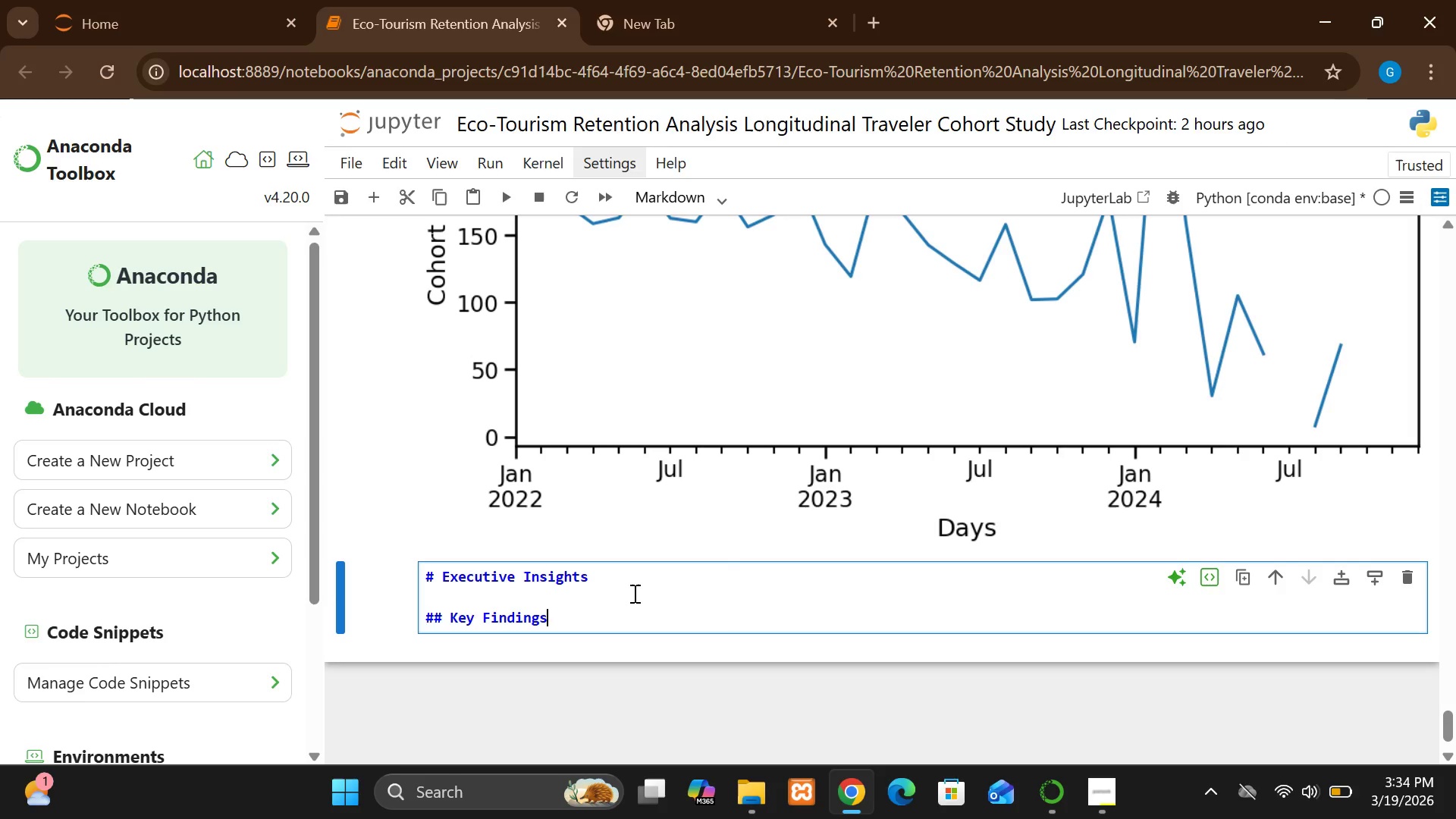 
key(Enter)
 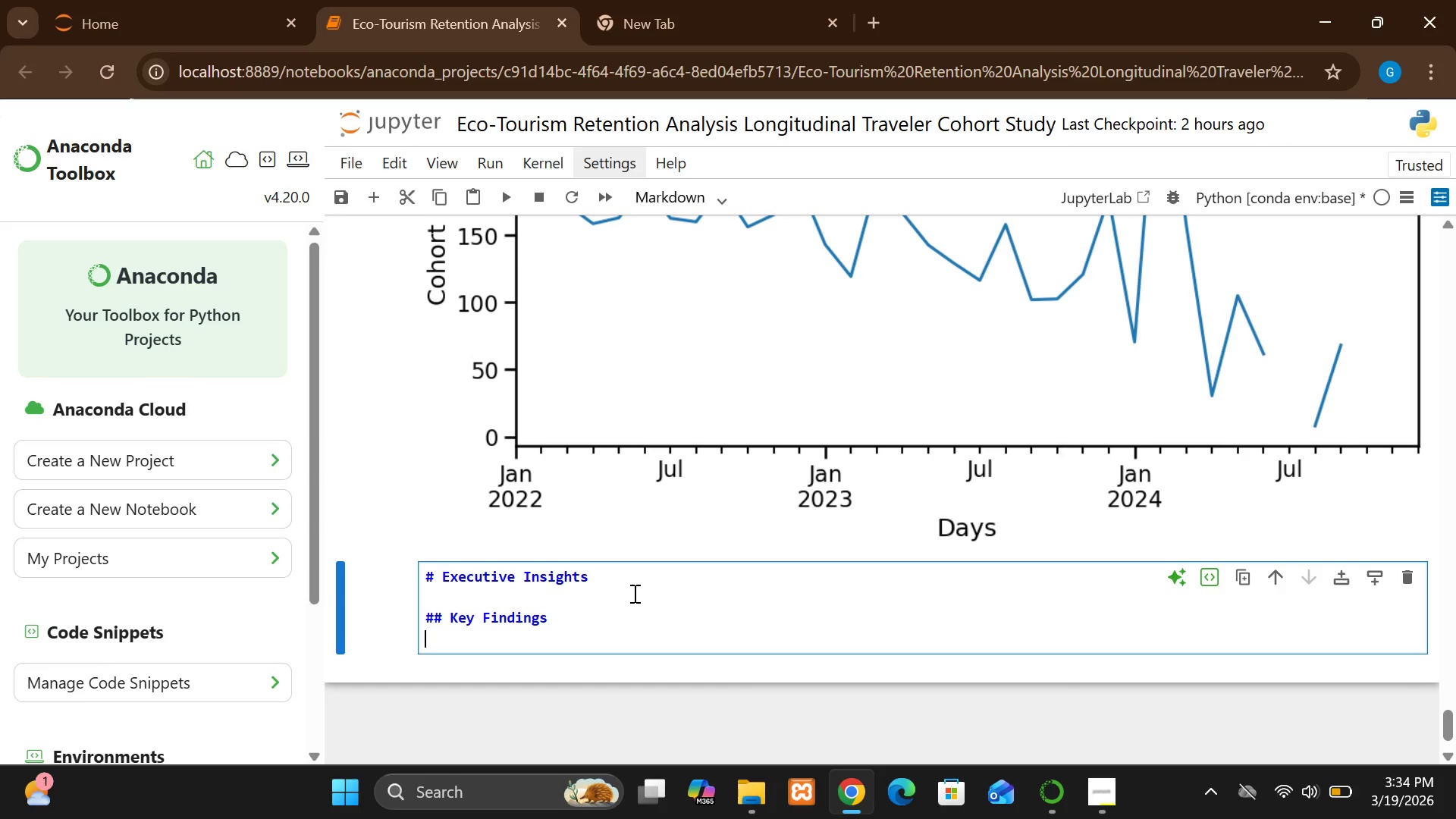 
key(Enter)
 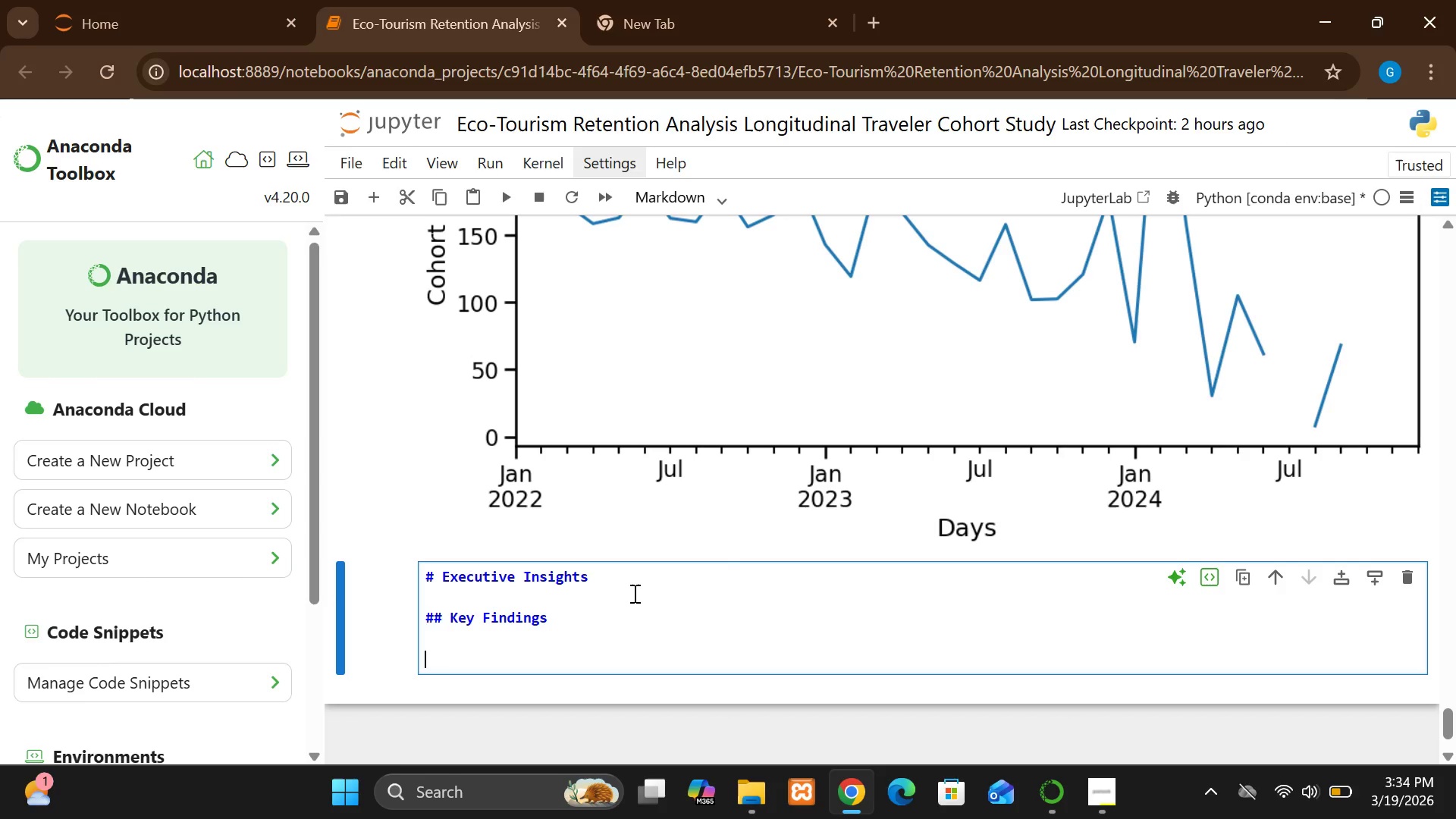 
key(1)
 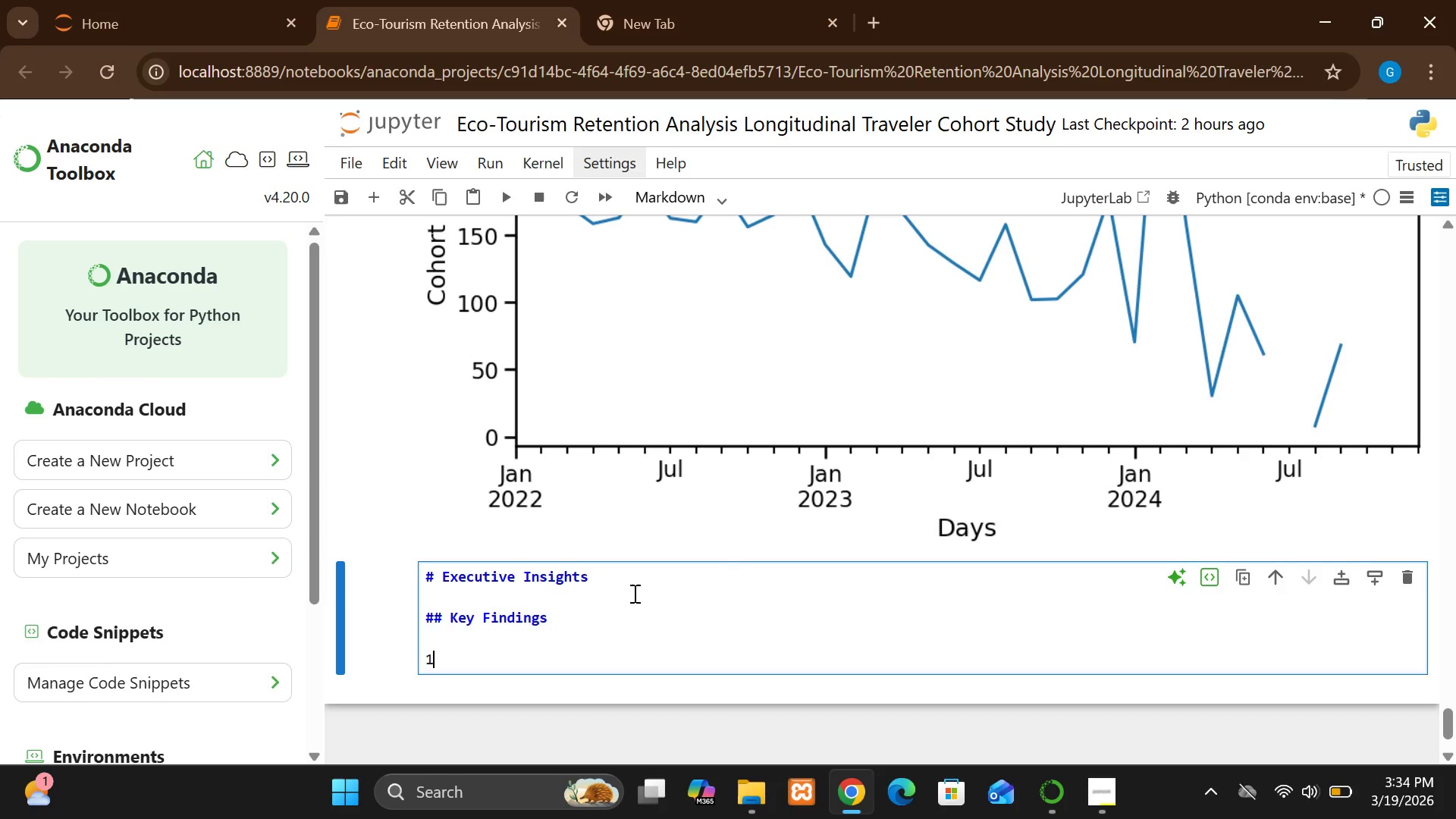 
key(Period)
 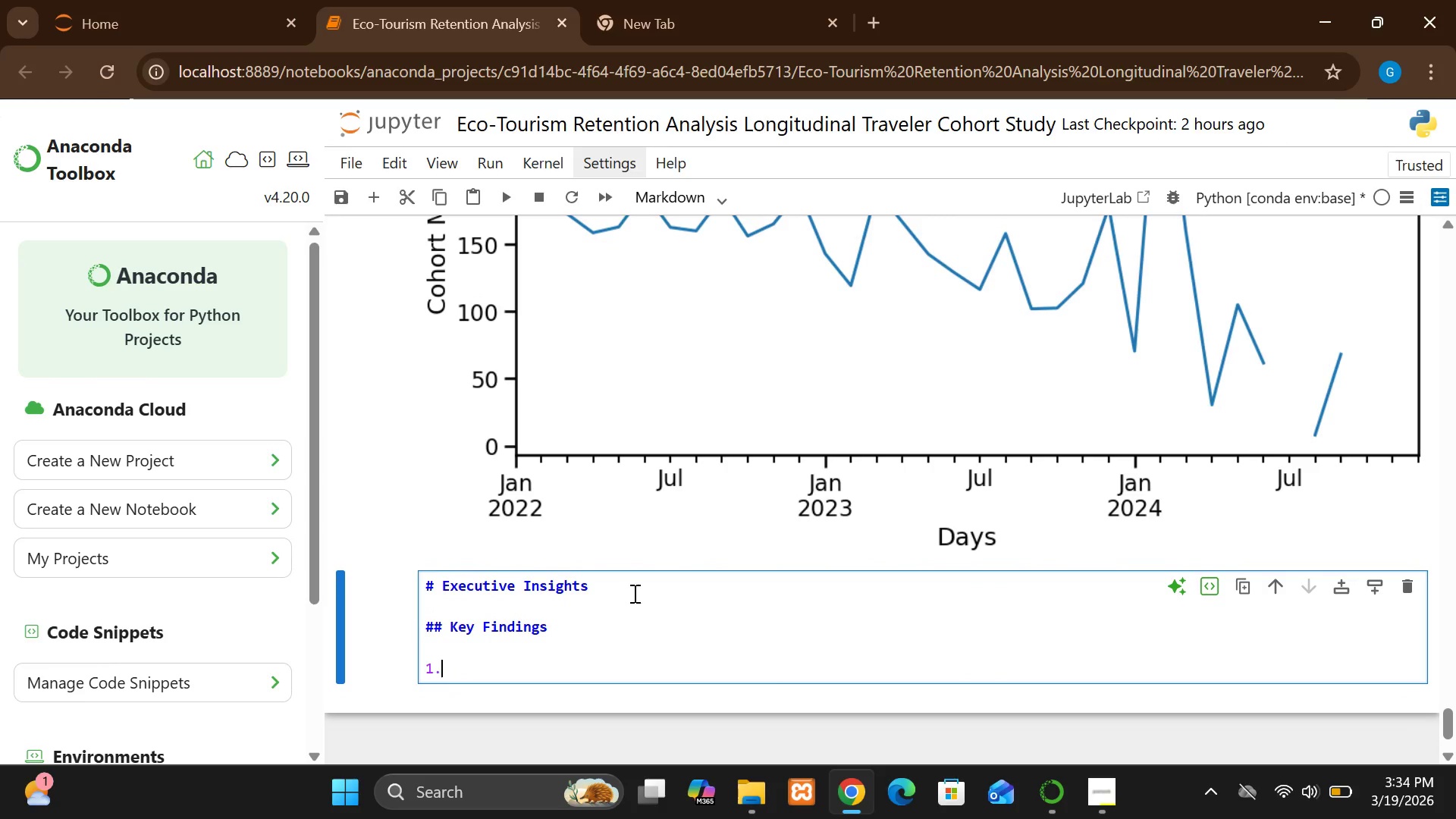 
wait(5.95)
 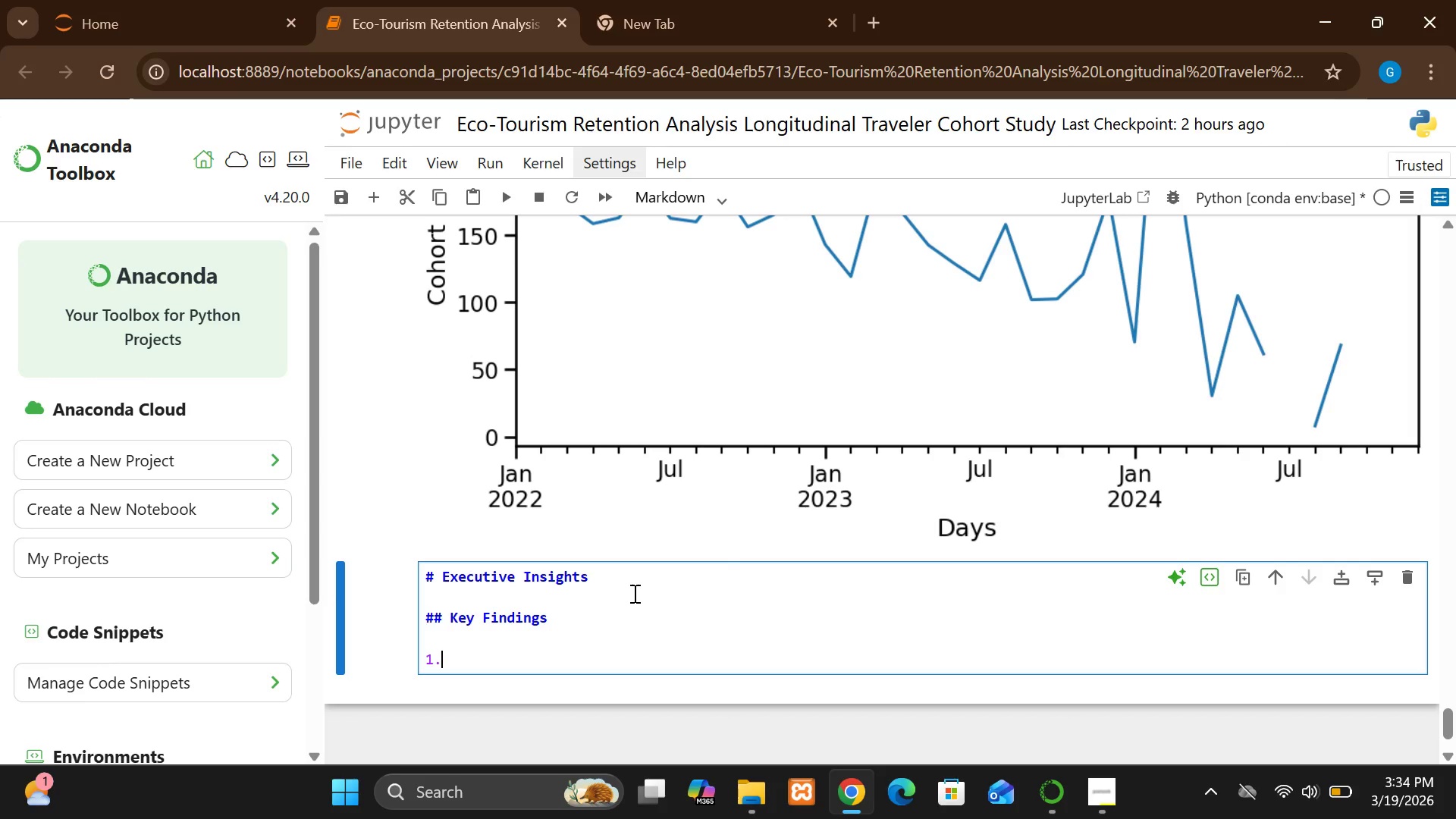 
type(**)
key(Backspace)
key(Backspace)
type( **Retention declines sdhar)
key(Backspace)
key(Backspace)
key(Backspace)
key(Backspace)
type(harply after Month !)
key(Backspace)
type(1**)
 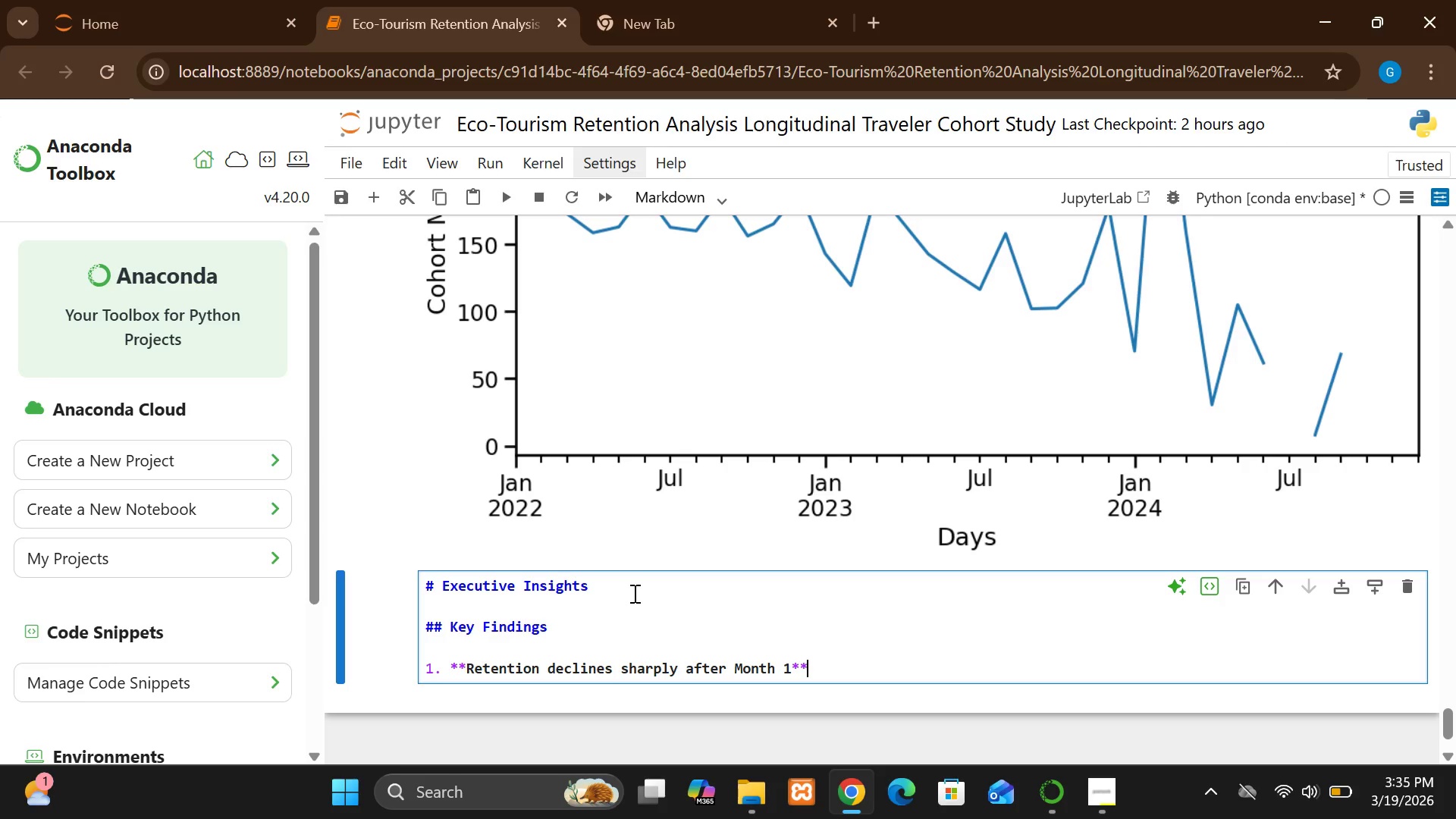 
key(Enter)
 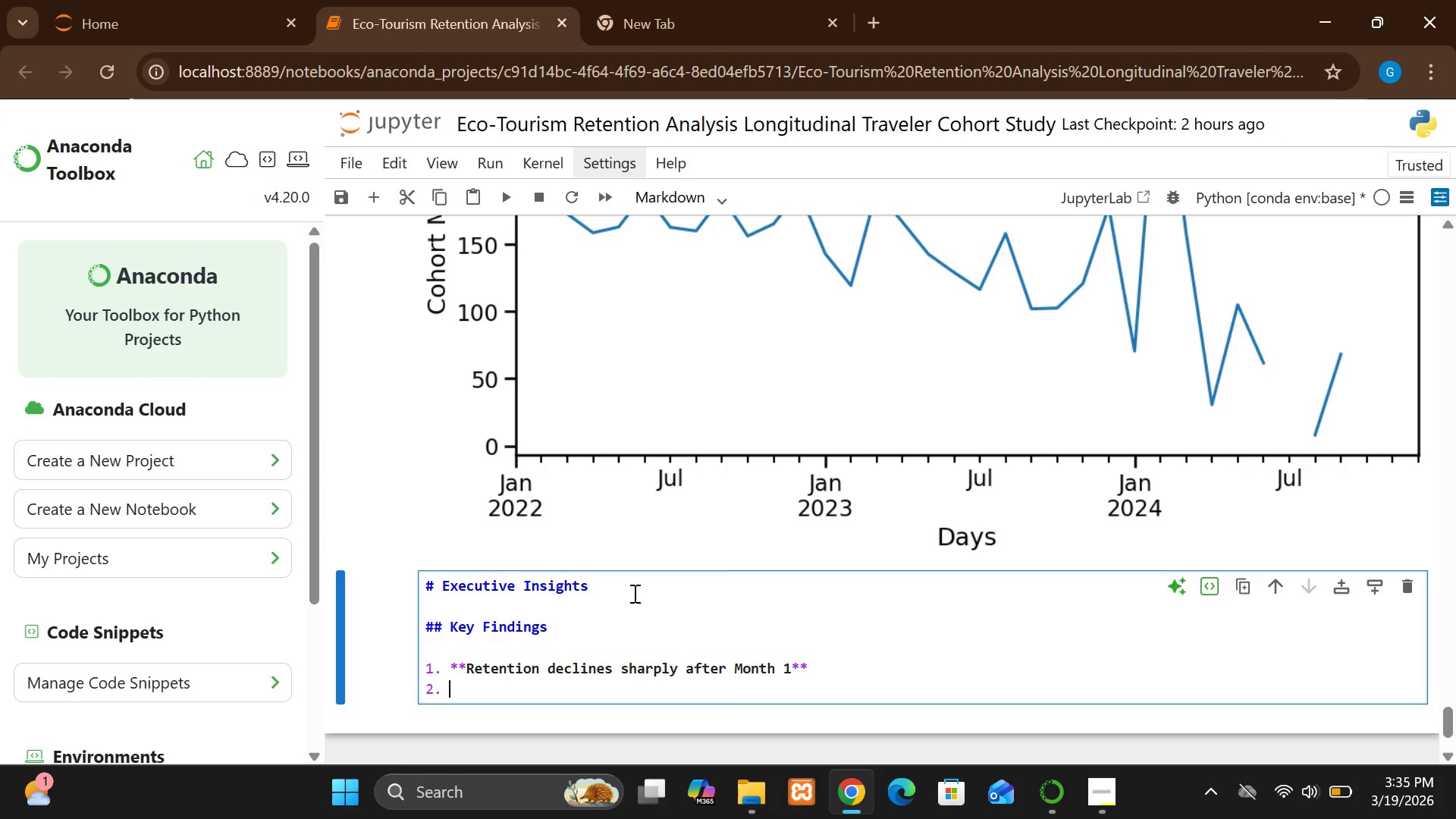 
type(Certaiin cohort shoe)
key(Backspace)
type(w **higher stick)
 